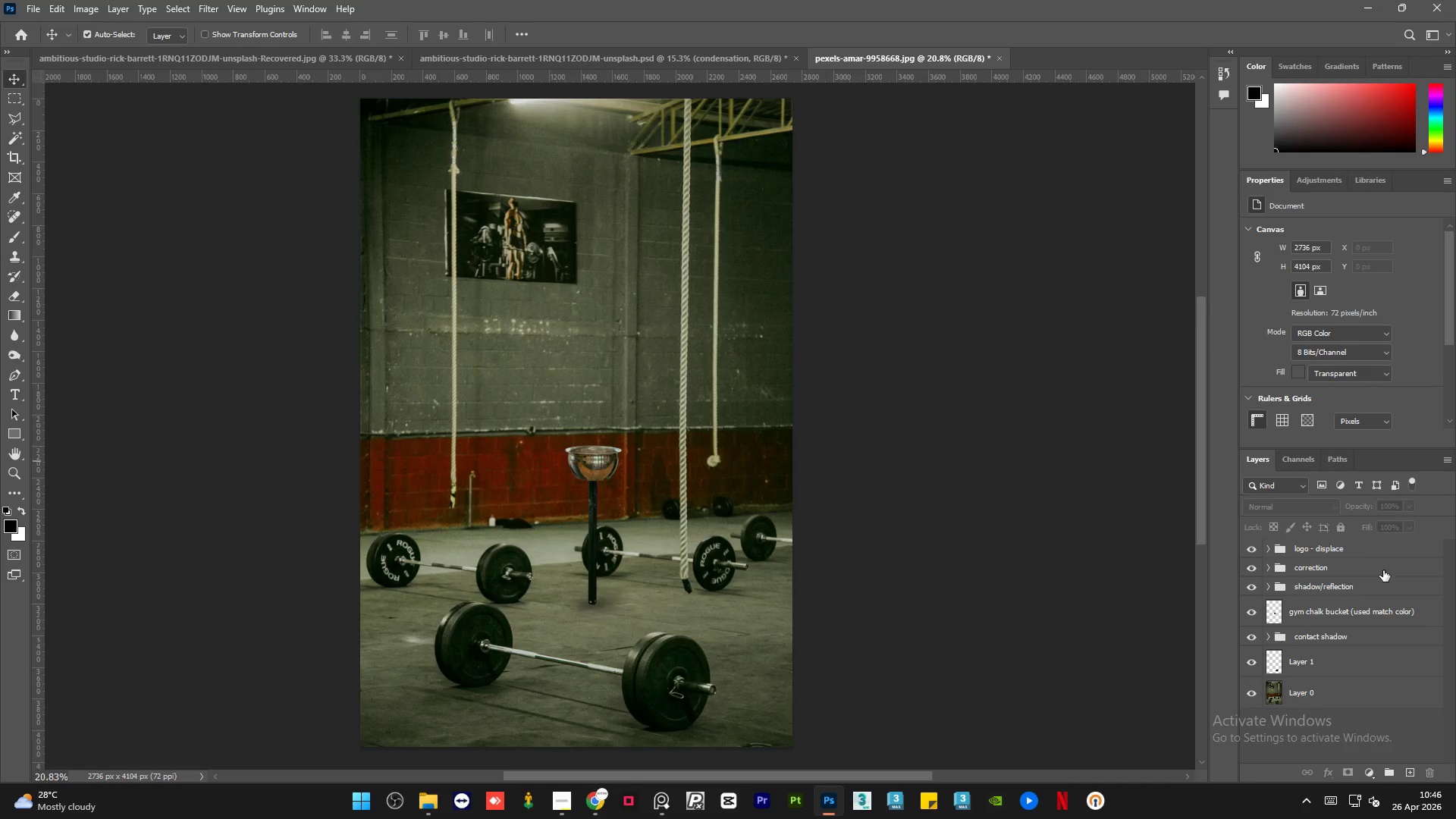 
left_click([1376, 545])
 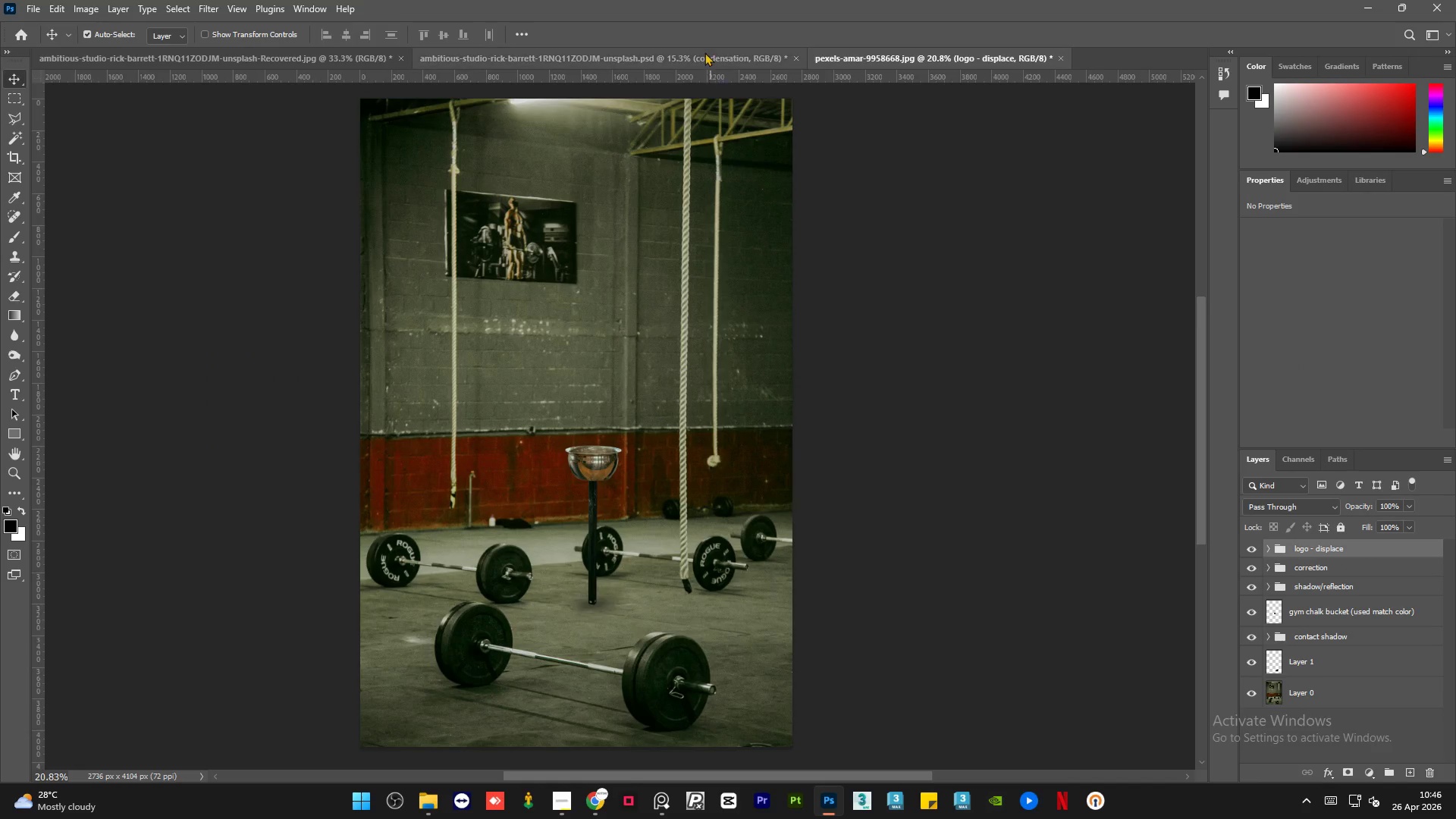 
left_click([704, 51])
 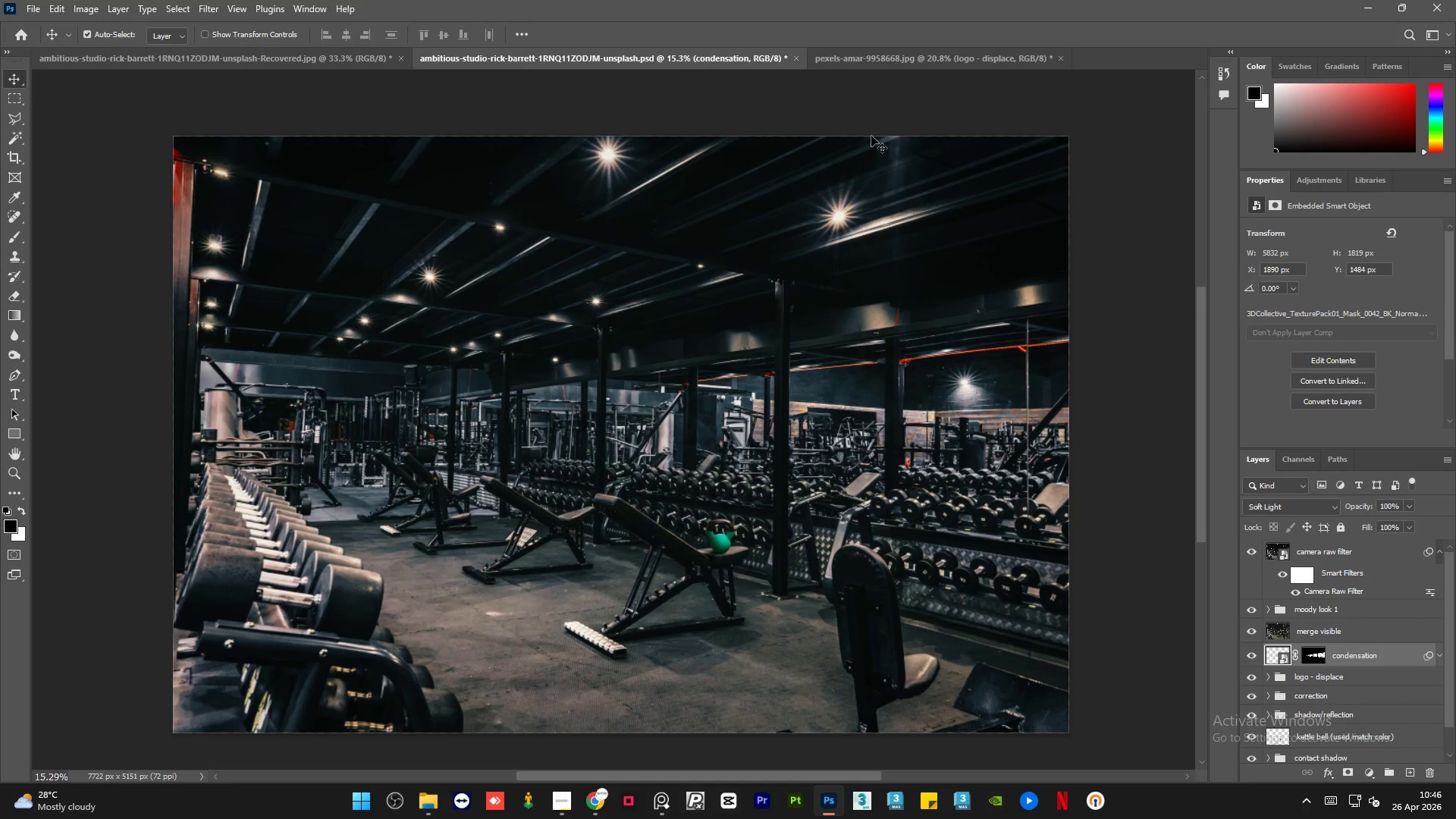 
left_click([871, 64])
 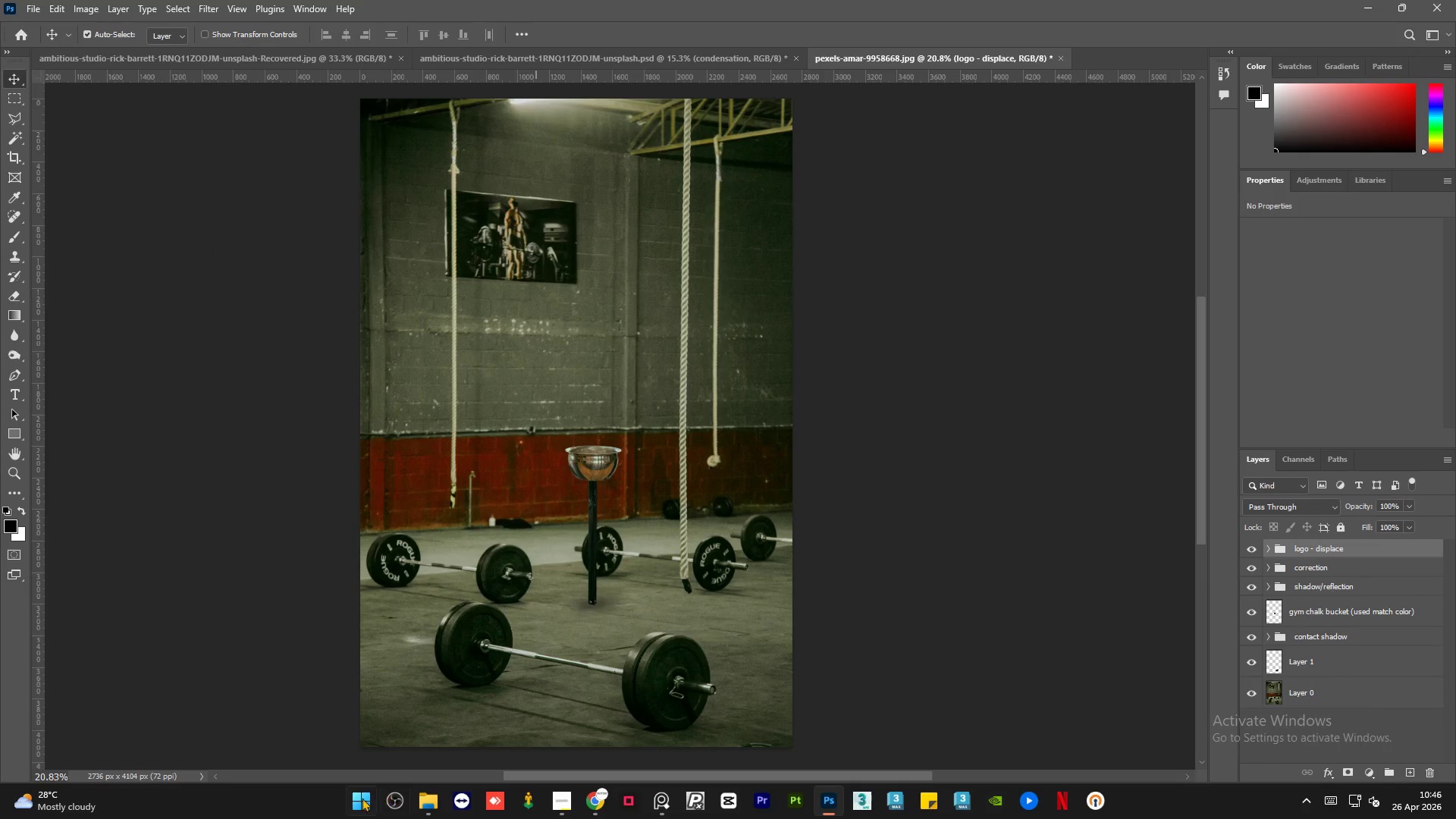 
left_click([422, 805])
 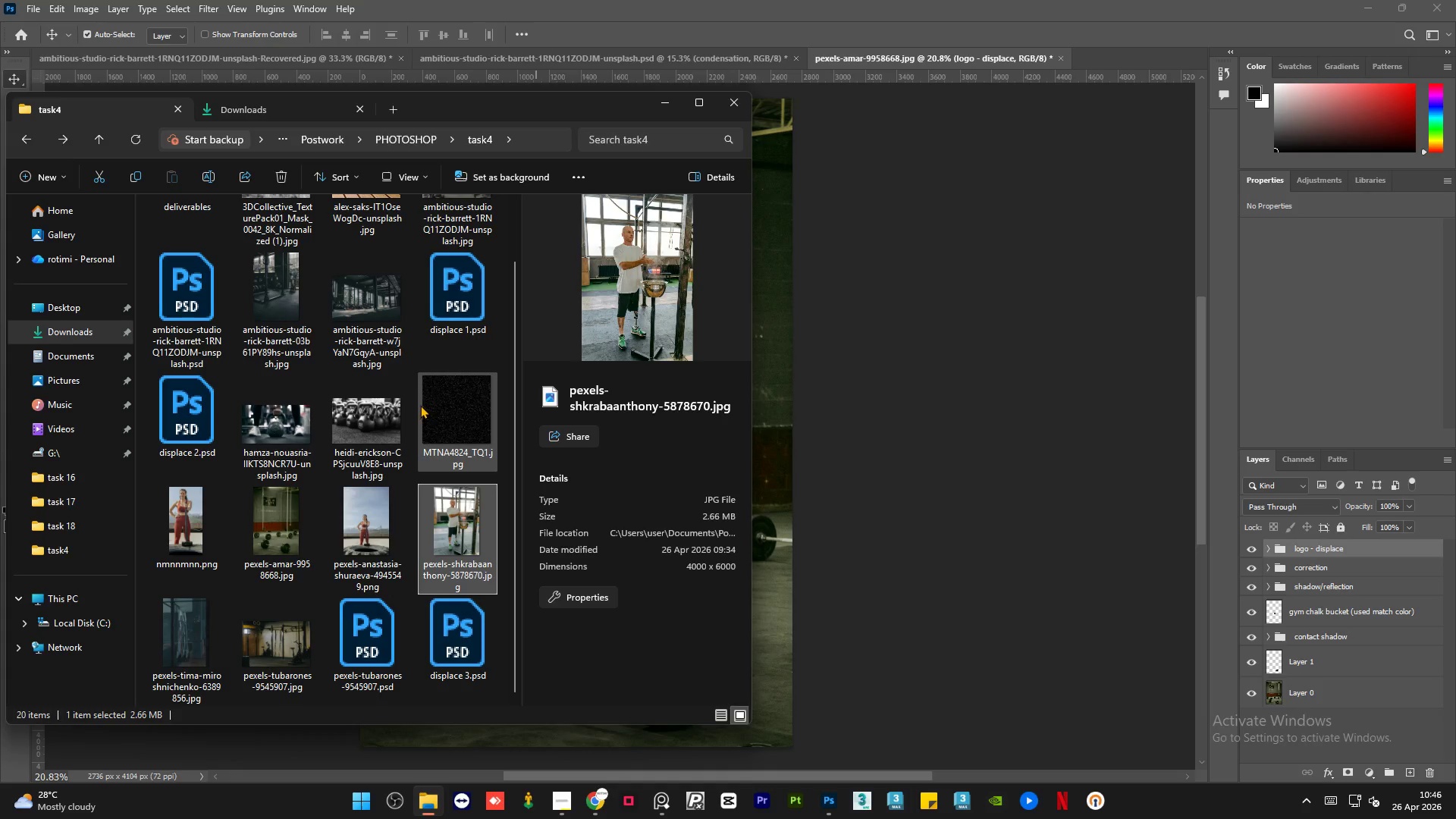 
left_click([427, 404])
 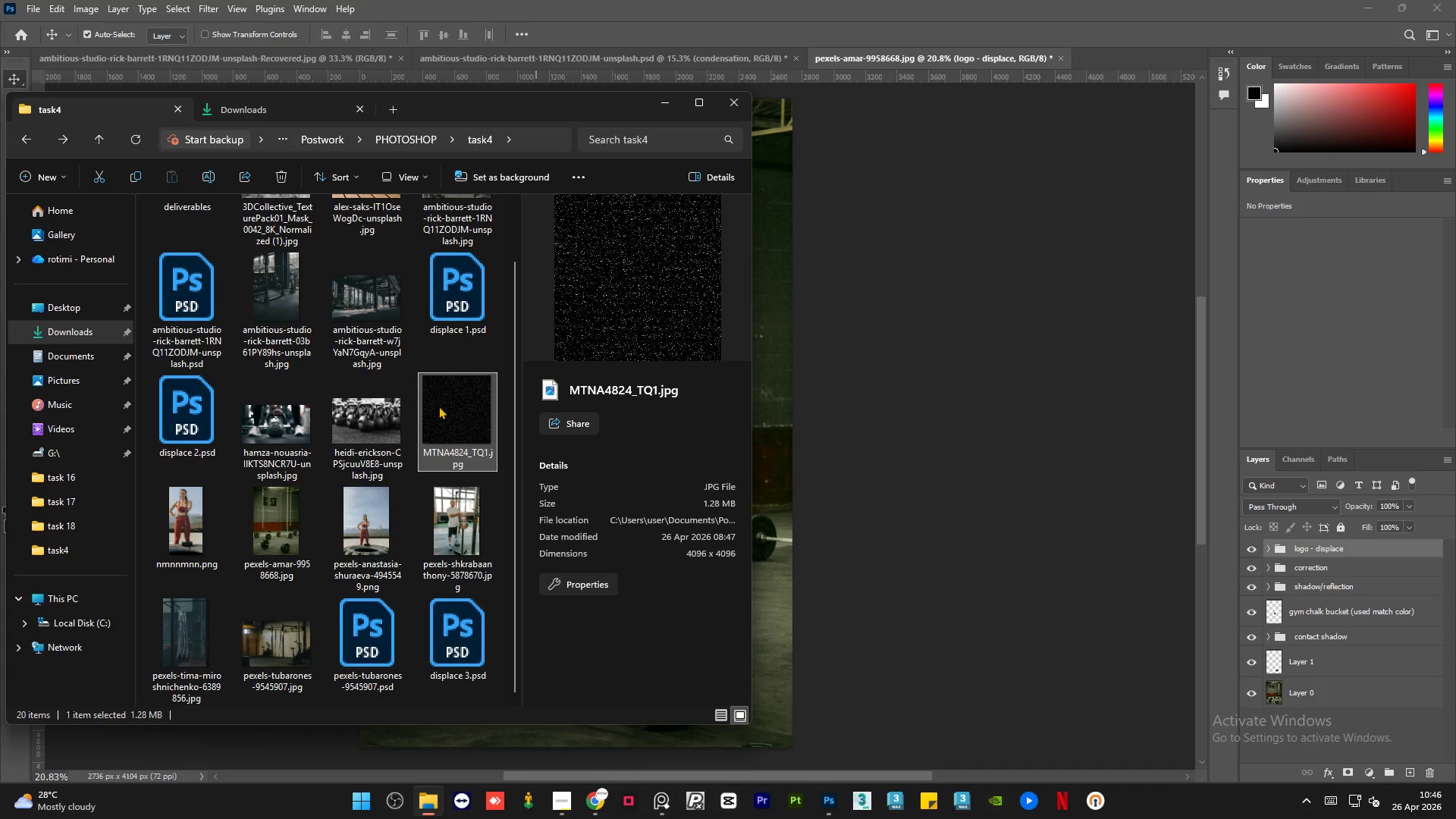 
left_click_drag(start_coordinate=[441, 413], to_coordinate=[767, 445])
 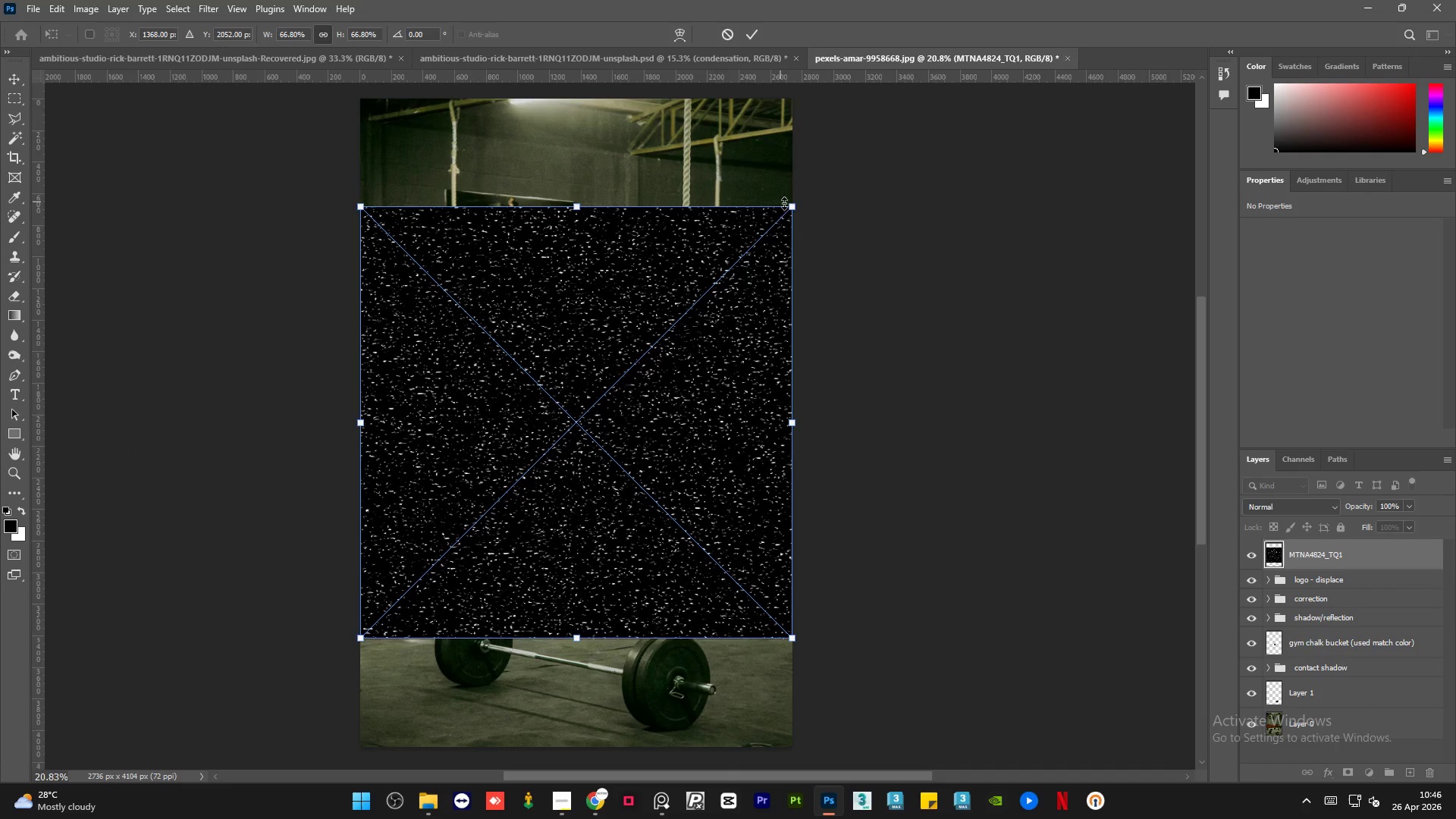 
left_click_drag(start_coordinate=[794, 207], to_coordinate=[507, 453])
 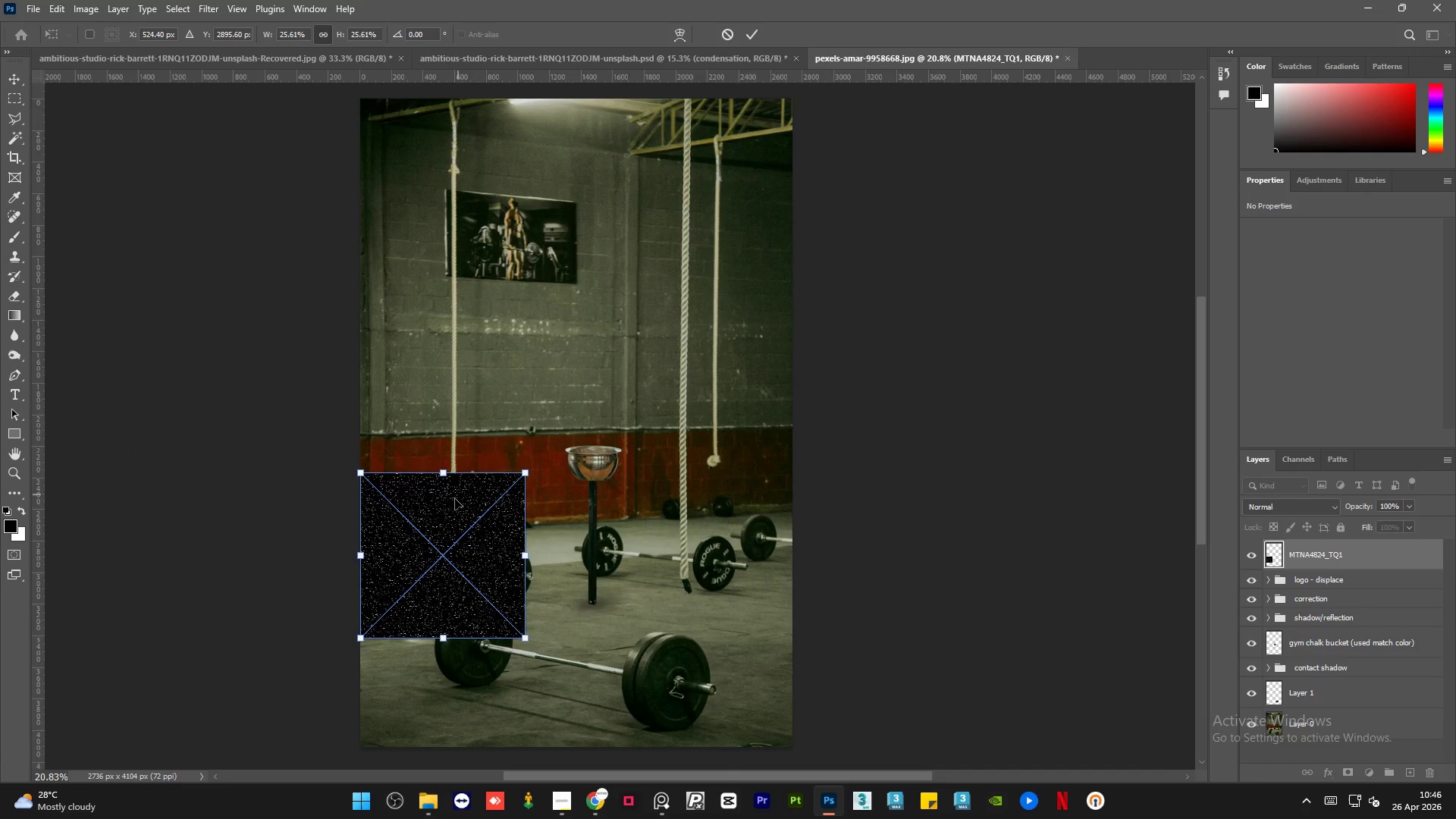 
left_click_drag(start_coordinate=[453, 502], to_coordinate=[586, 111])
 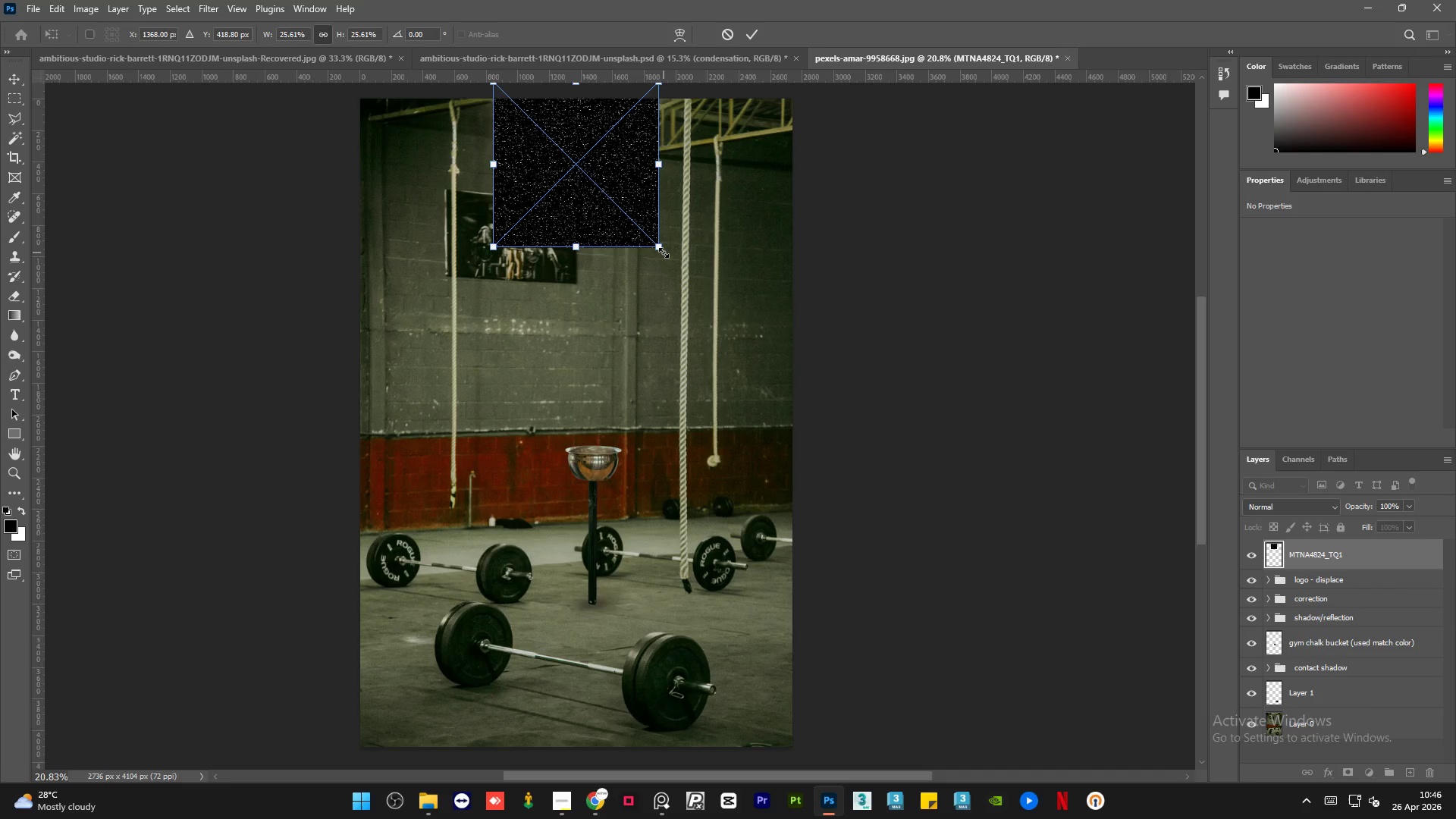 
left_click_drag(start_coordinate=[664, 252], to_coordinate=[723, 301])
 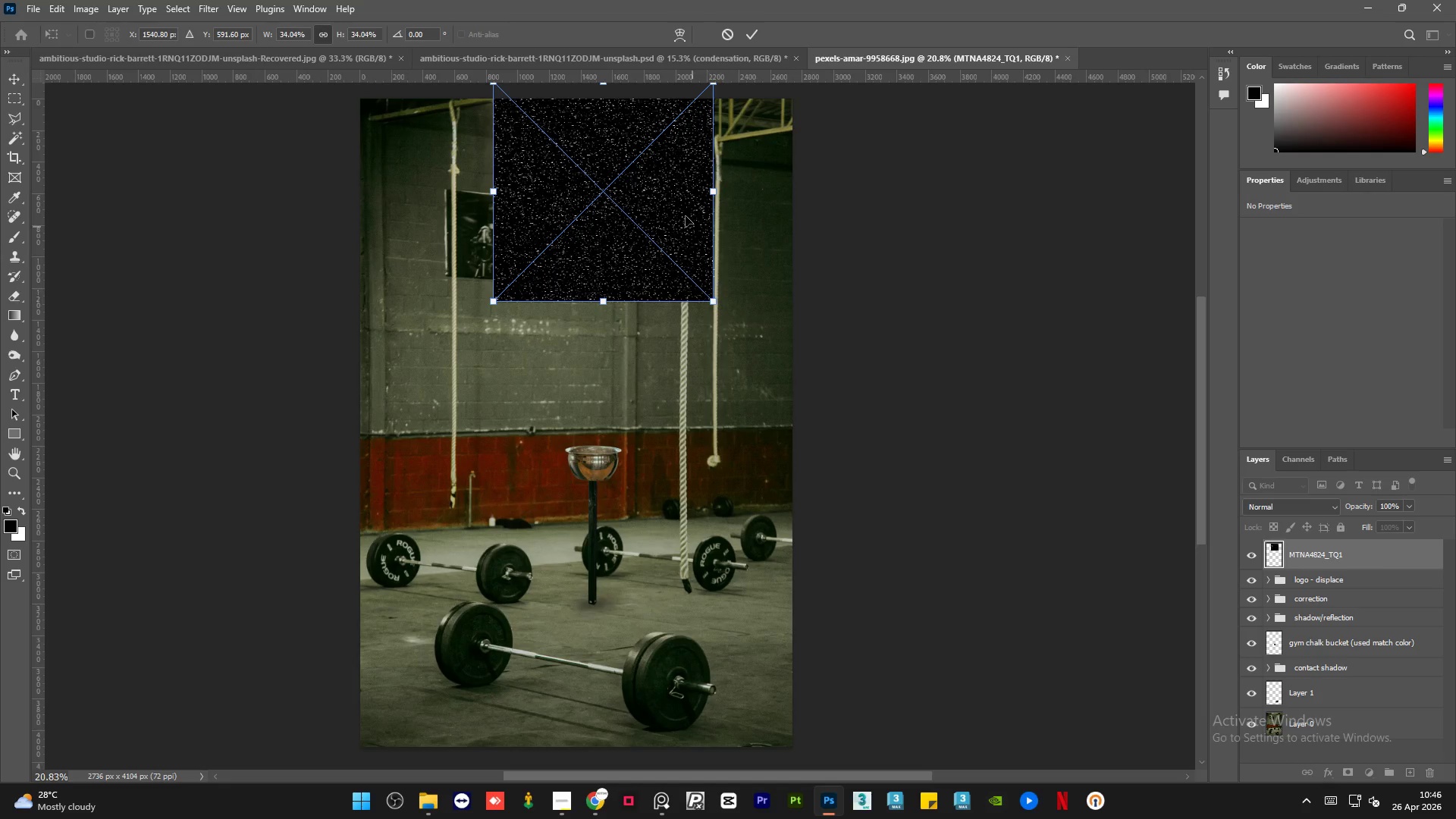 
left_click_drag(start_coordinate=[686, 215], to_coordinate=[670, 204])
 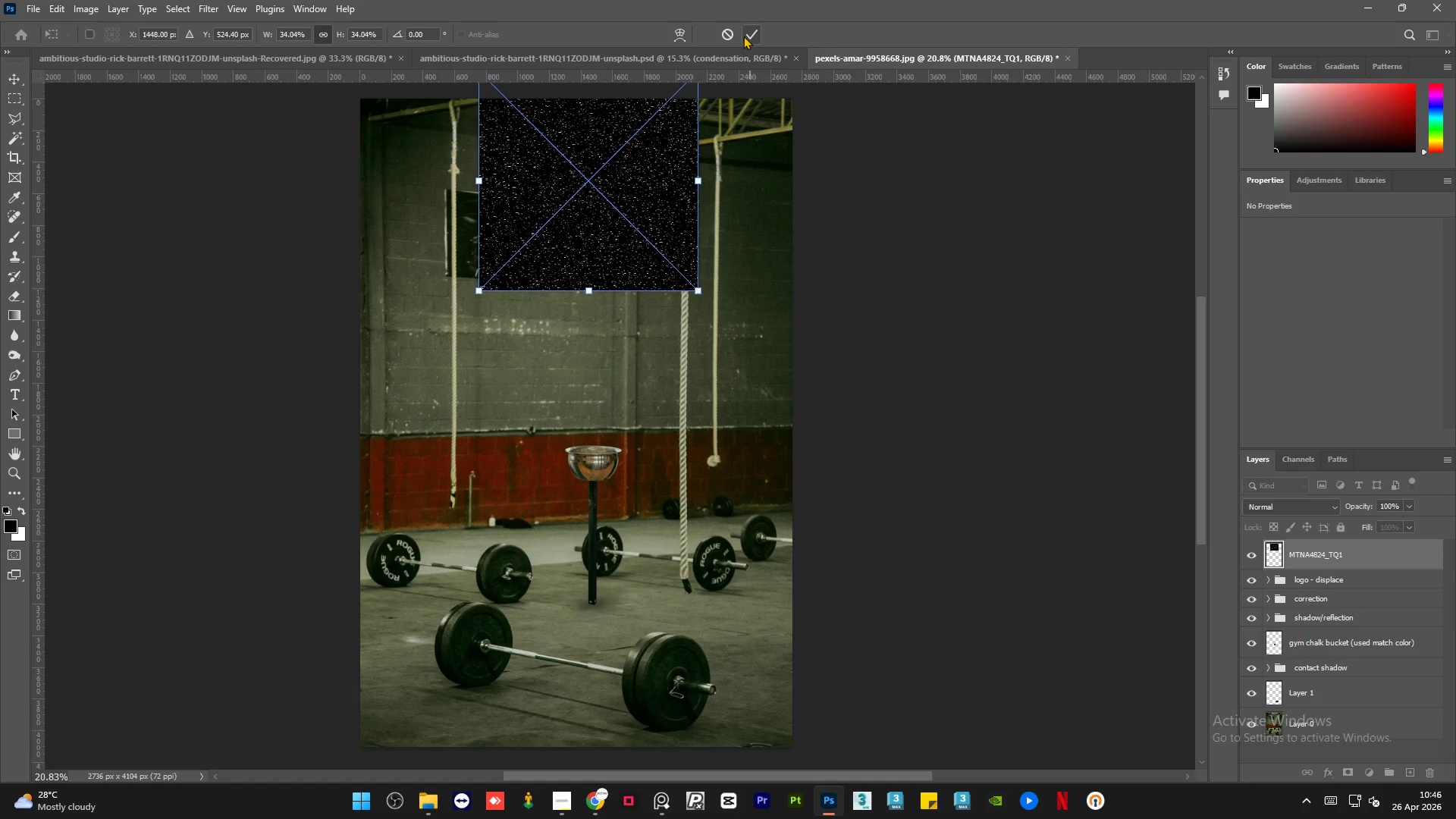 
left_click([753, 34])
 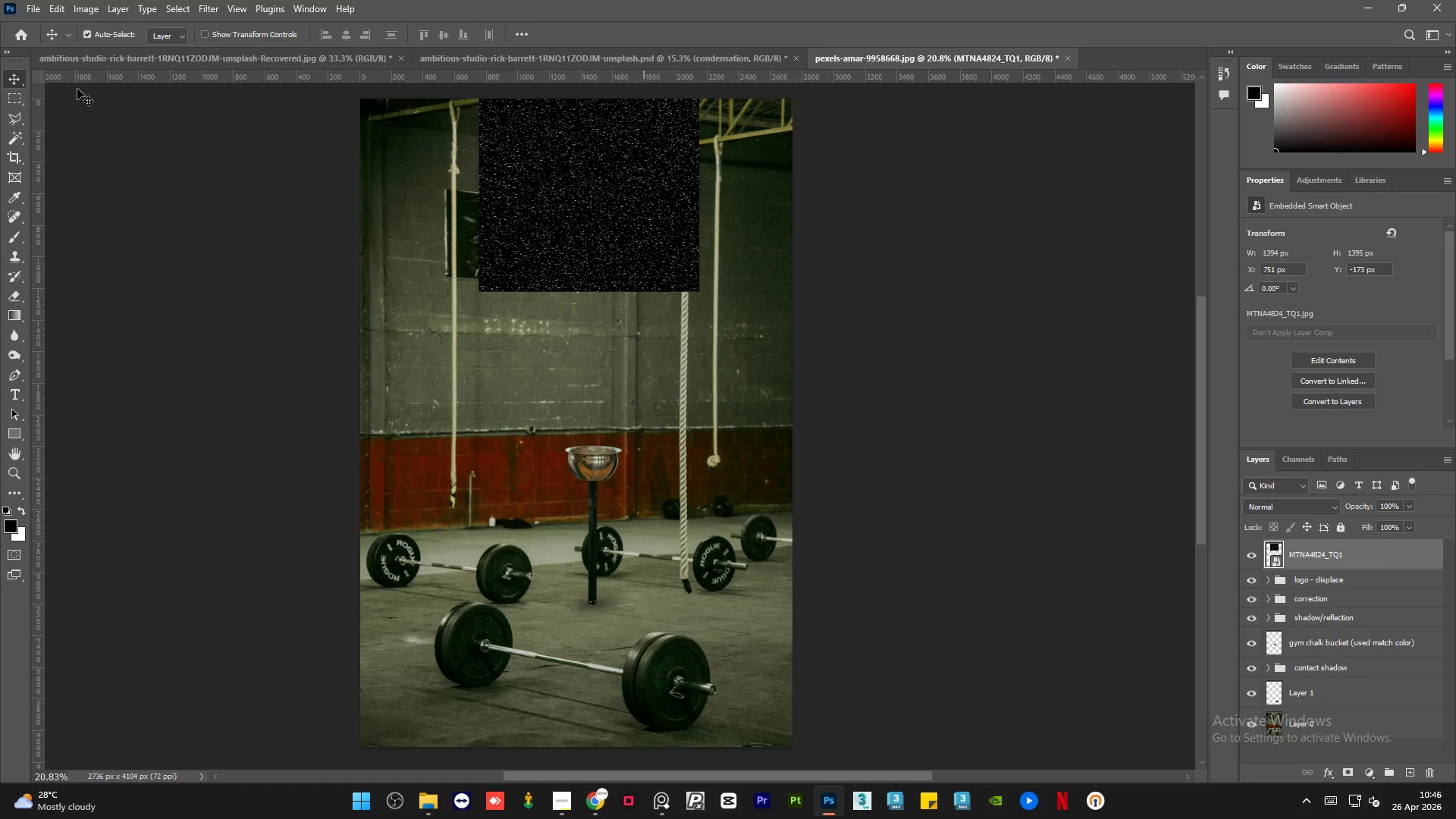 
left_click([152, 207])
 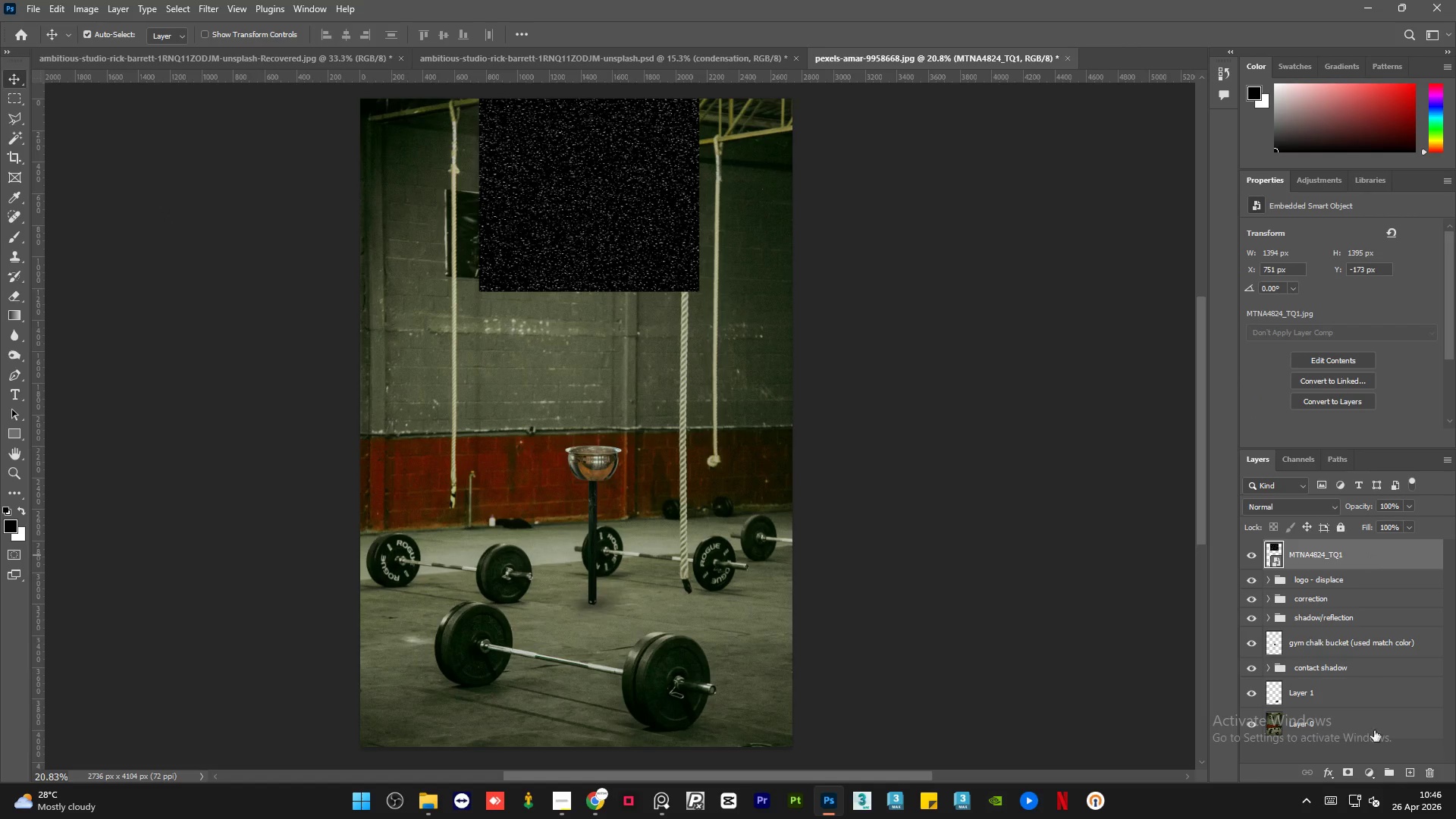 
left_click([1353, 774])
 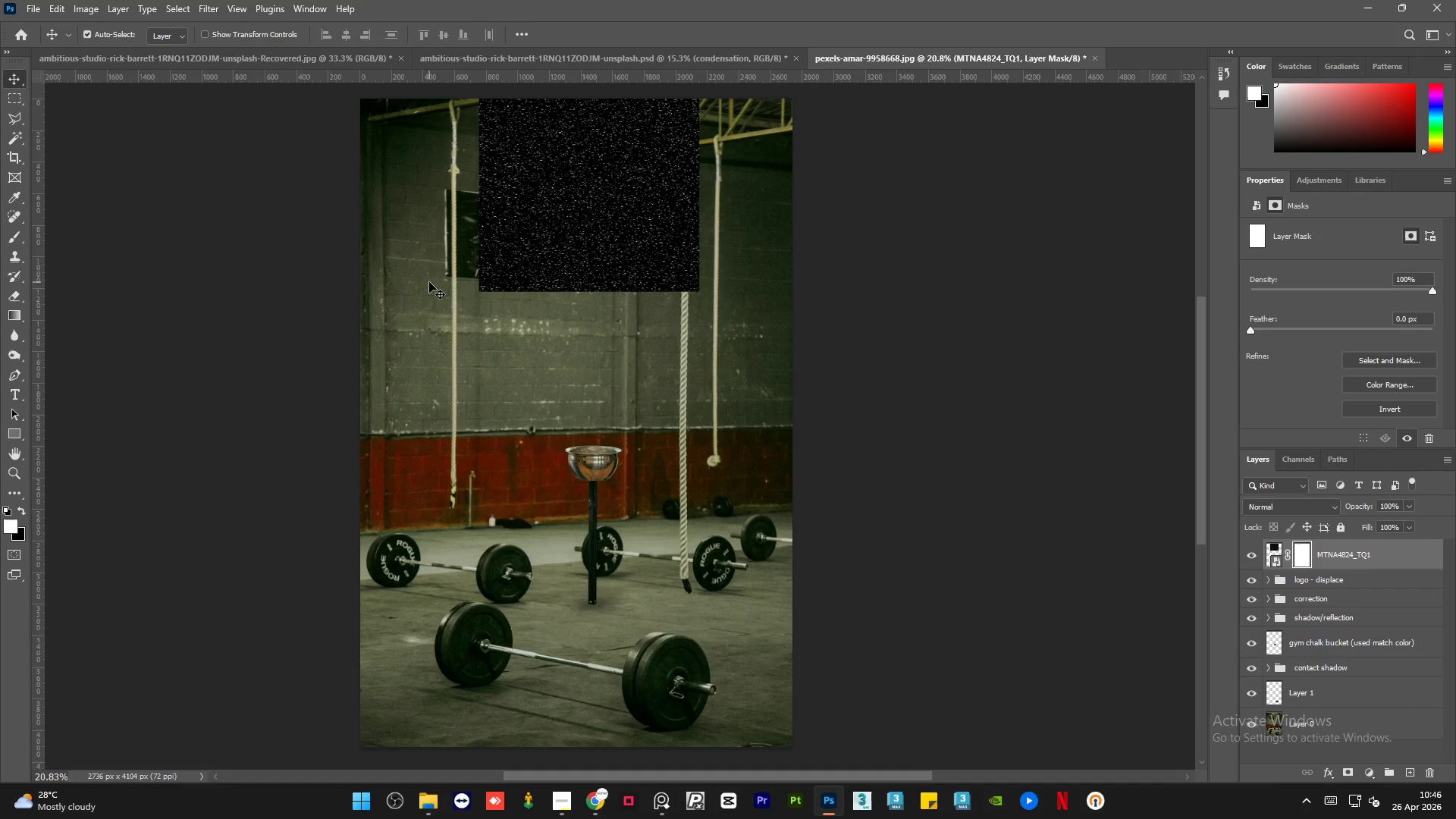 
wait(16.29)
 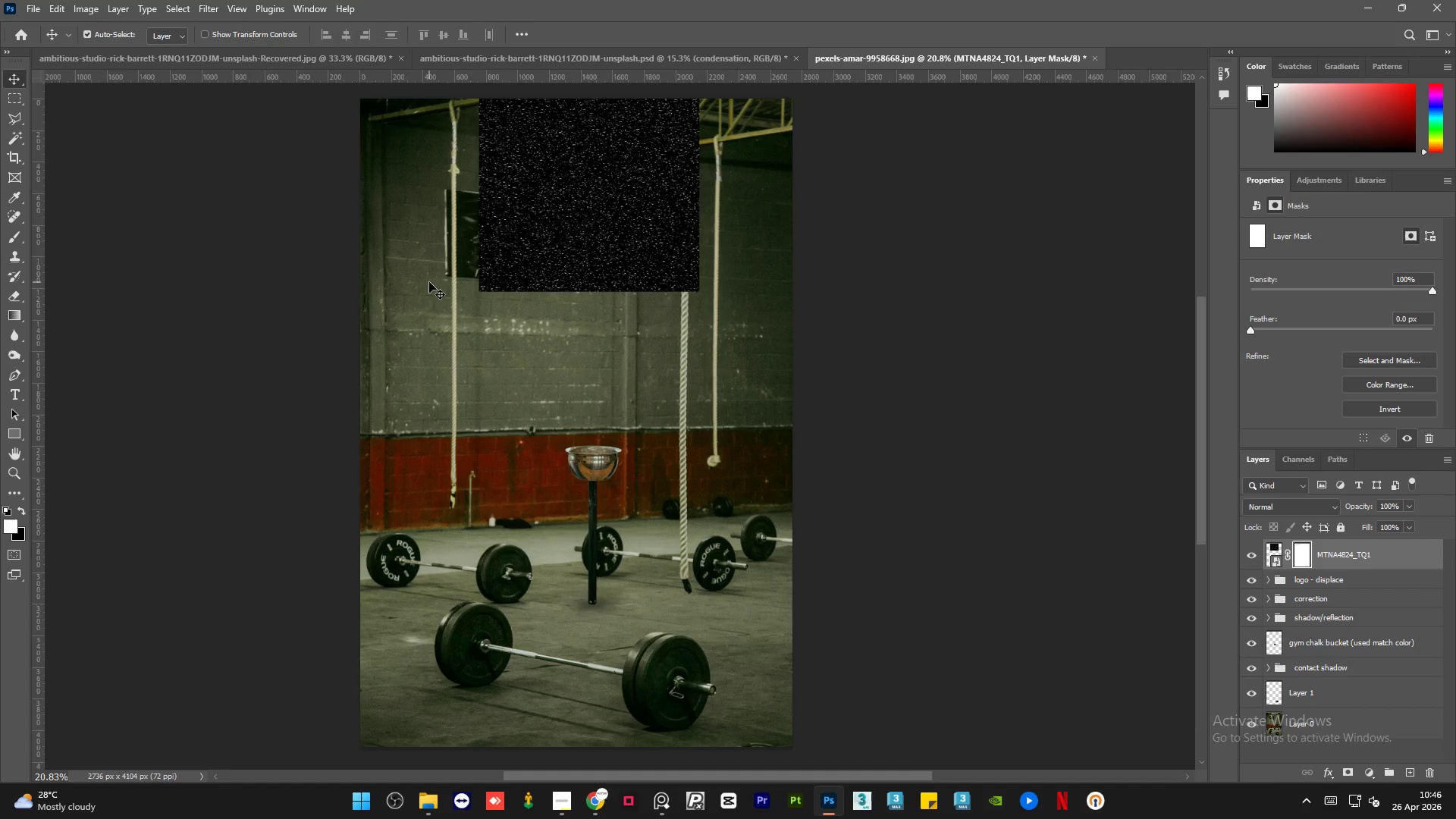 
mouse_move([24, 295])
 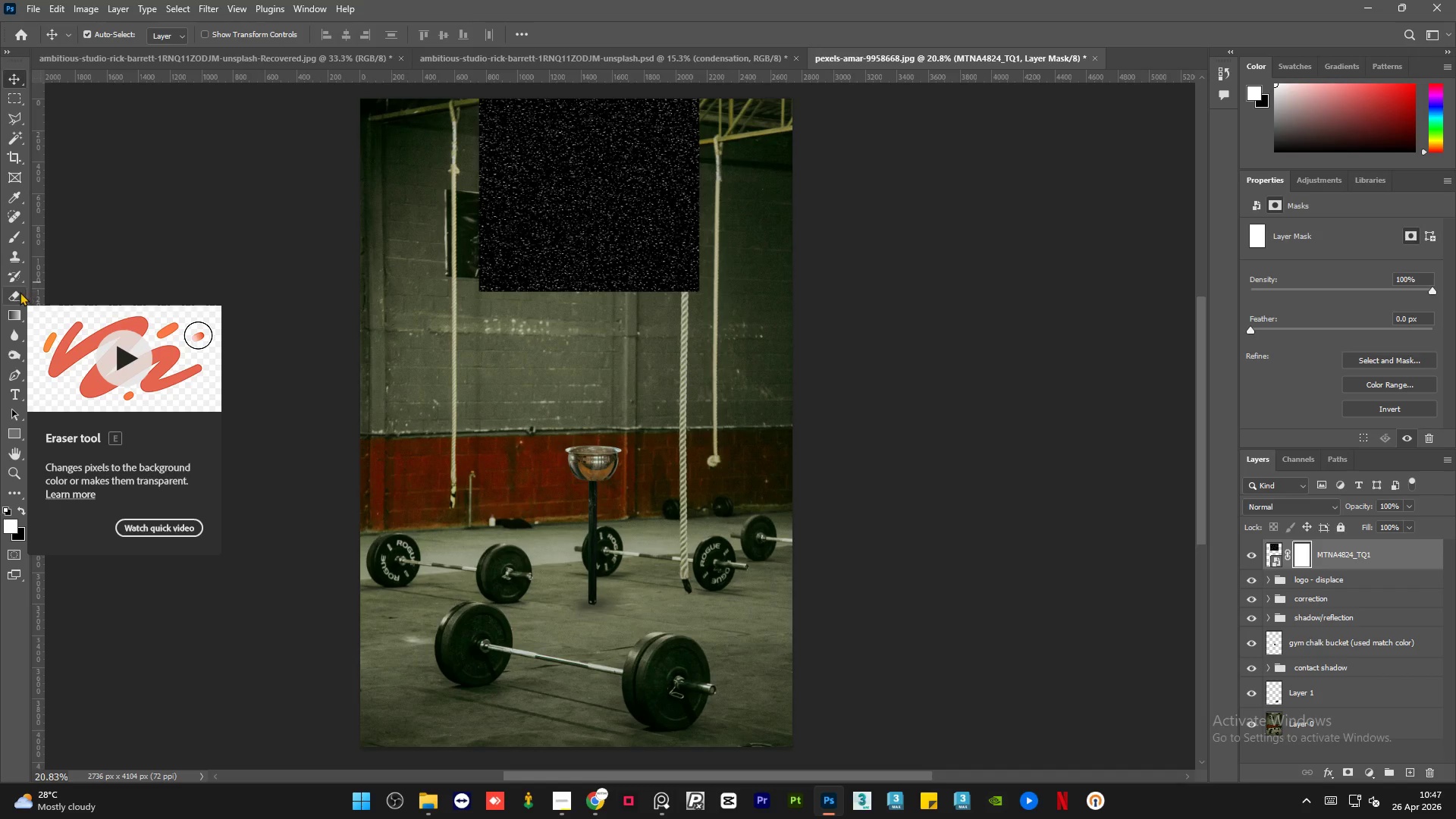 
left_click([20, 293])
 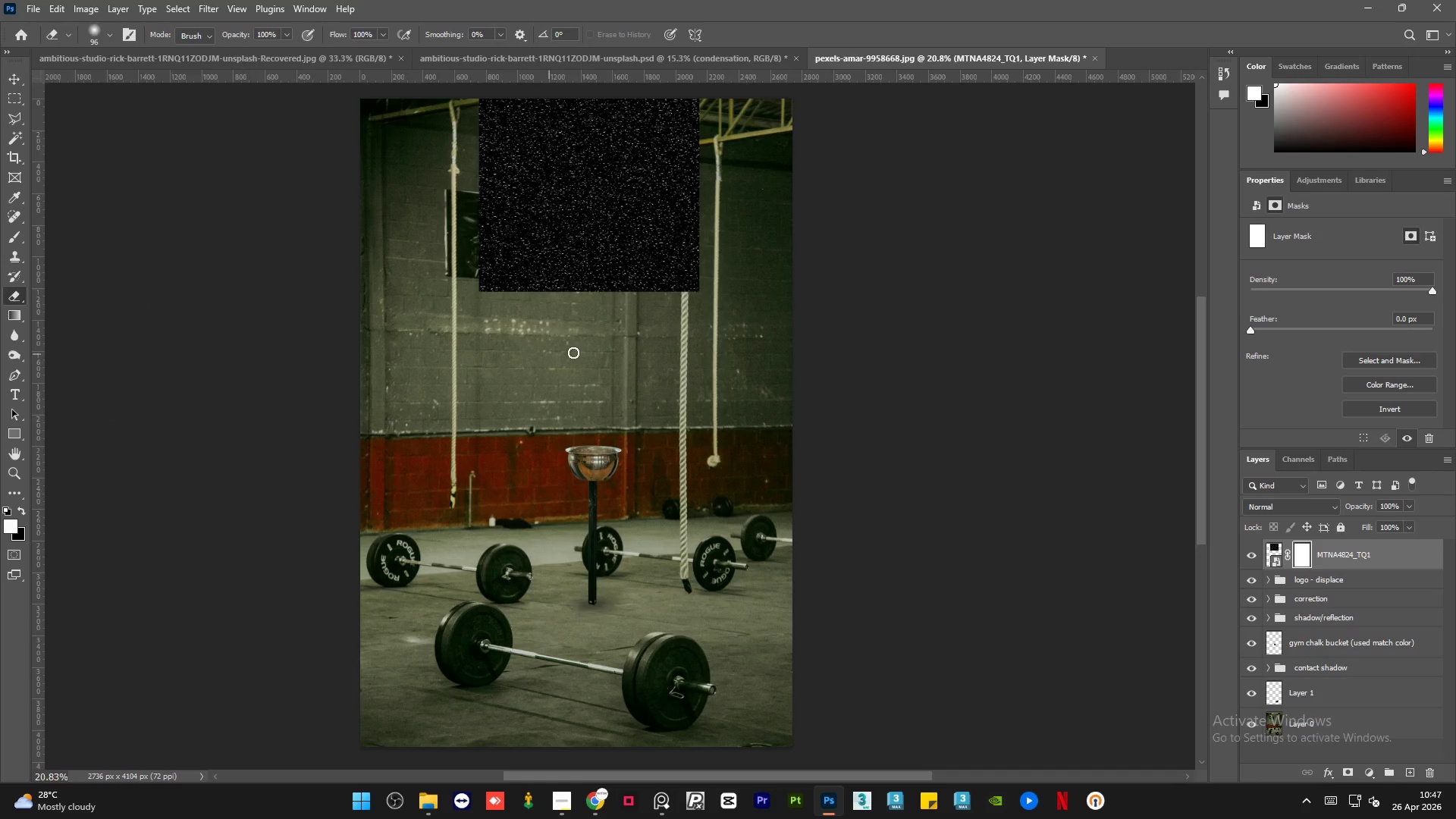 
hold_key(key=AltLeft, duration=1.17)
 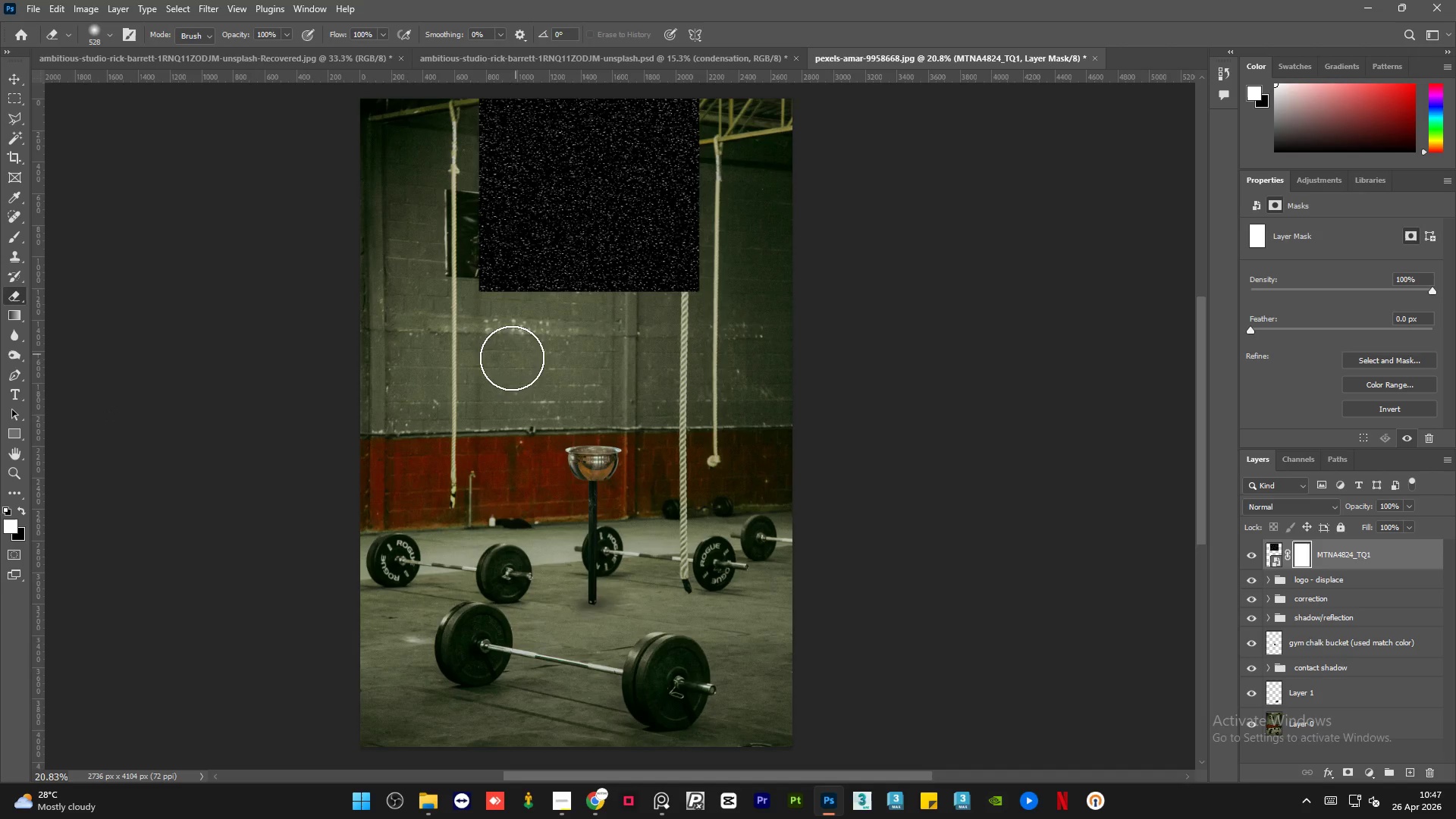 
left_click_drag(start_coordinate=[500, 326], to_coordinate=[524, 329])
 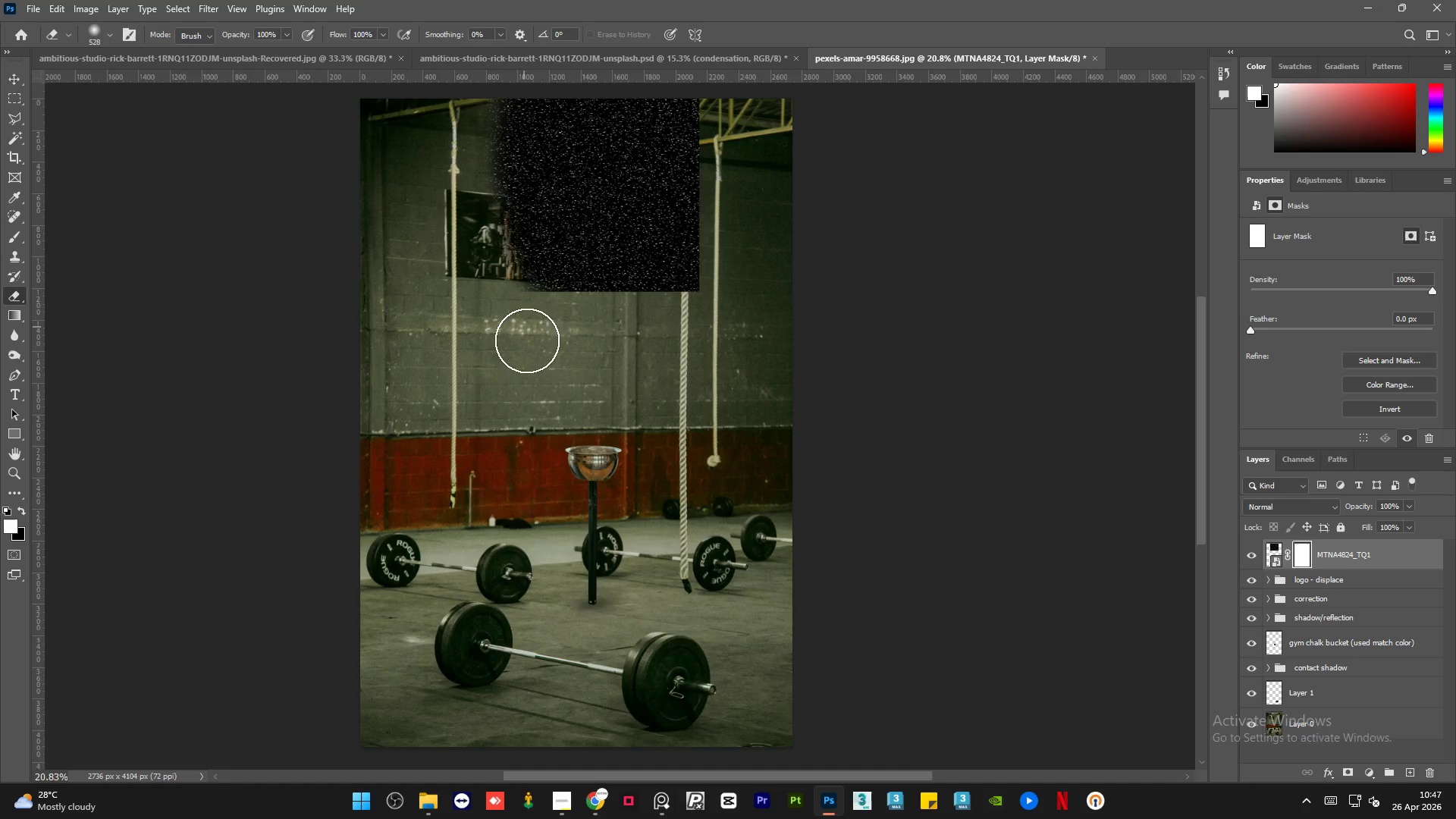 
hold_key(key=AltLeft, duration=1.06)
 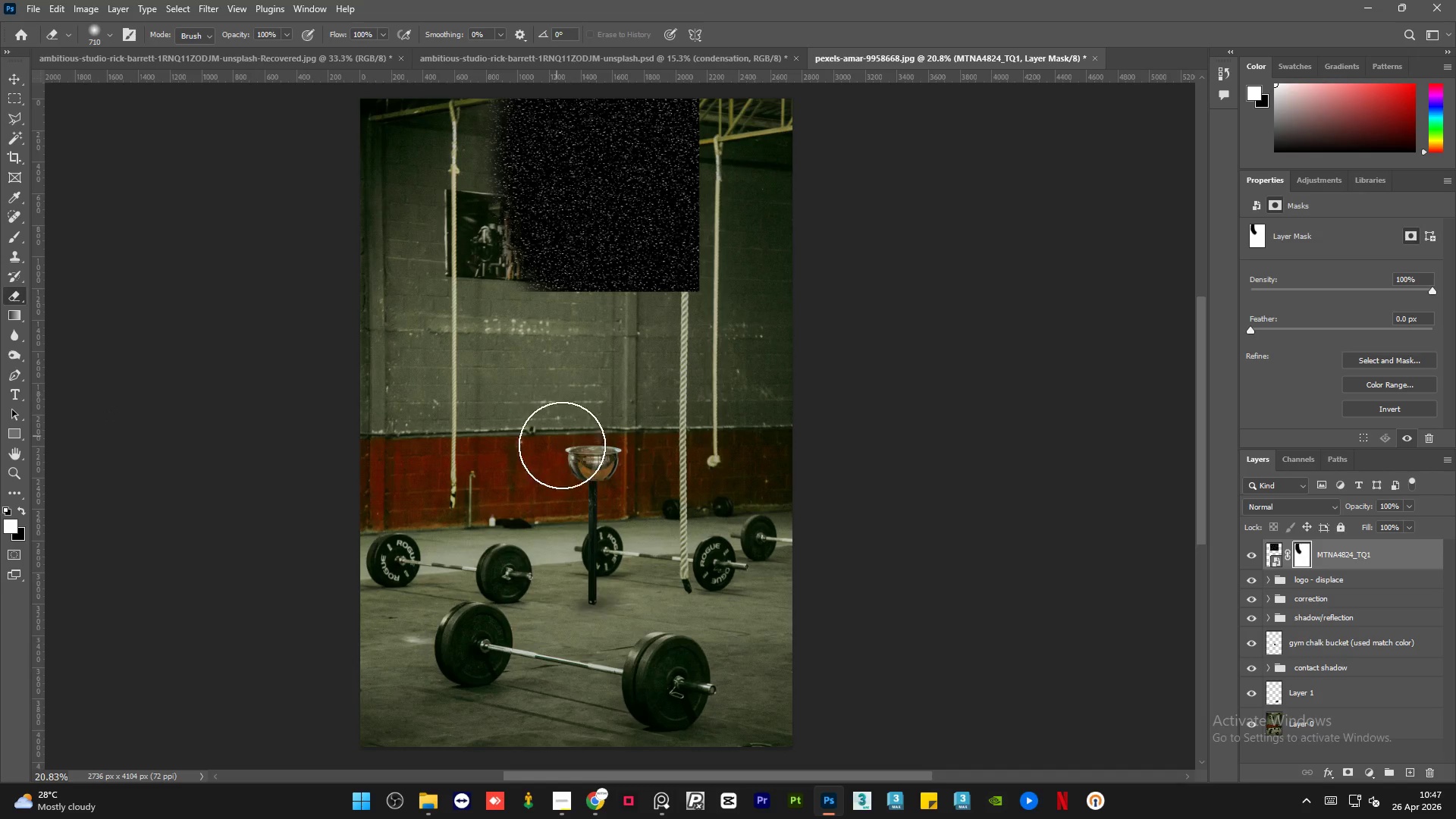 
left_click_drag(start_coordinate=[593, 451], to_coordinate=[560, 378])
 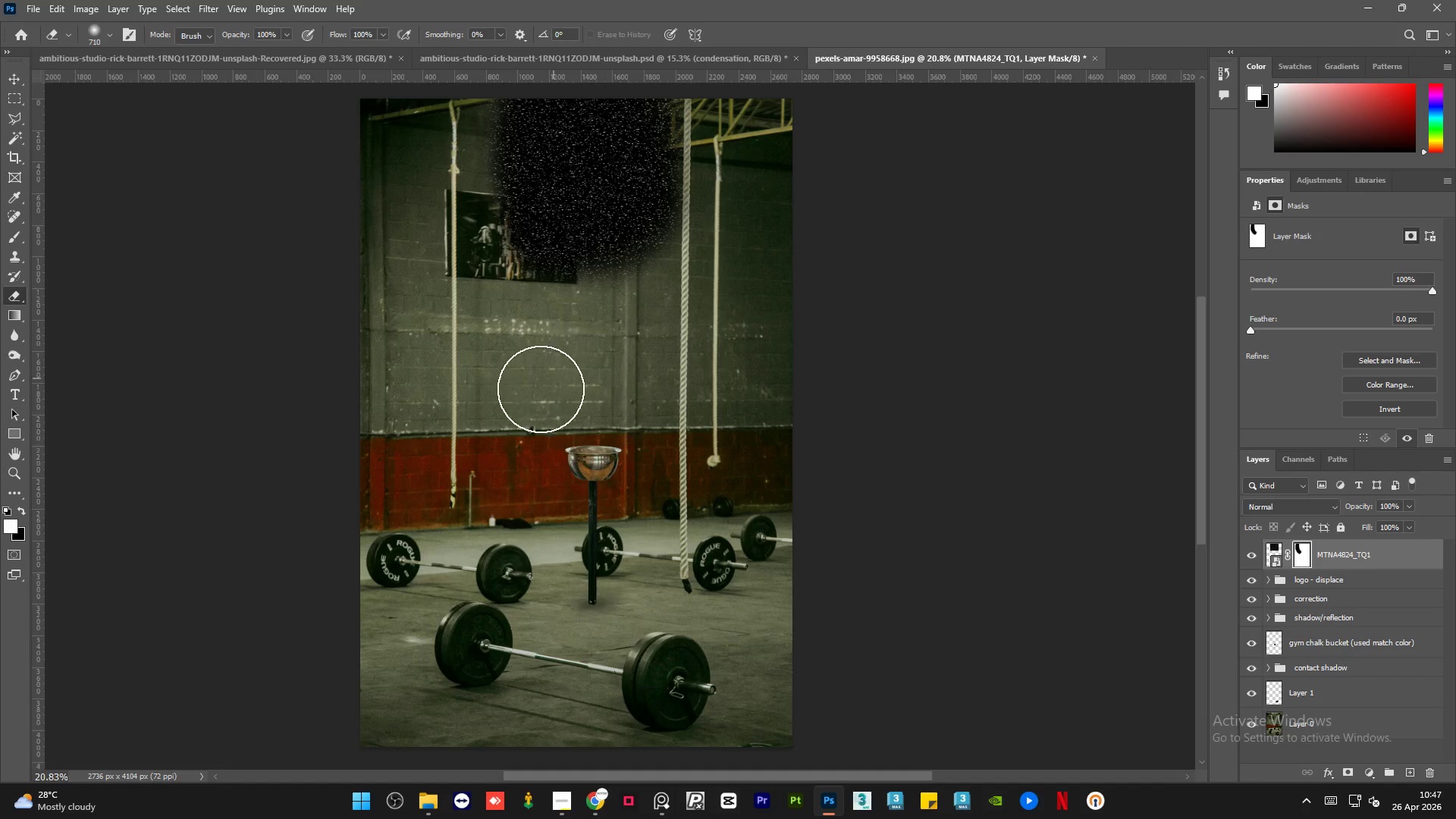 
hold_key(key=AltLeft, duration=0.41)
 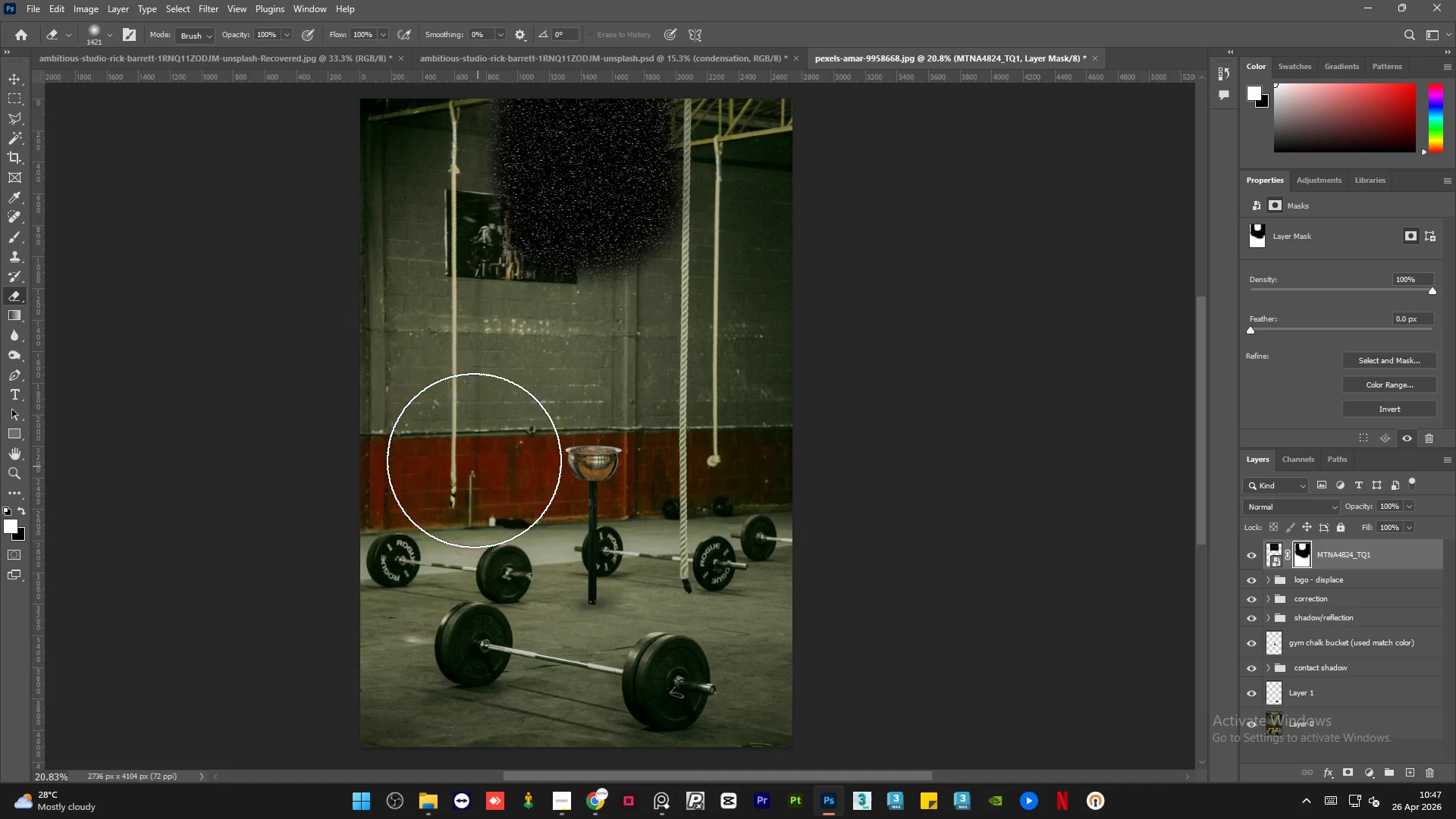 
left_click_drag(start_coordinate=[472, 458], to_coordinate=[336, 360])
 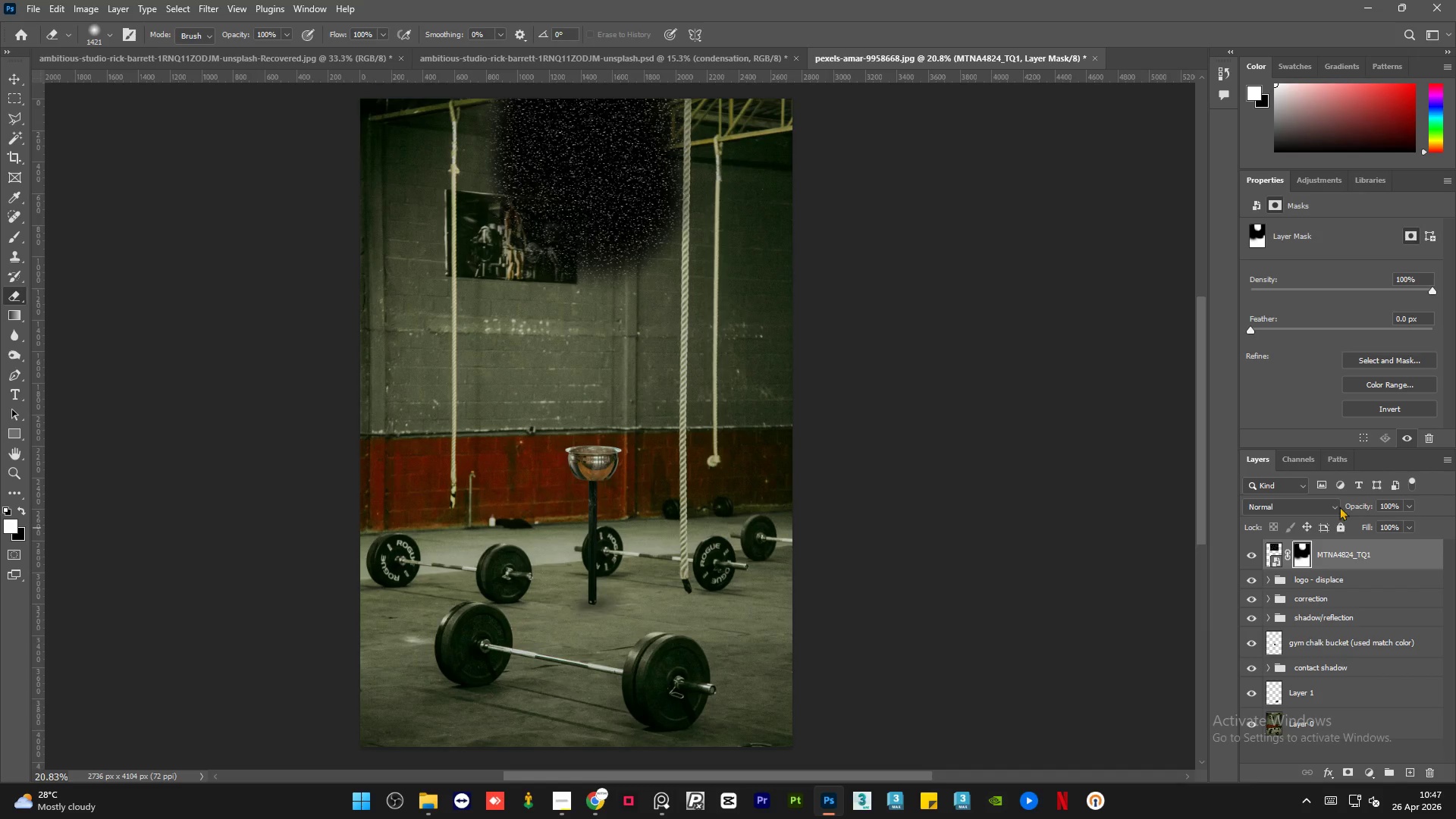 
left_click([1322, 508])
 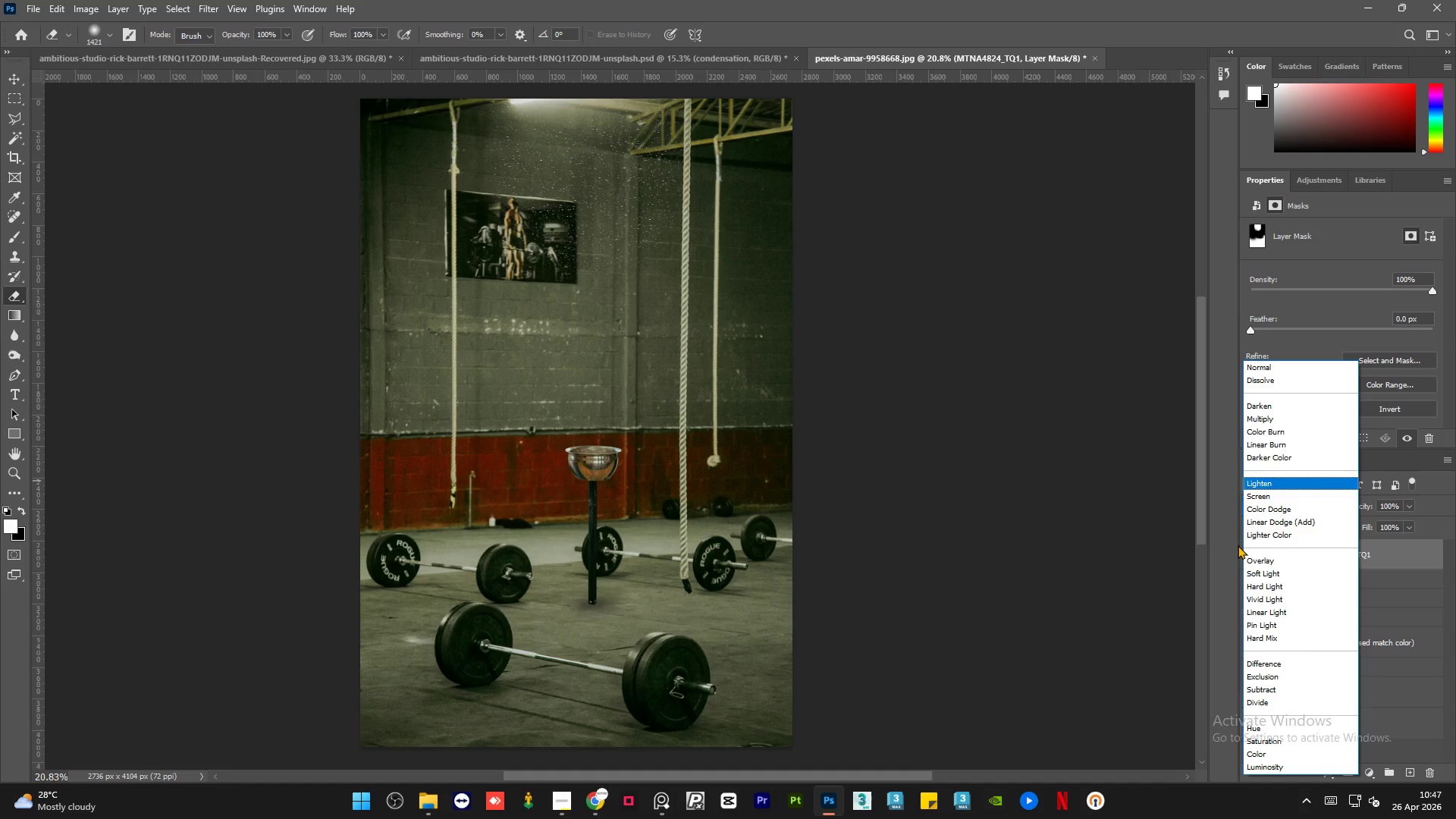 
wait(19.2)
 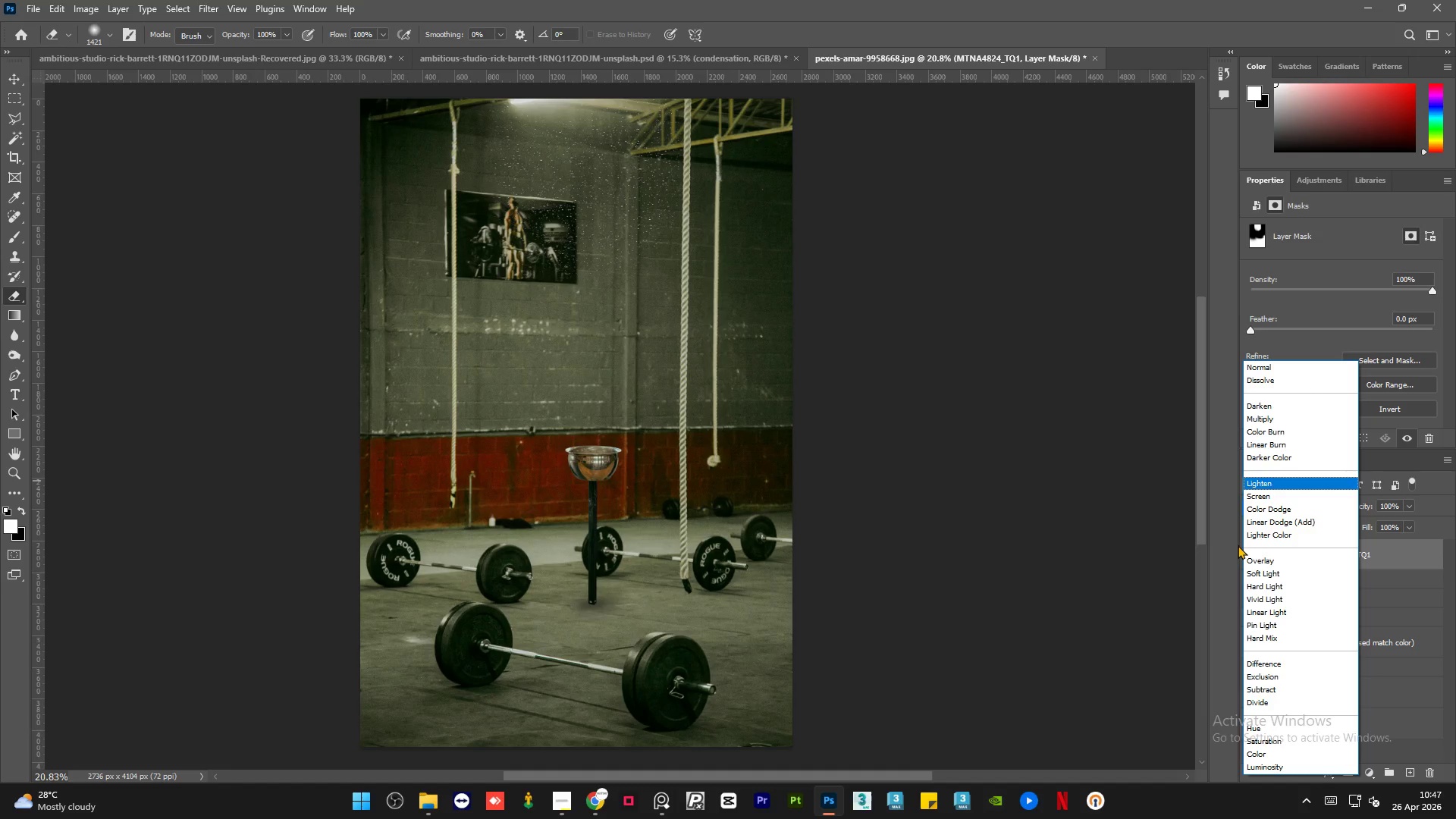 
left_click([1272, 535])
 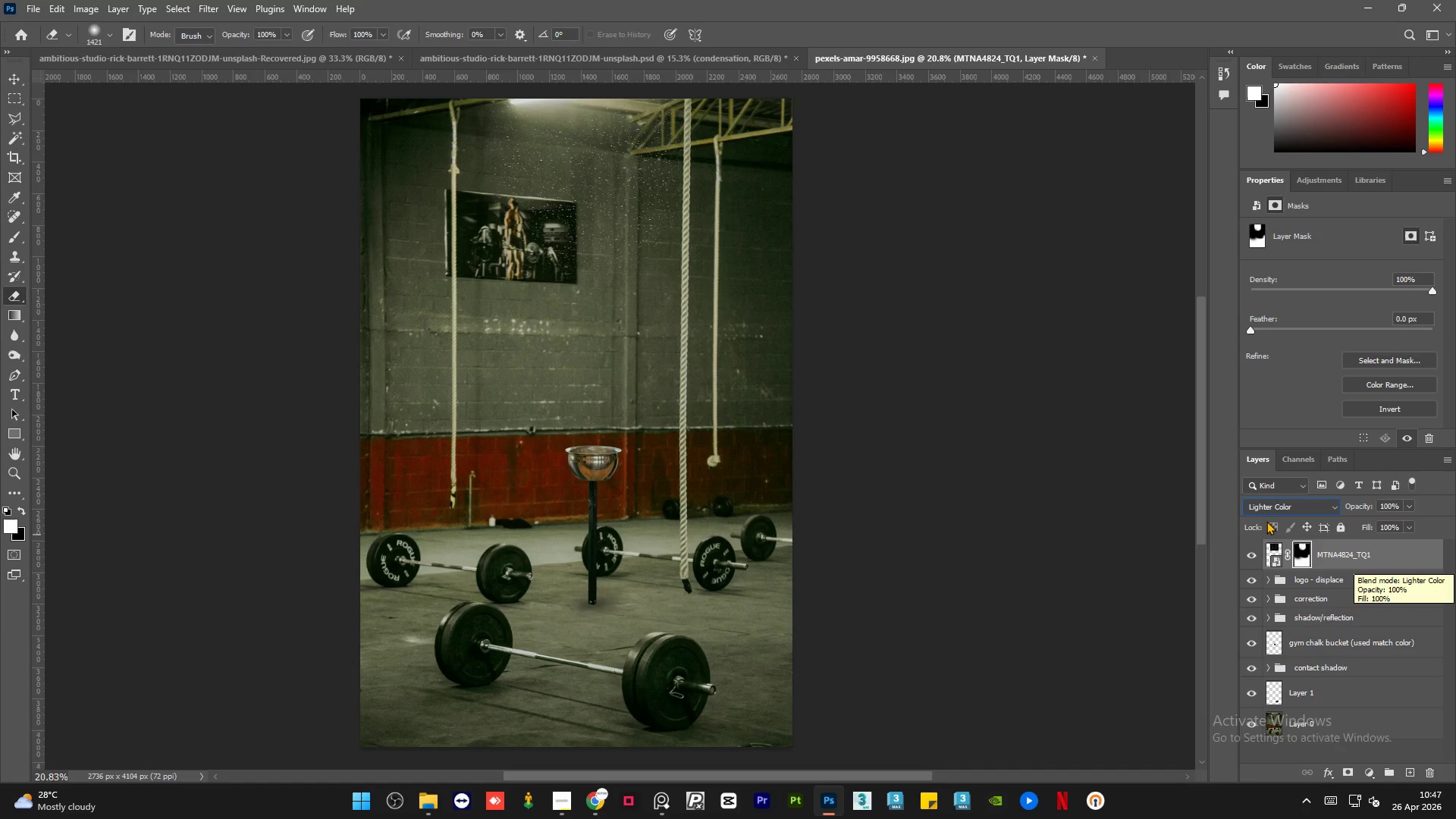 
wait(5.26)
 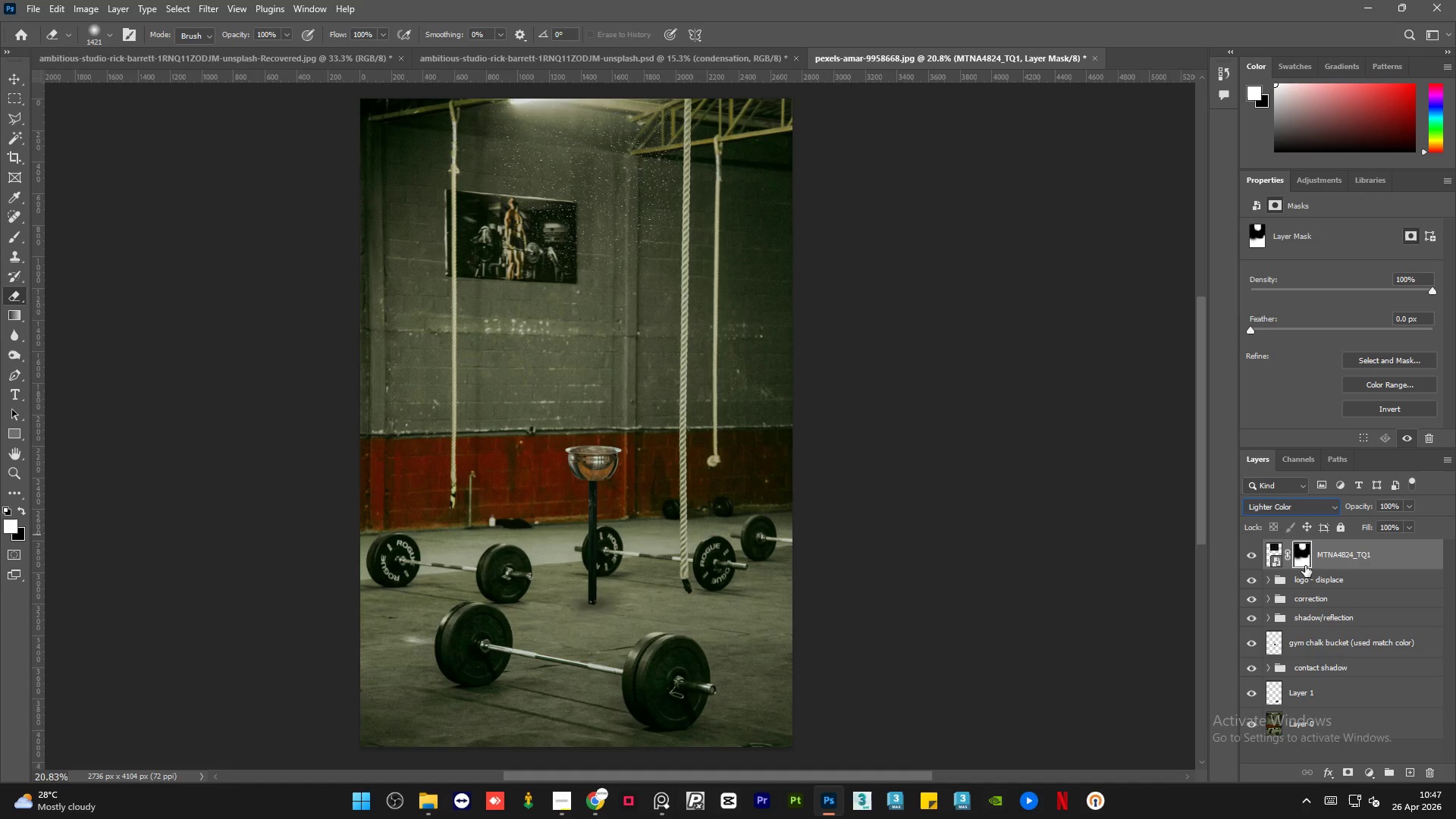 
left_click([212, 1])
 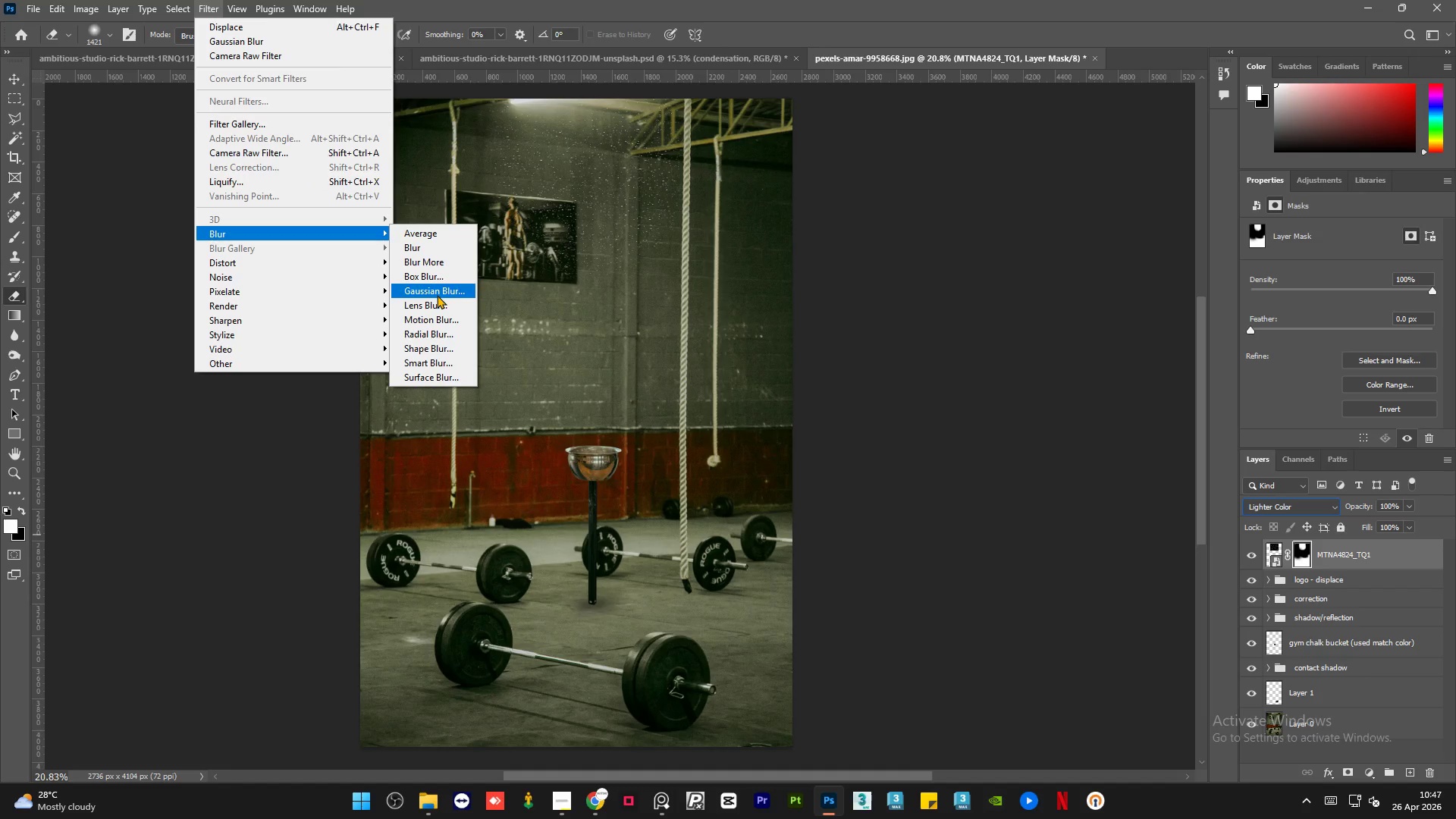 
left_click([438, 295])
 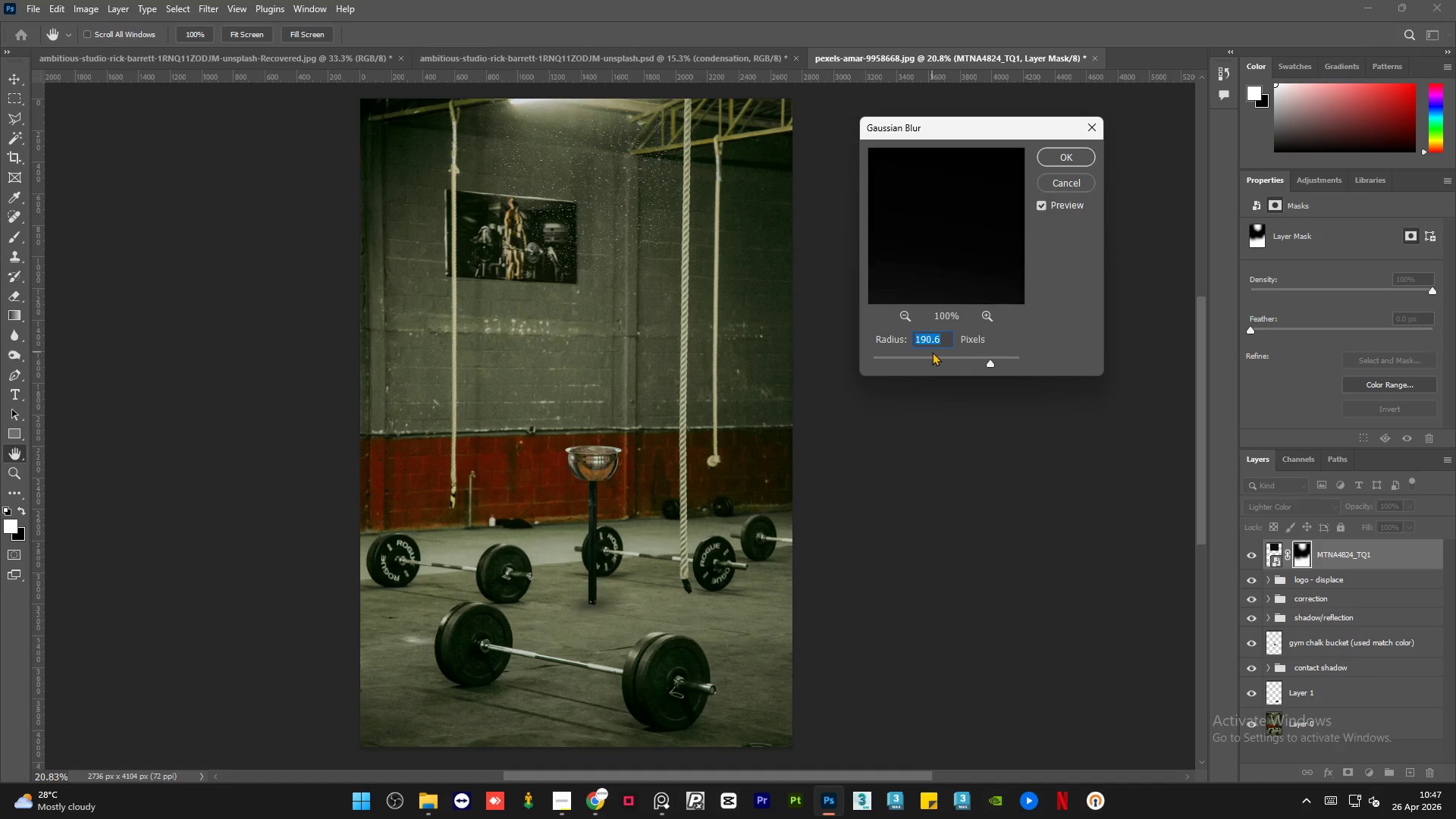 
left_click([932, 352])
 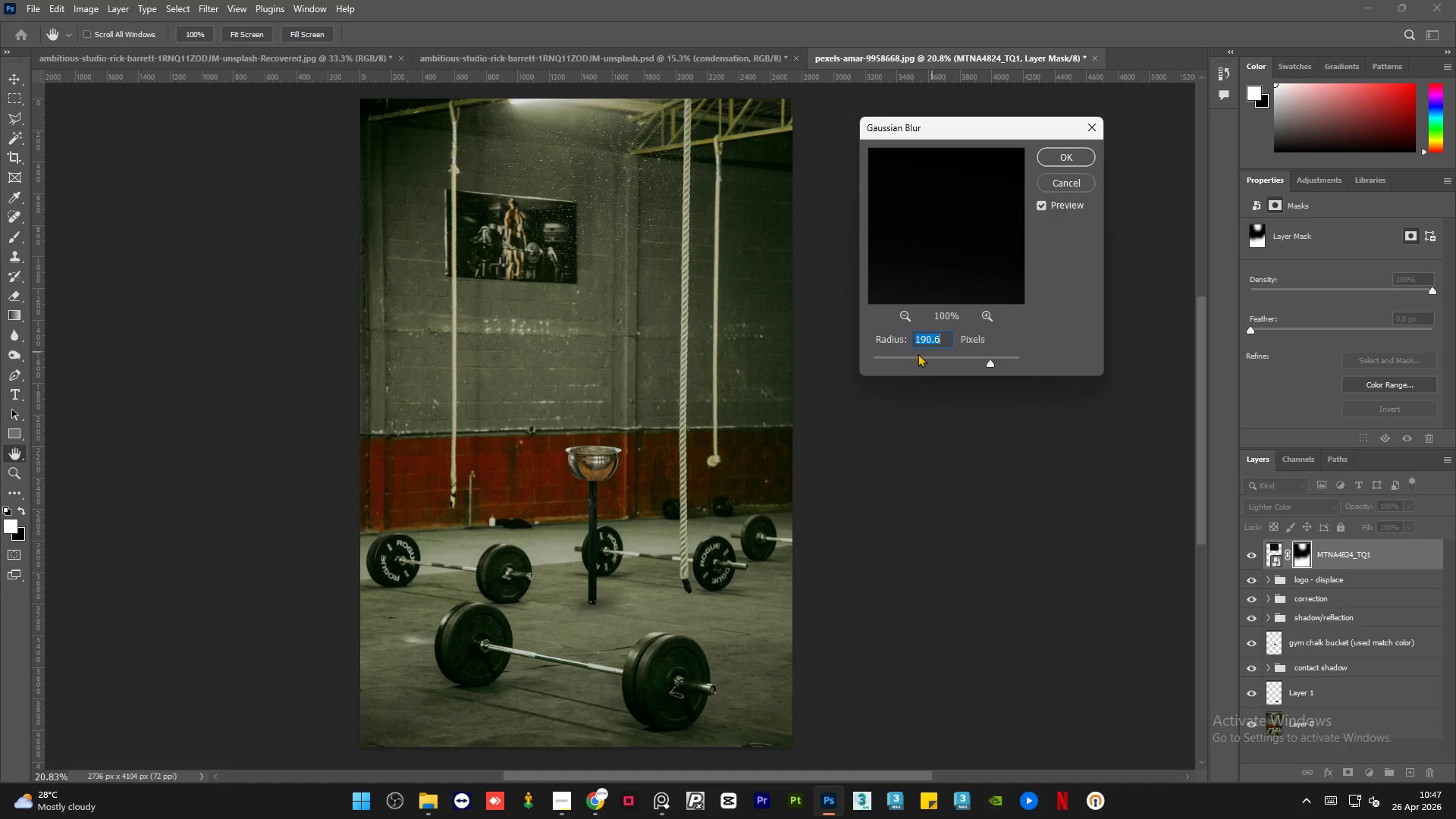 
double_click([918, 353])
 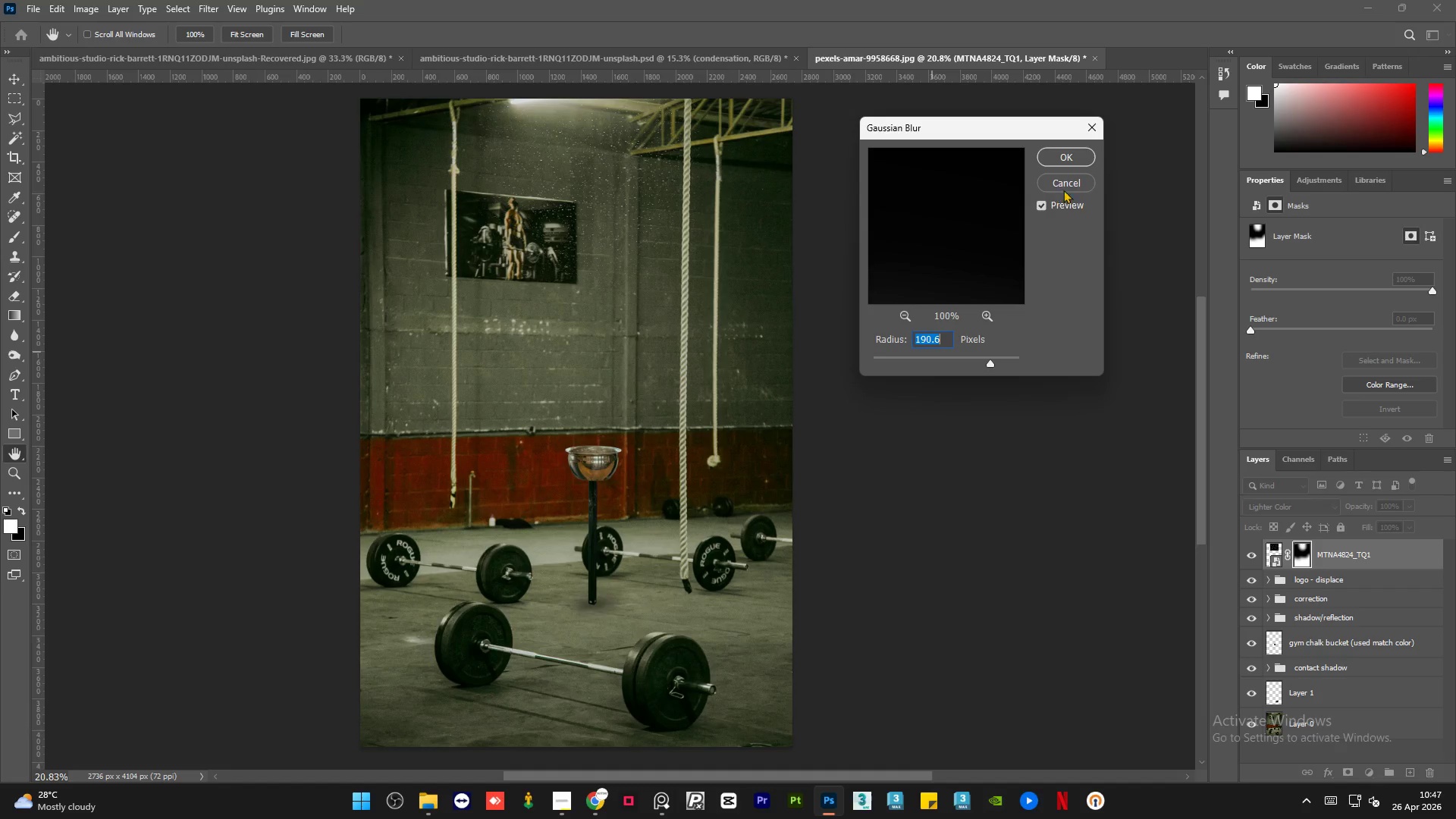 
left_click([1068, 180])
 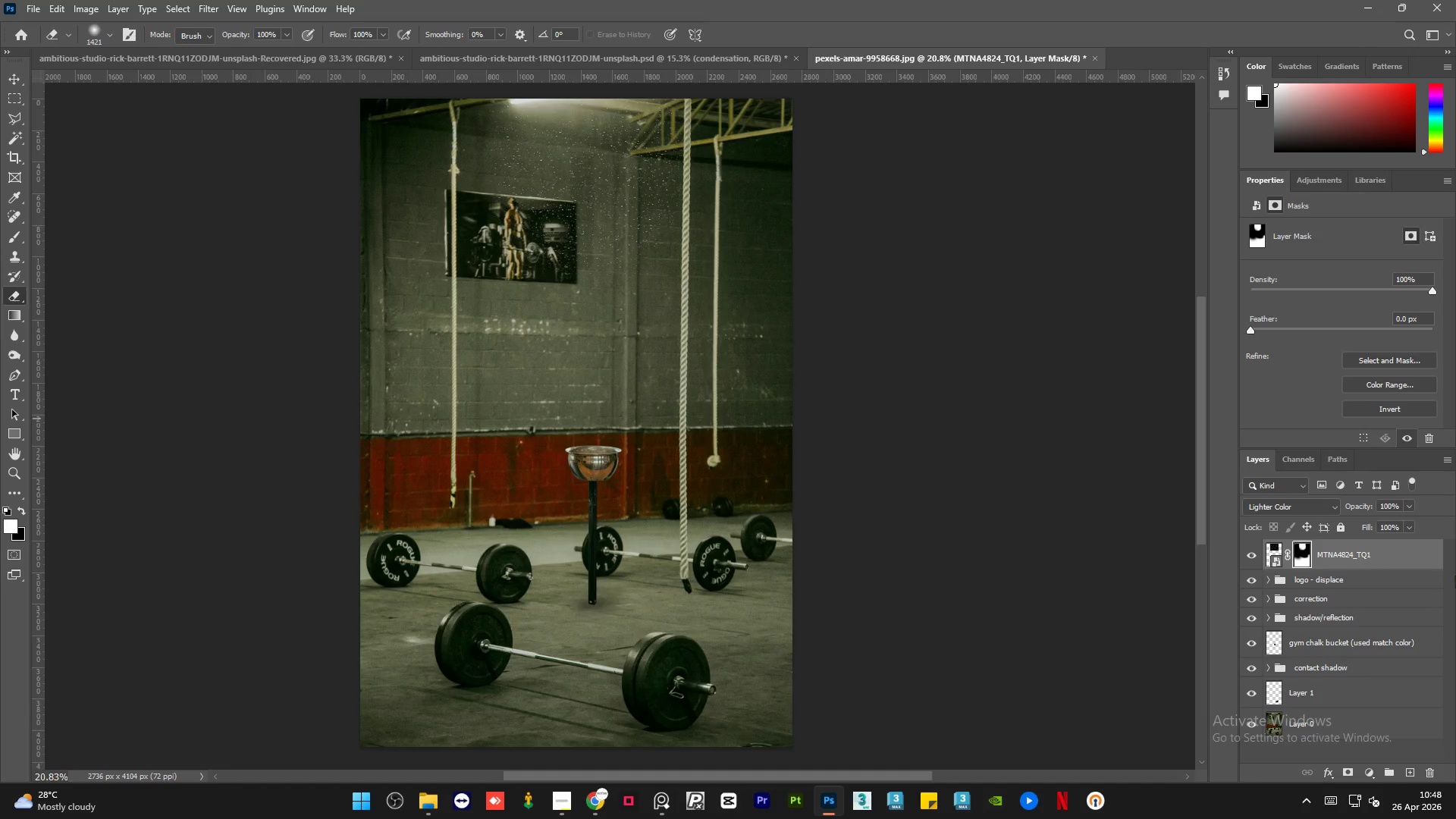 
left_click([1418, 563])
 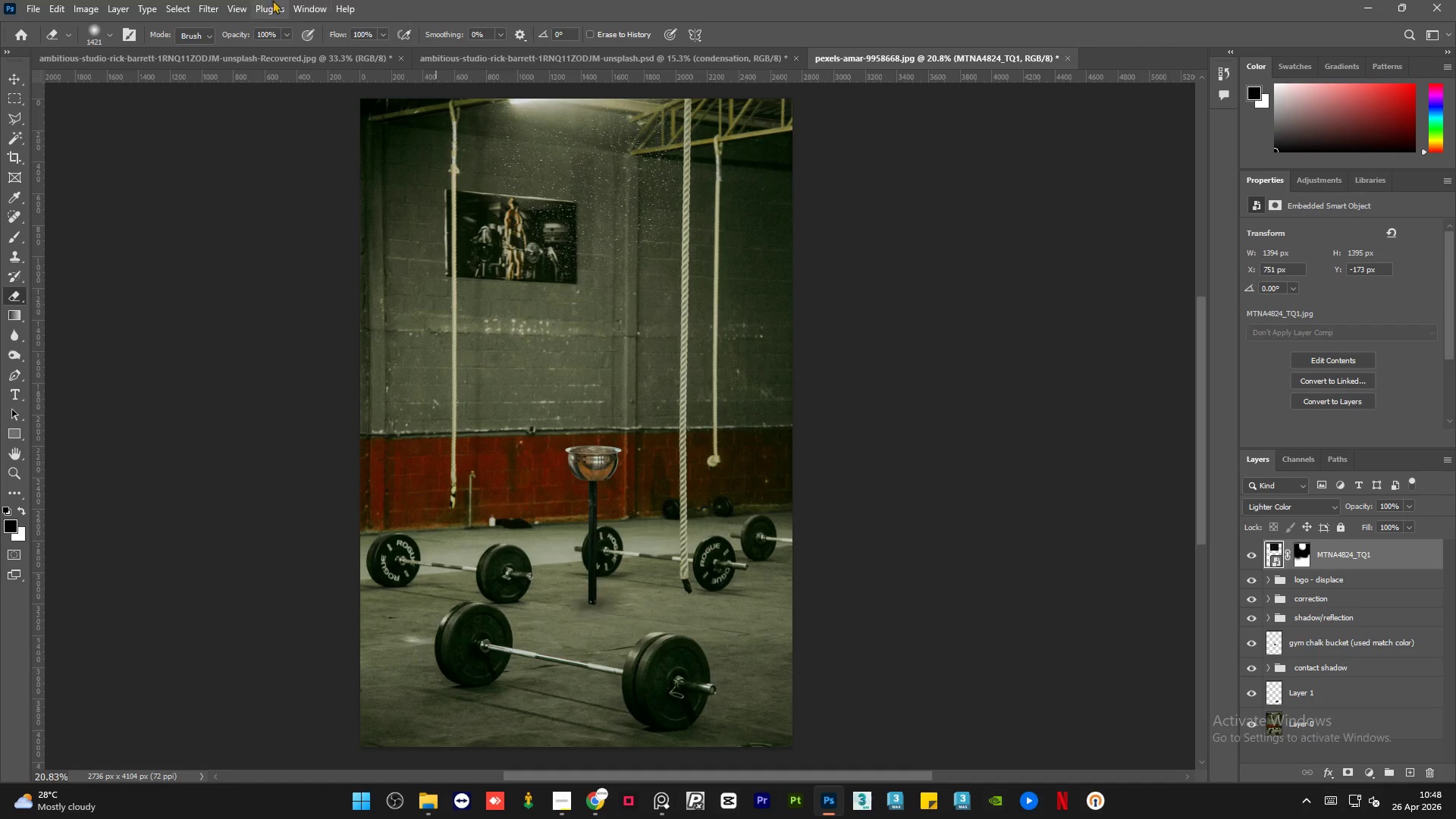 
left_click([204, 0])
 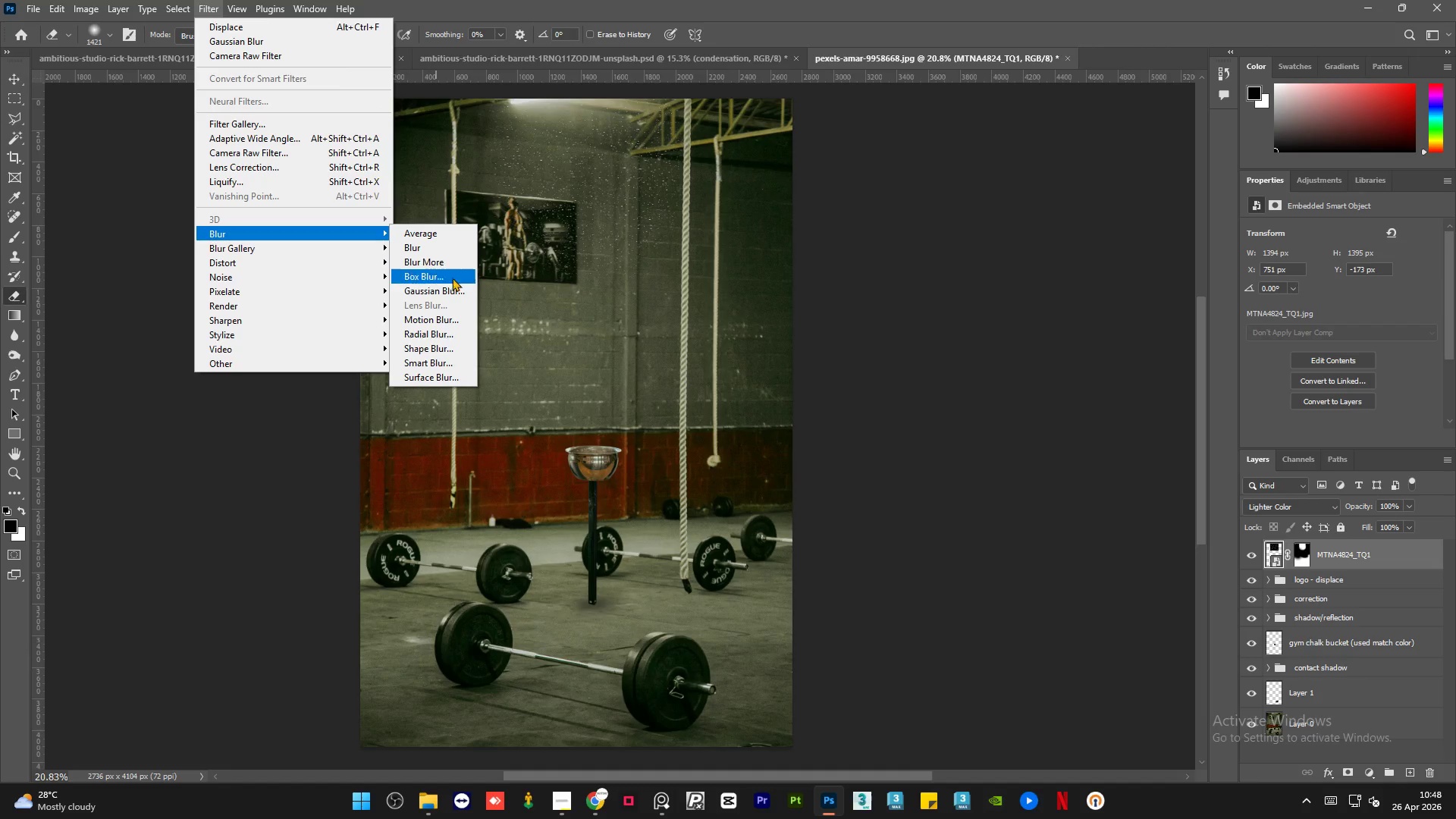 
left_click([446, 287])
 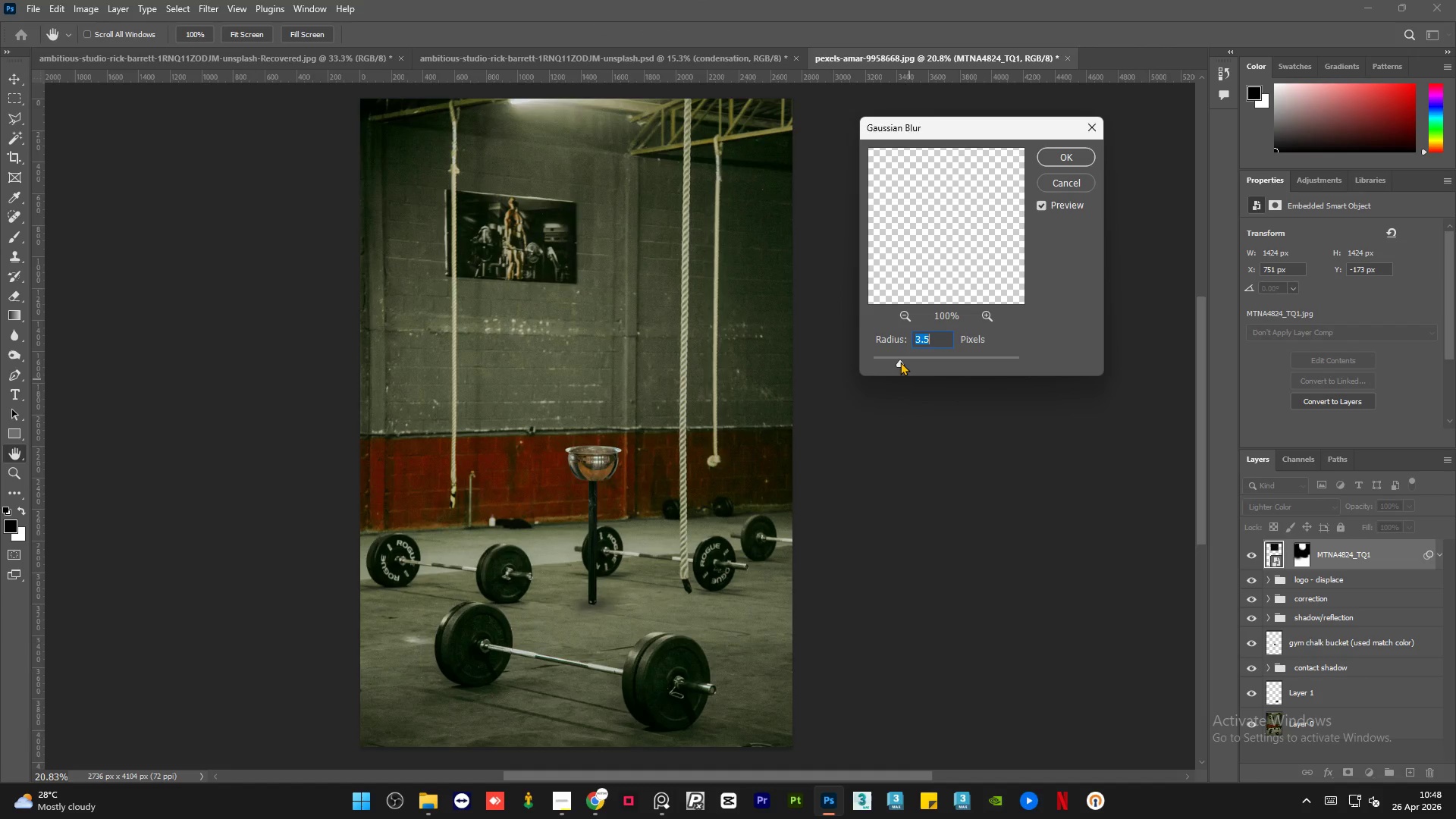 
left_click([890, 361])
 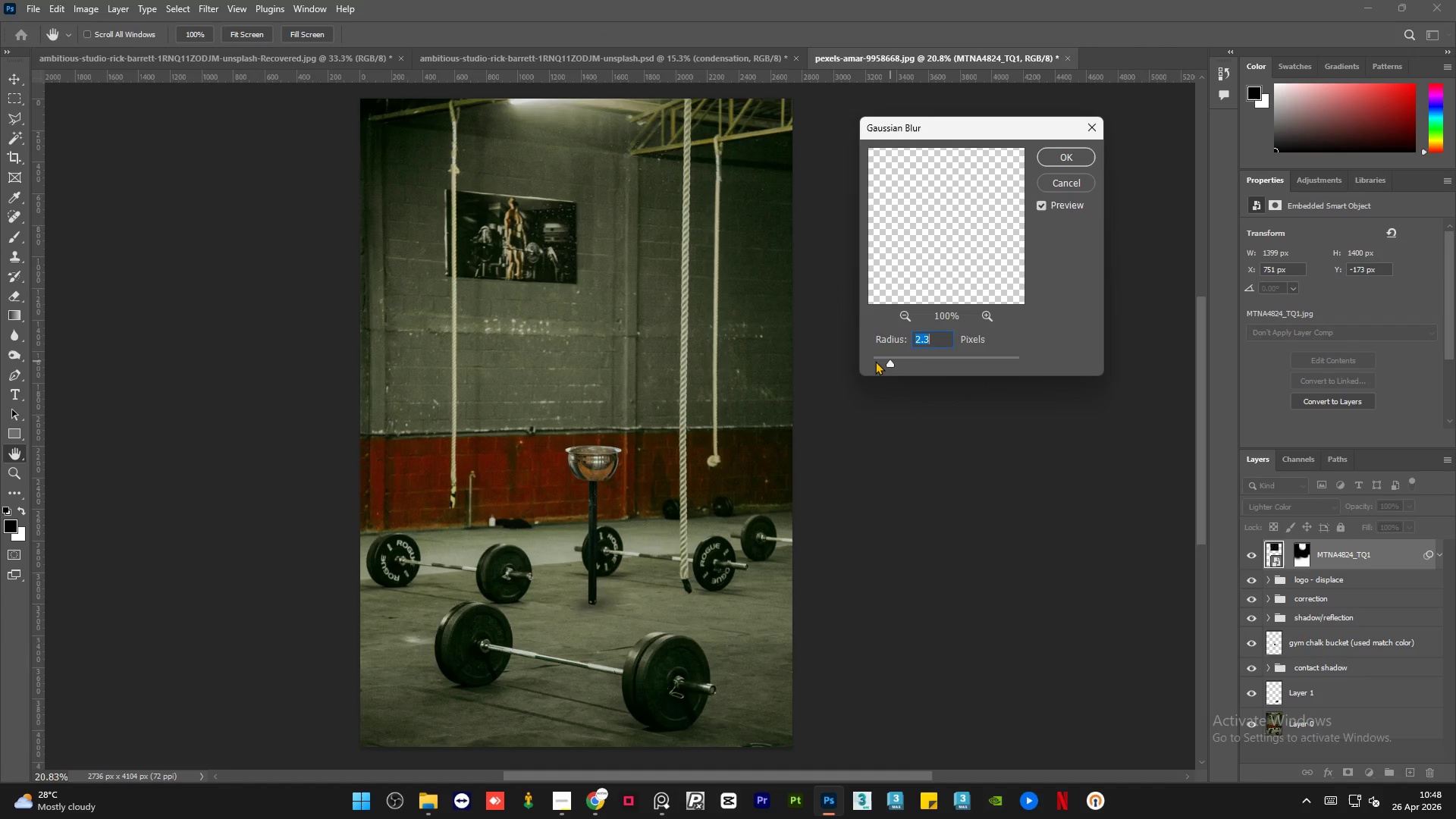 
left_click([877, 359])
 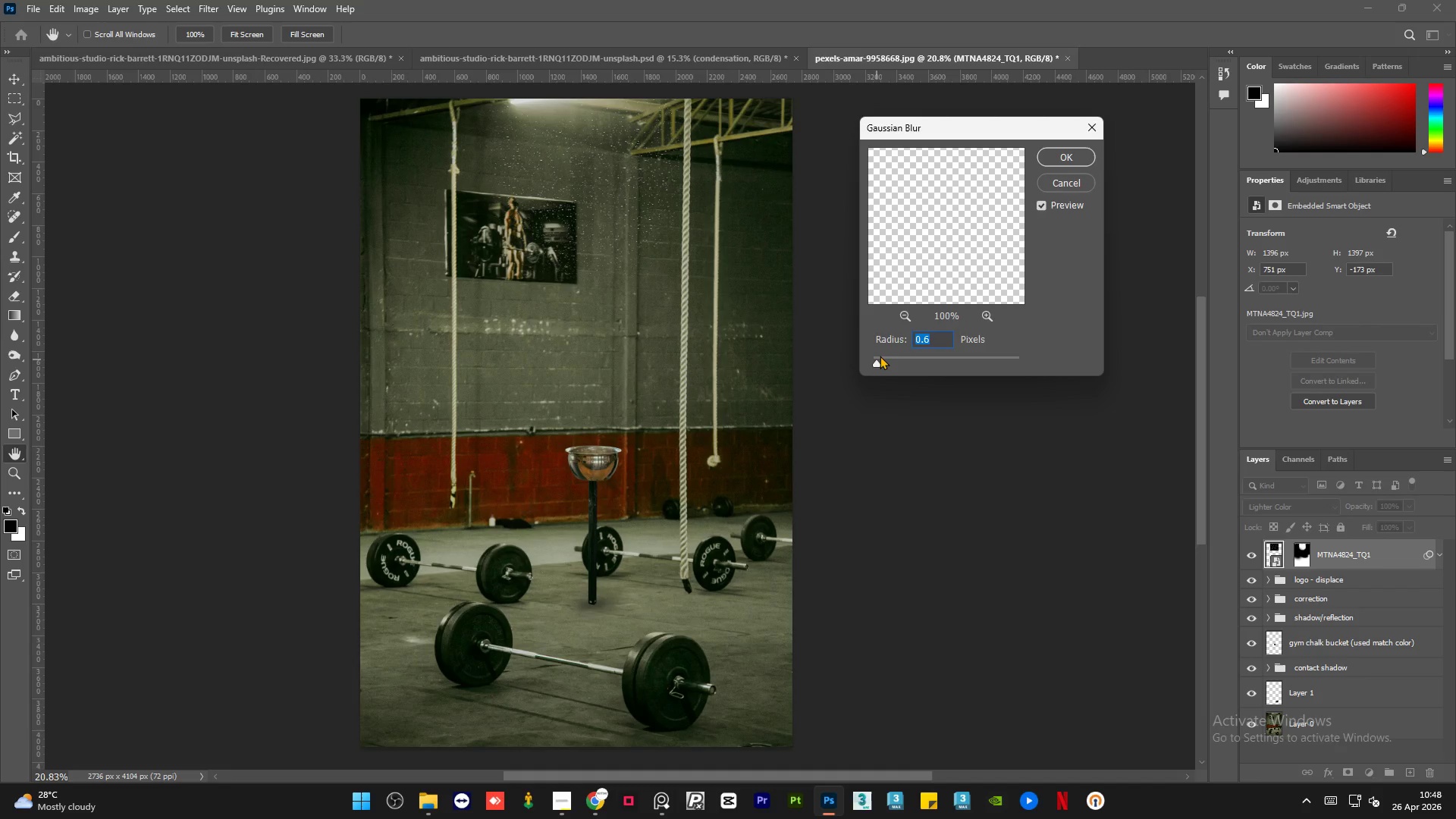 
left_click([880, 356])
 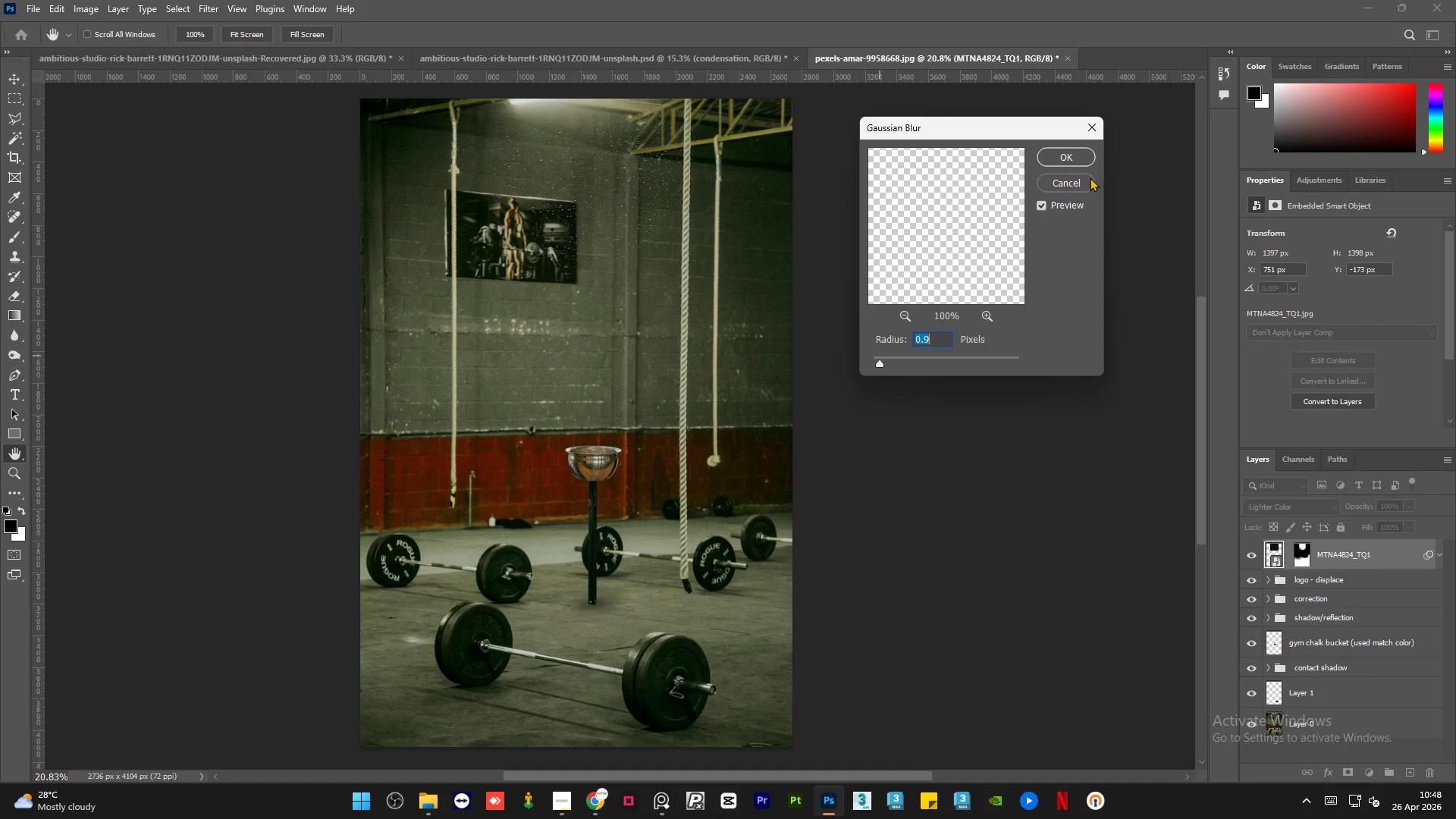 
left_click([1062, 155])
 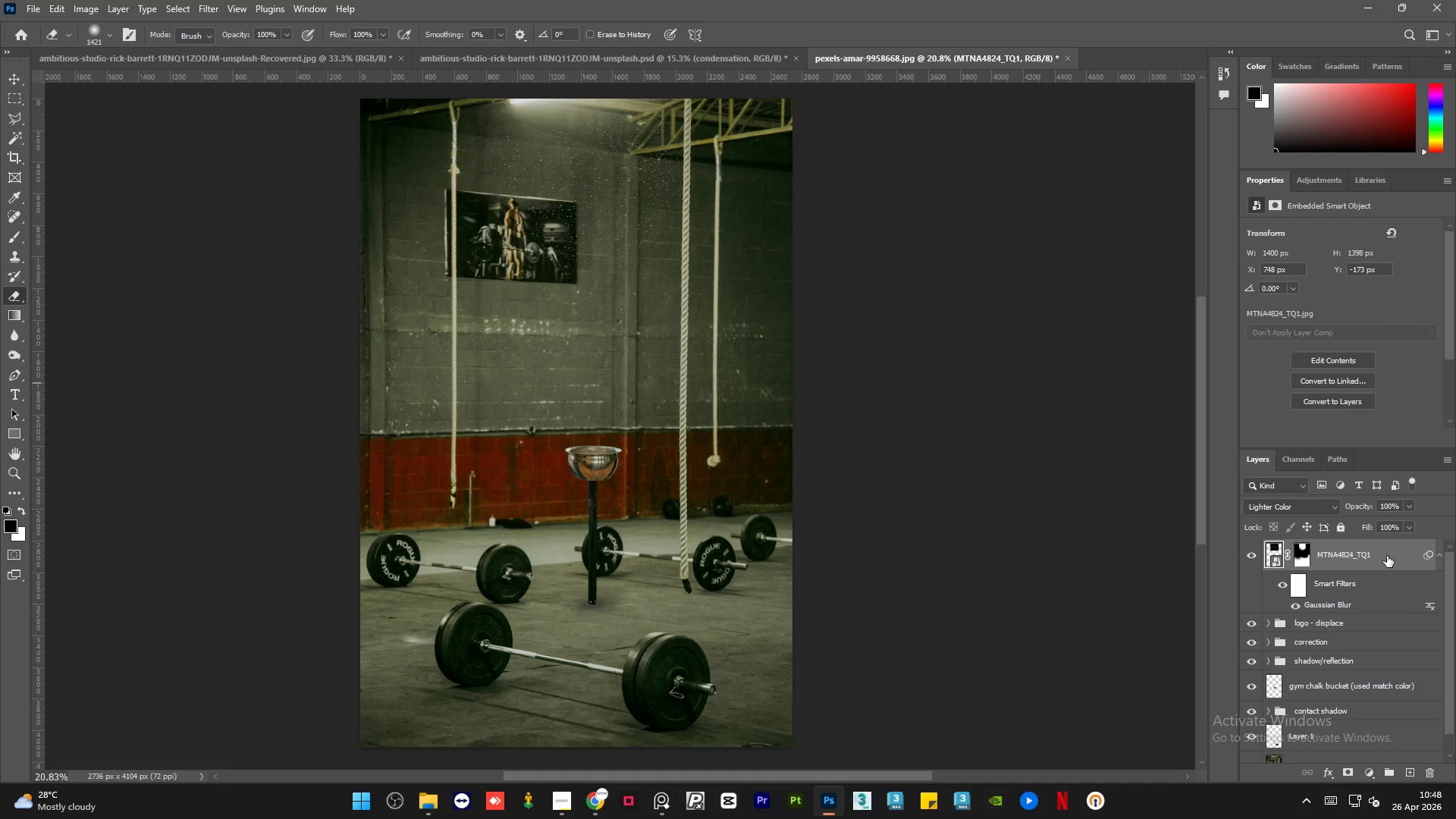 
key(Alt+AltLeft)
 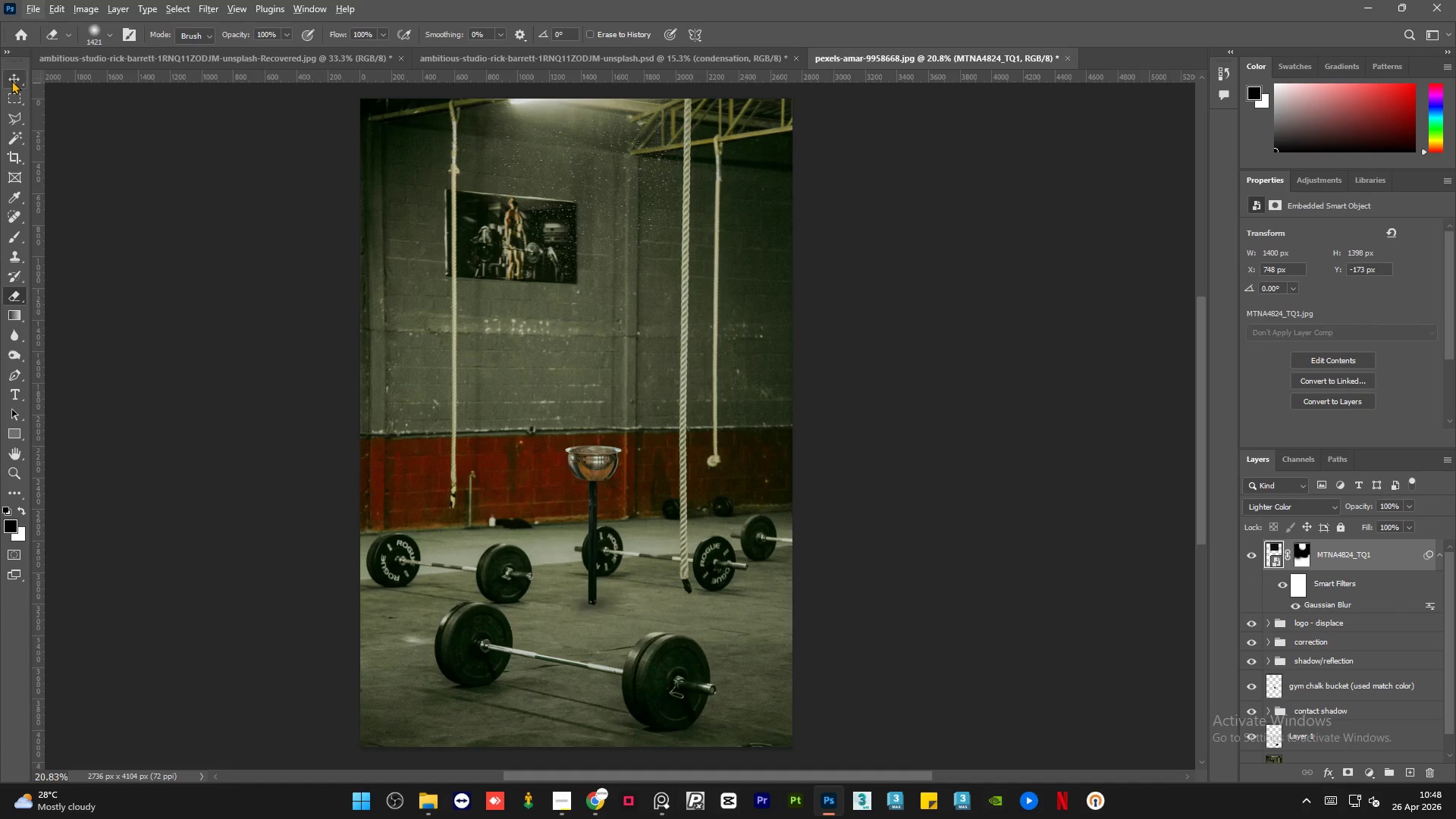 
double_click([165, 228])
 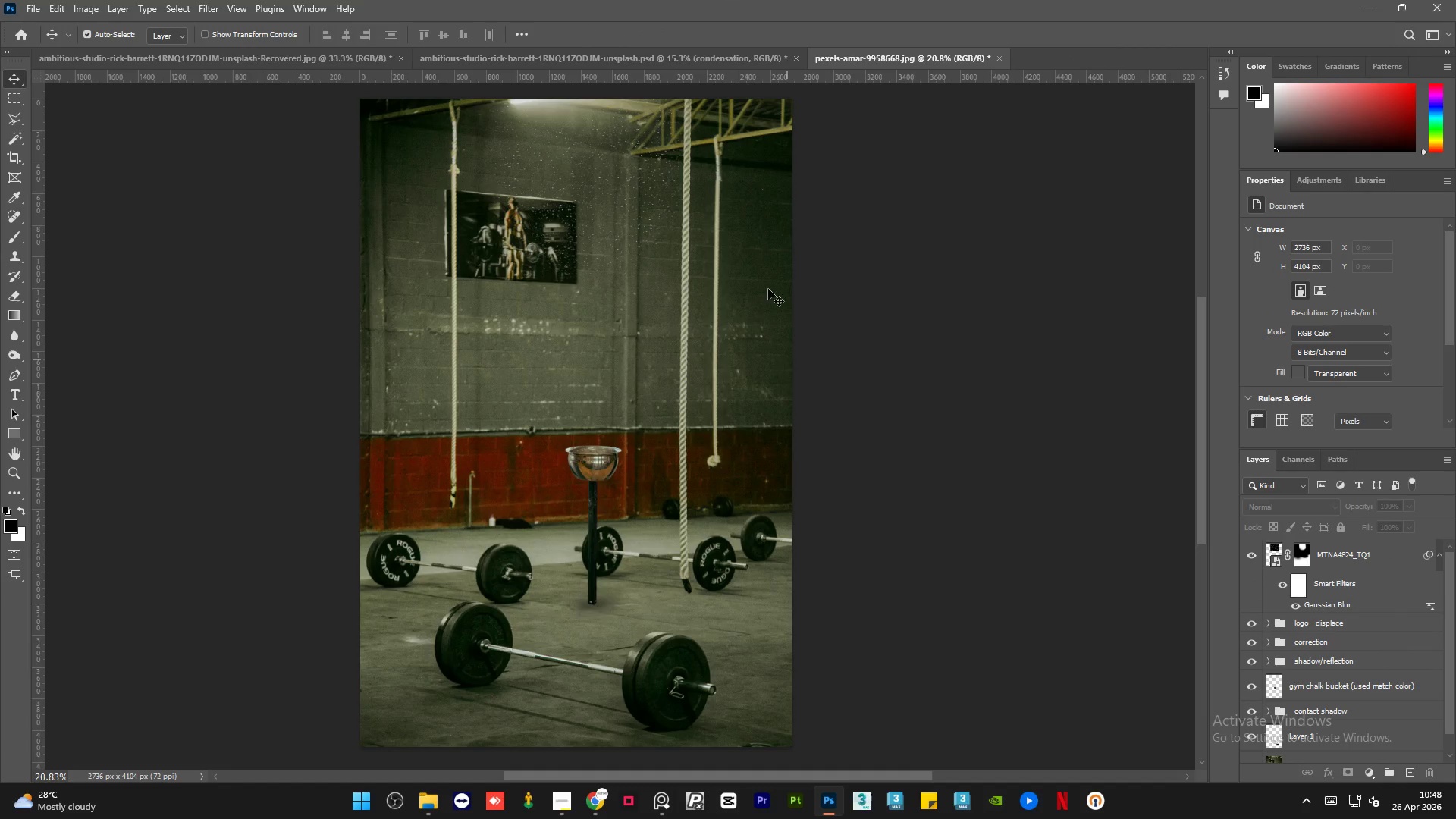 
hold_key(key=AltLeft, duration=1.92)
scroll: coordinate [593, 147], scroll_direction: up, amount: 11.0
 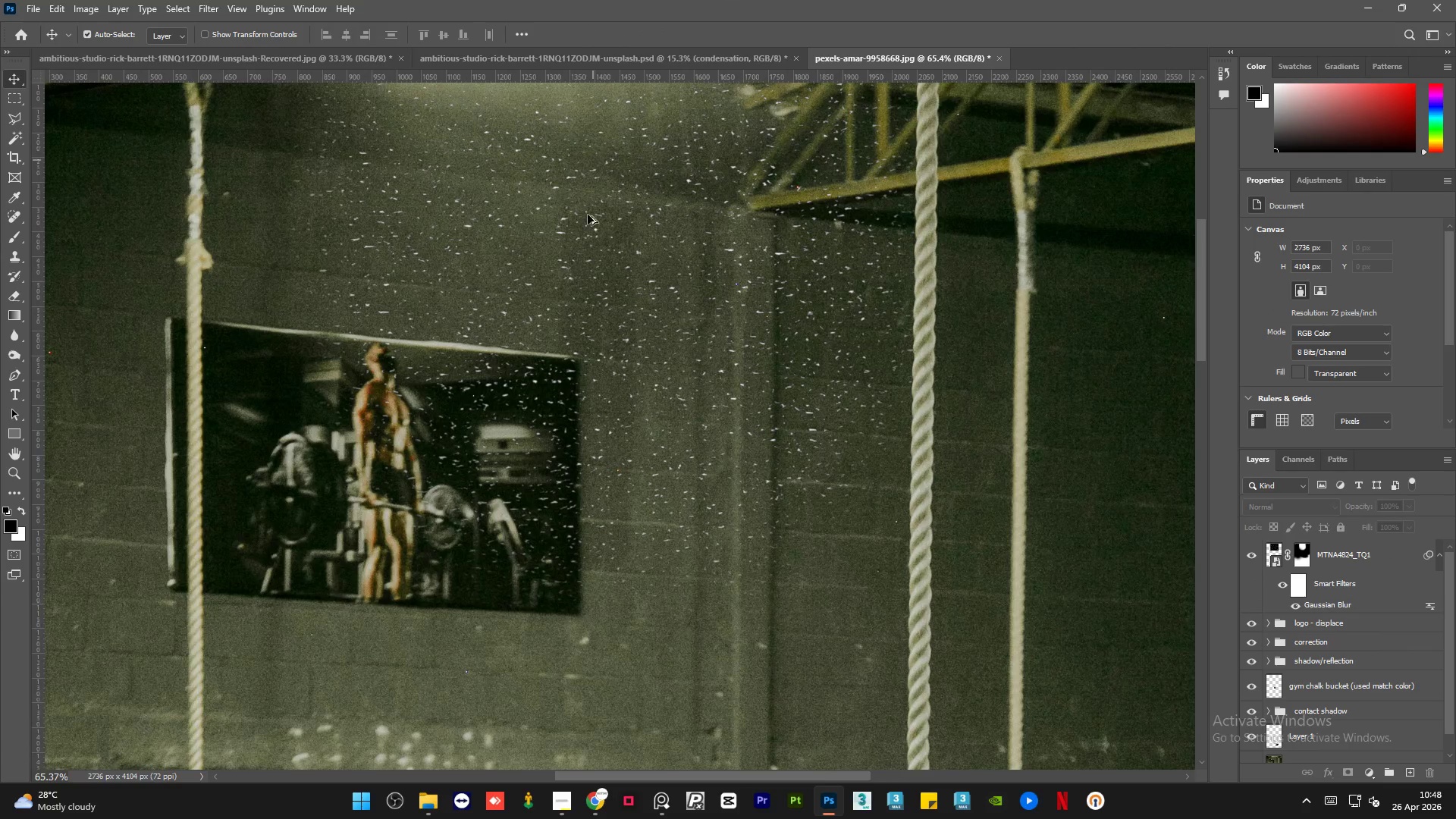 
scroll: coordinate [577, 348], scroll_direction: down, amount: 4.0
 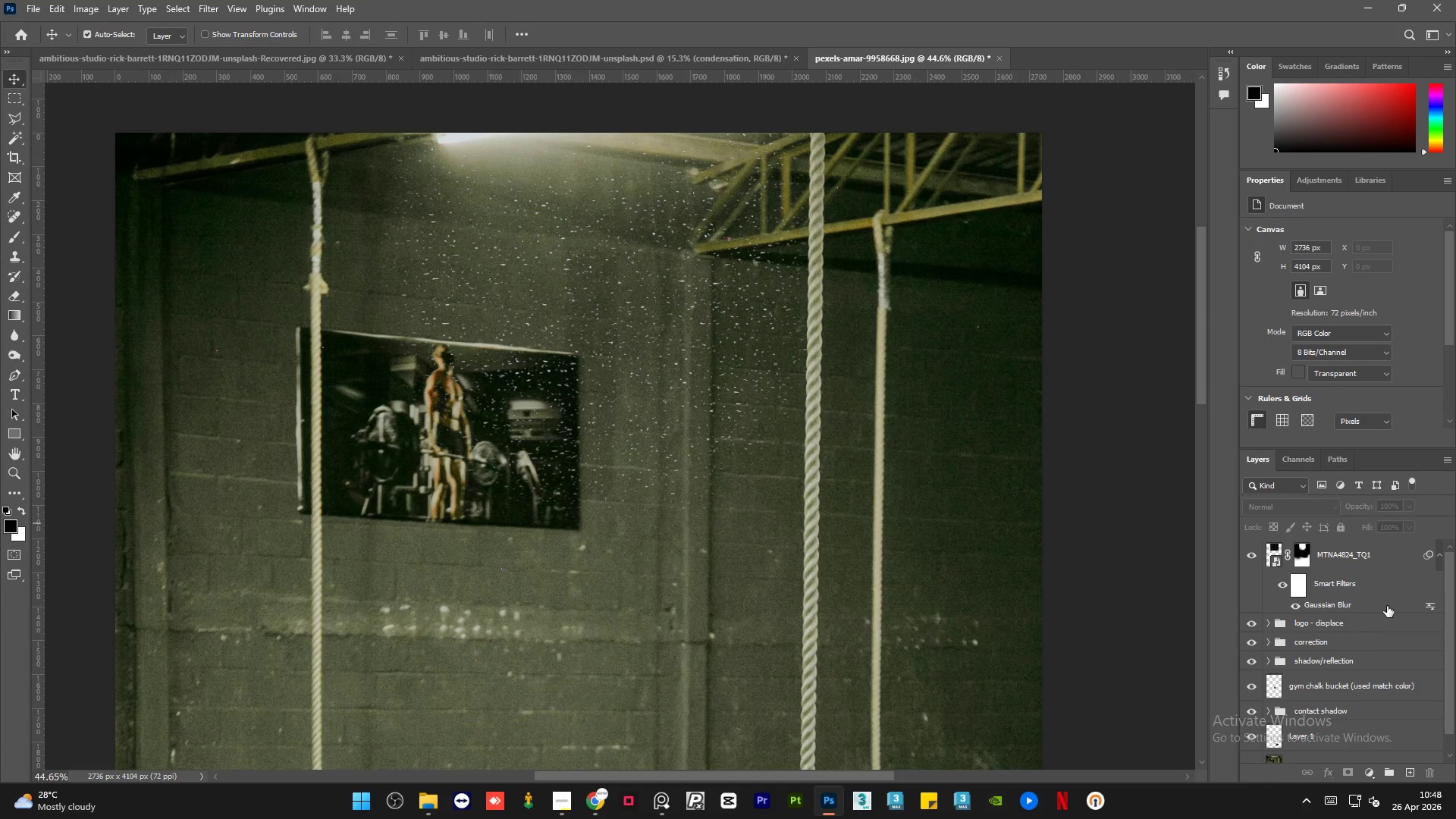 
double_click([1385, 603])
 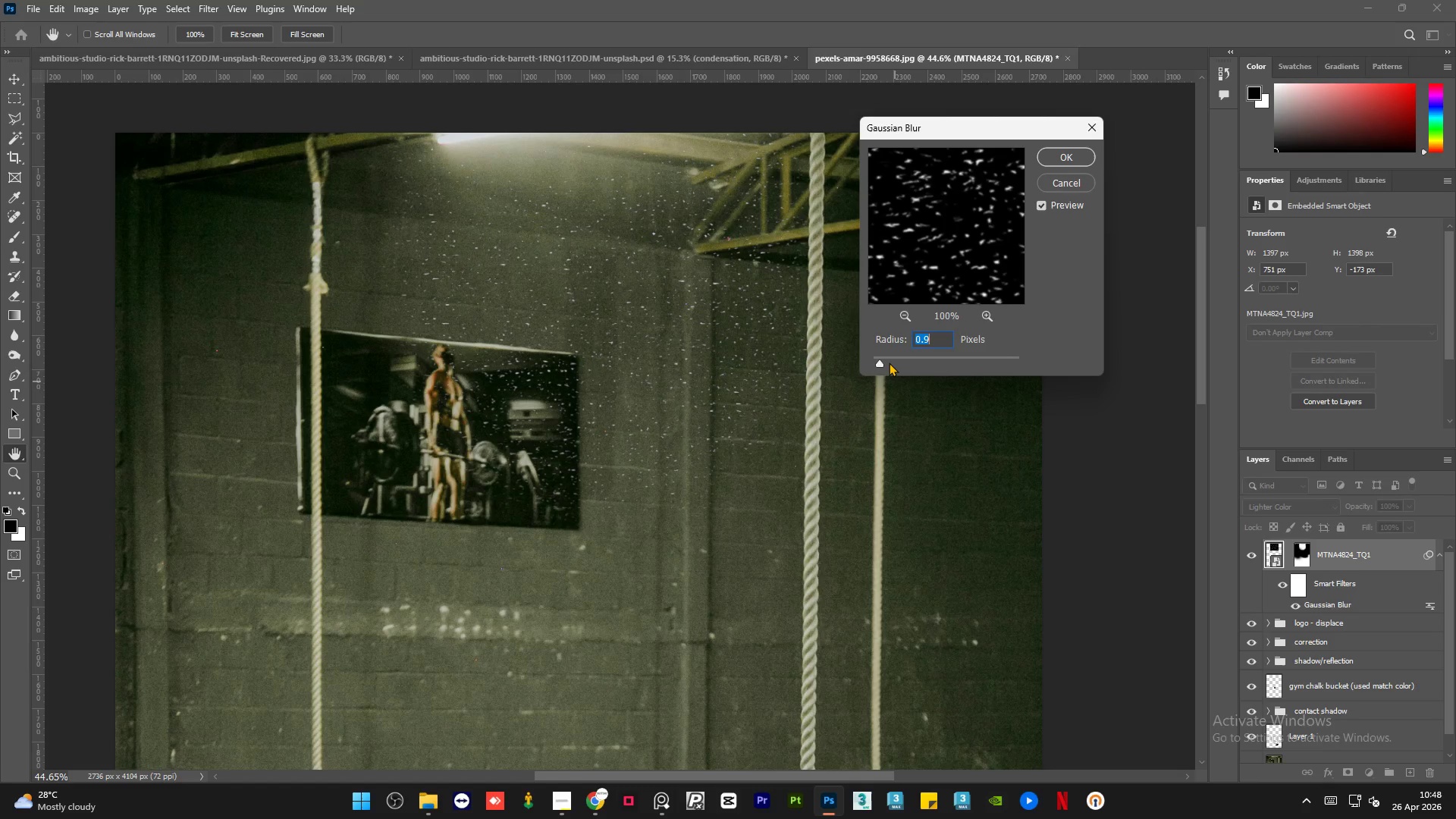 
left_click([889, 361])
 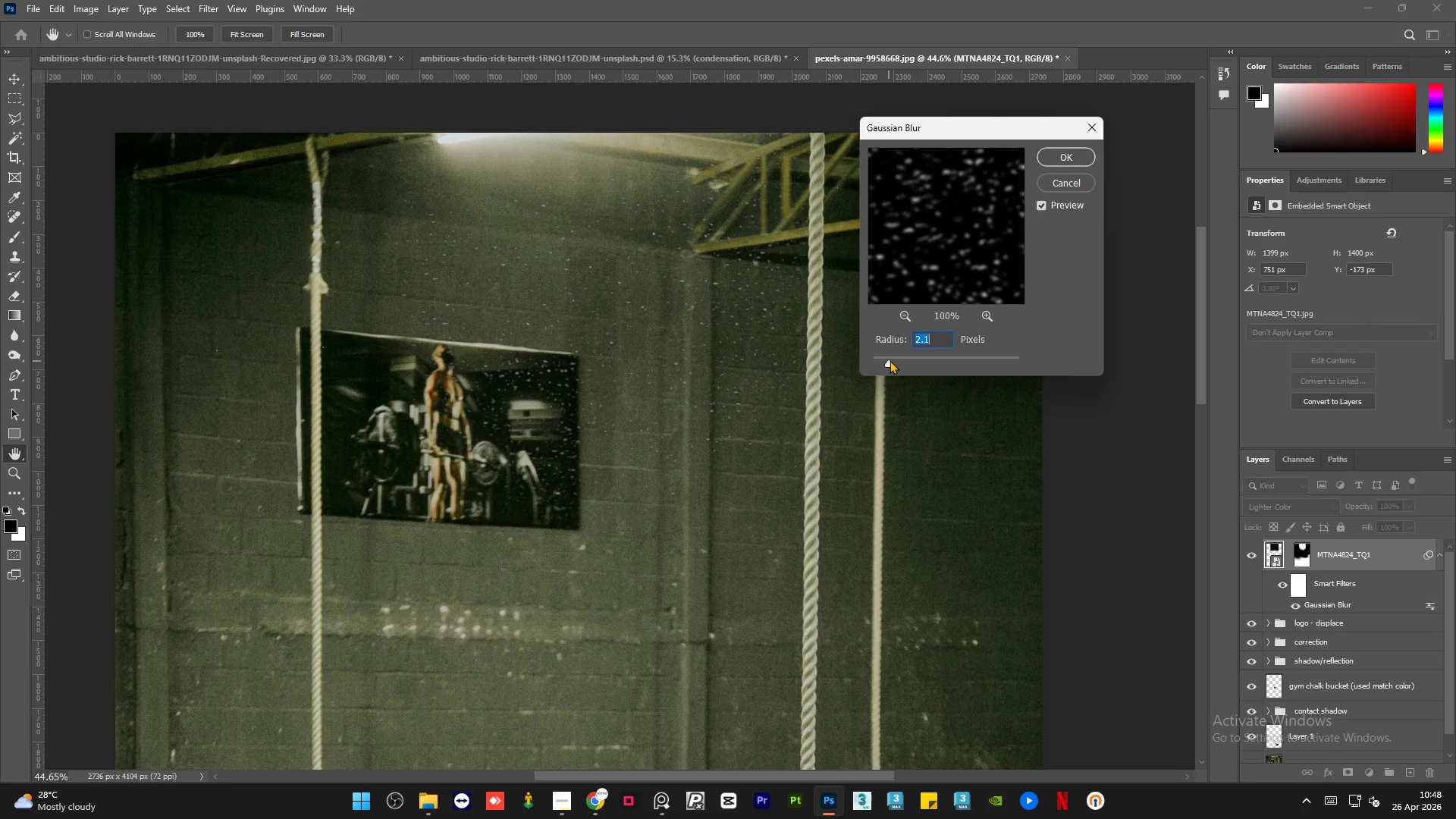 
left_click([881, 359])
 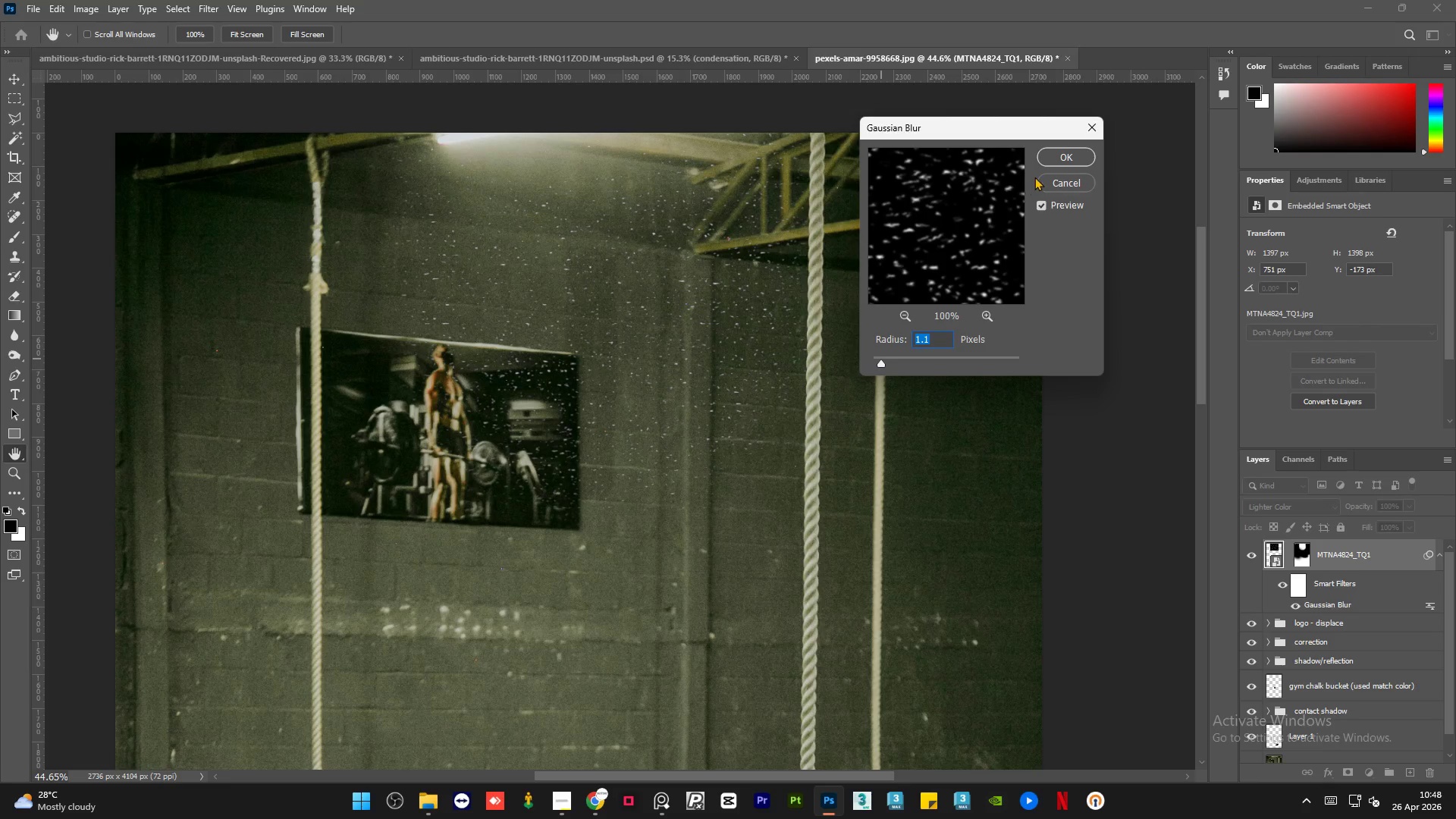 
left_click([1051, 162])
 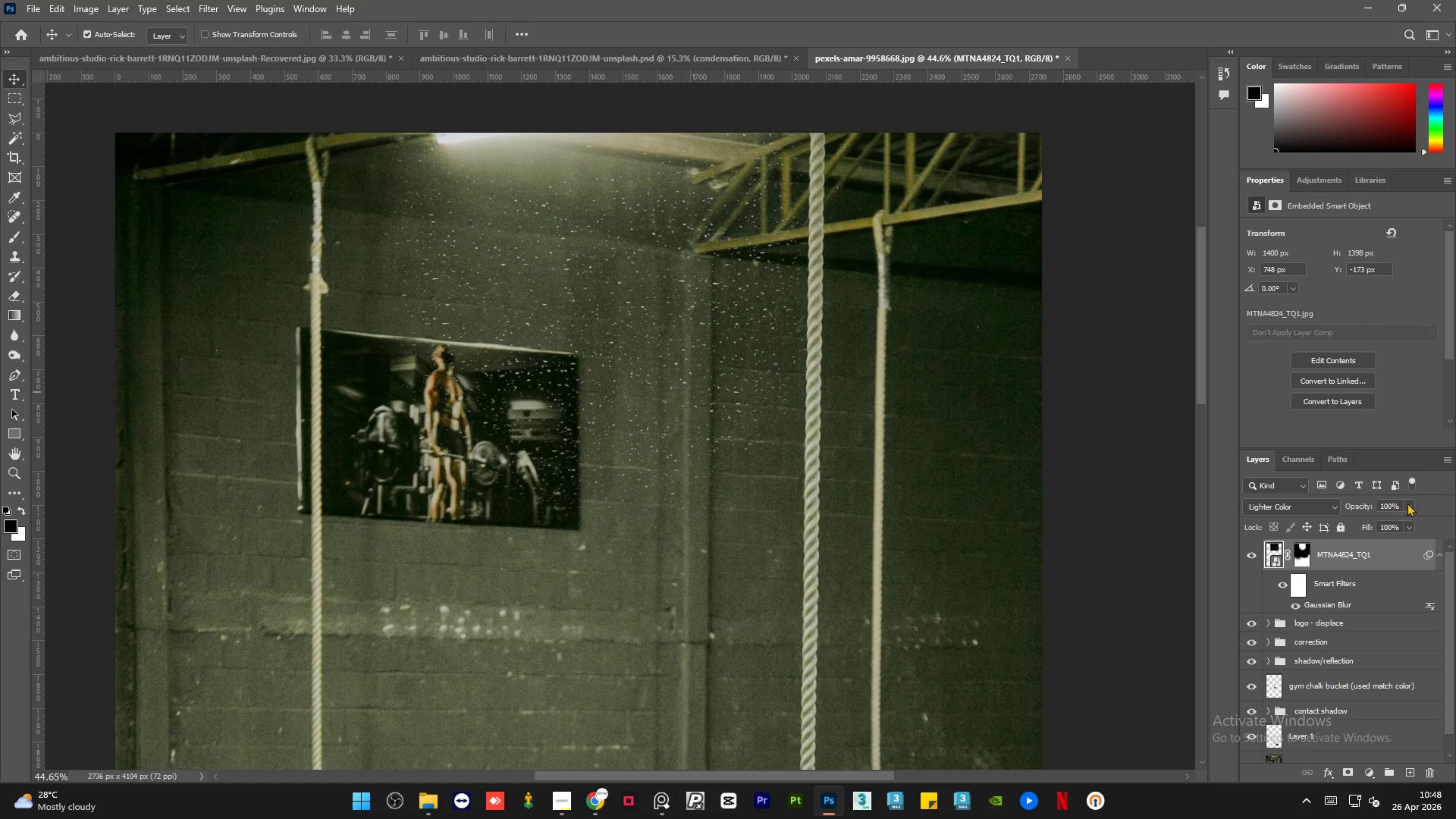 
left_click([1410, 502])
 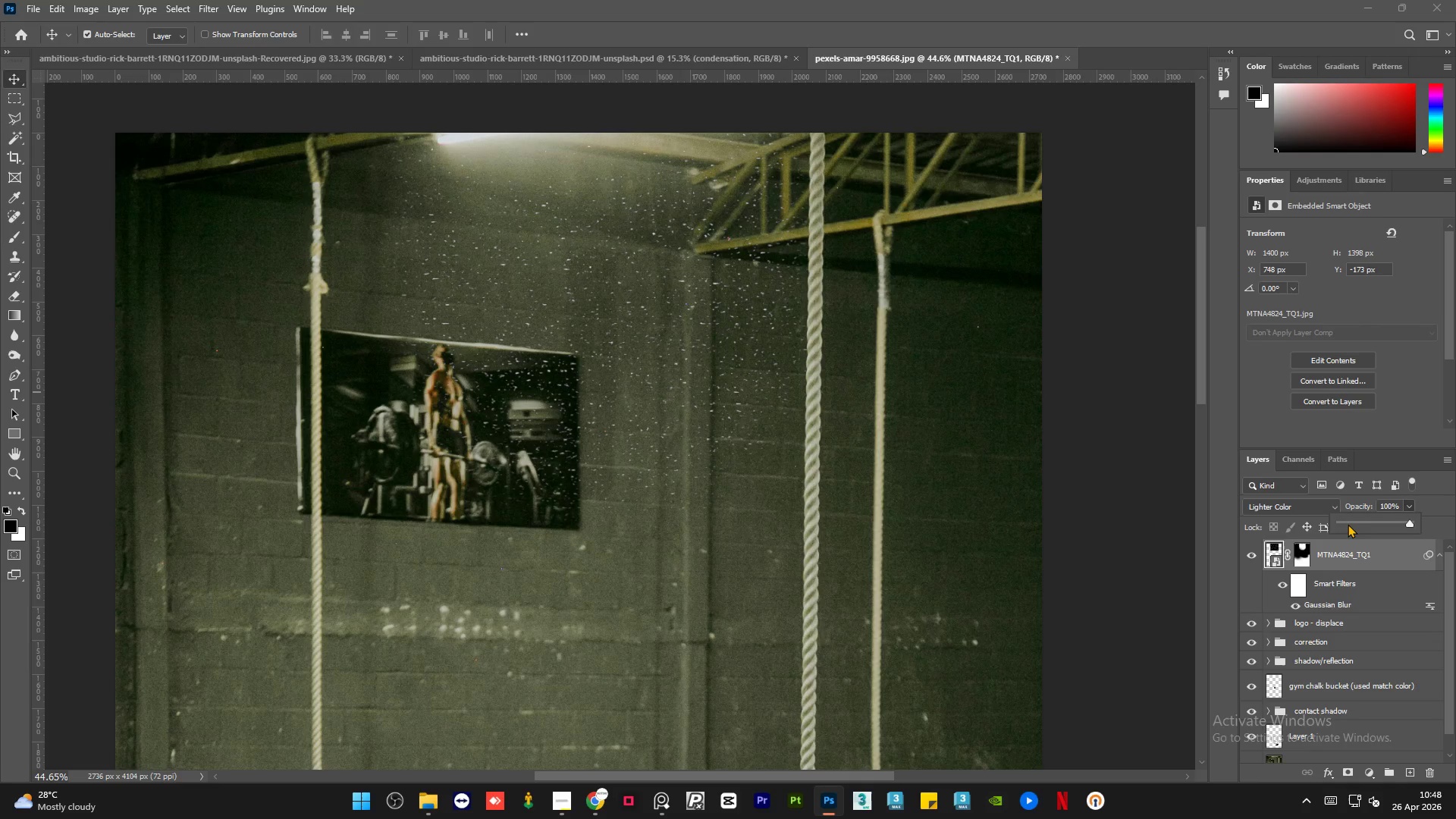 
left_click([1348, 524])
 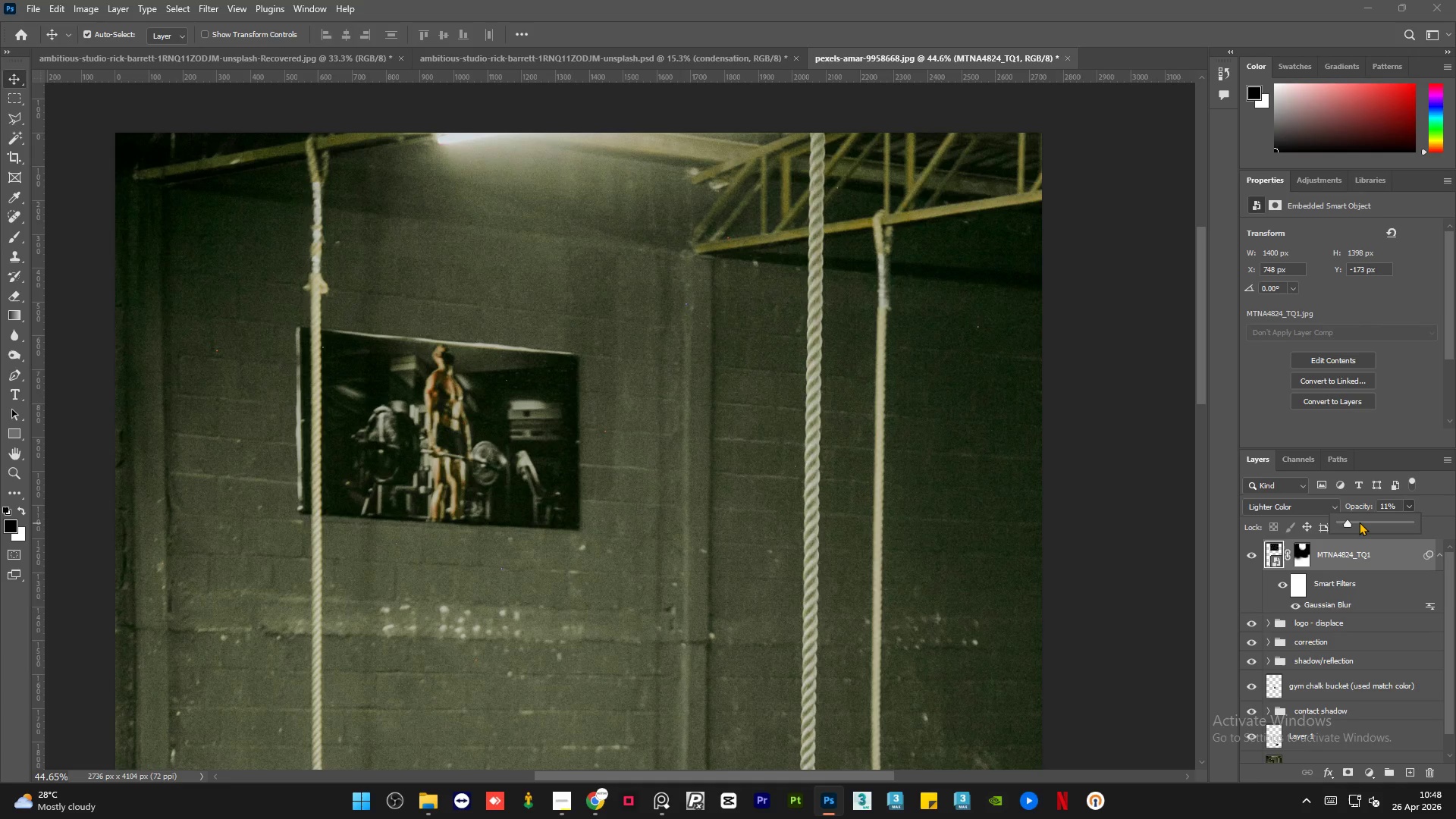 
left_click([1359, 522])
 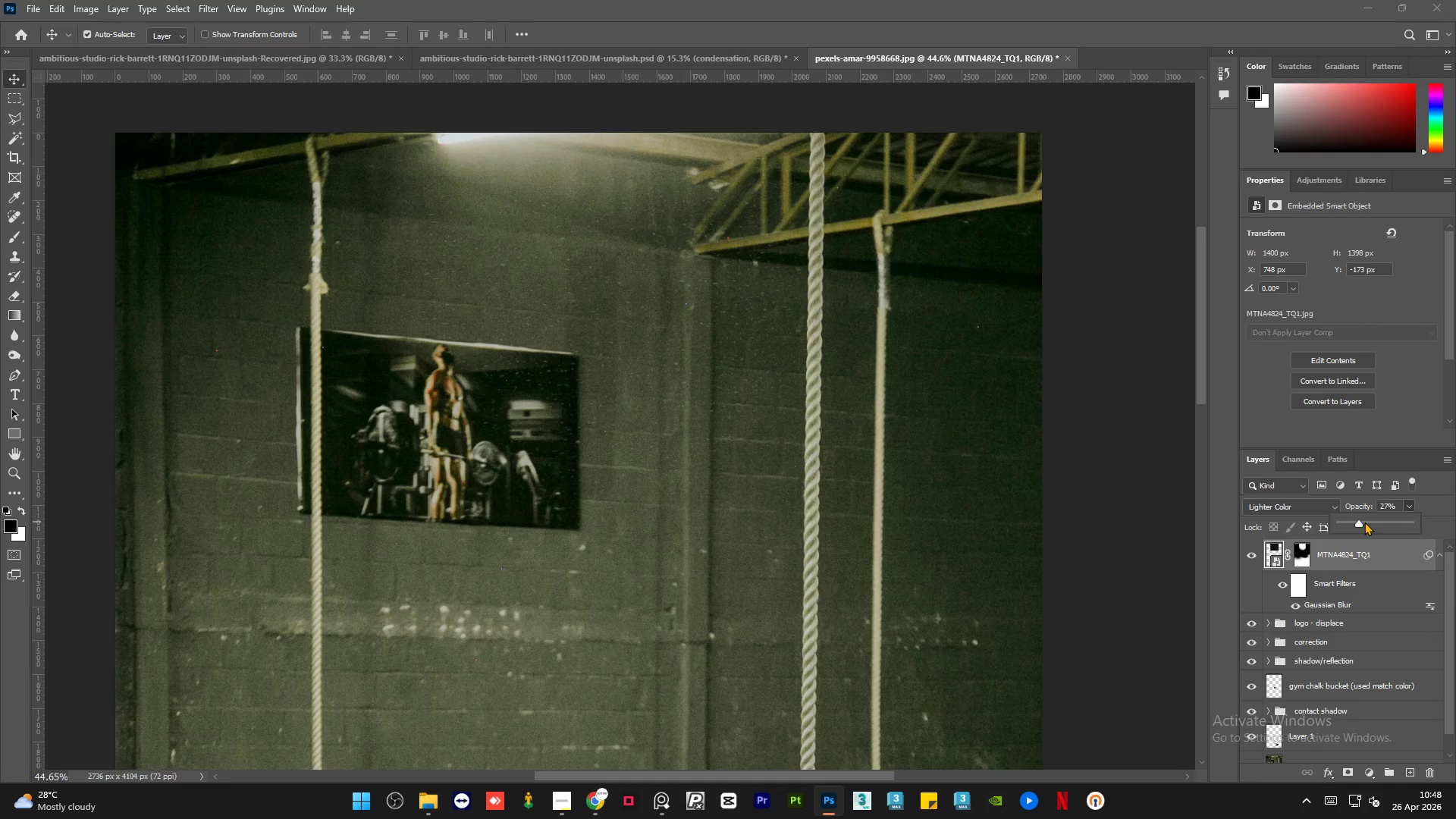 
left_click([1364, 522])
 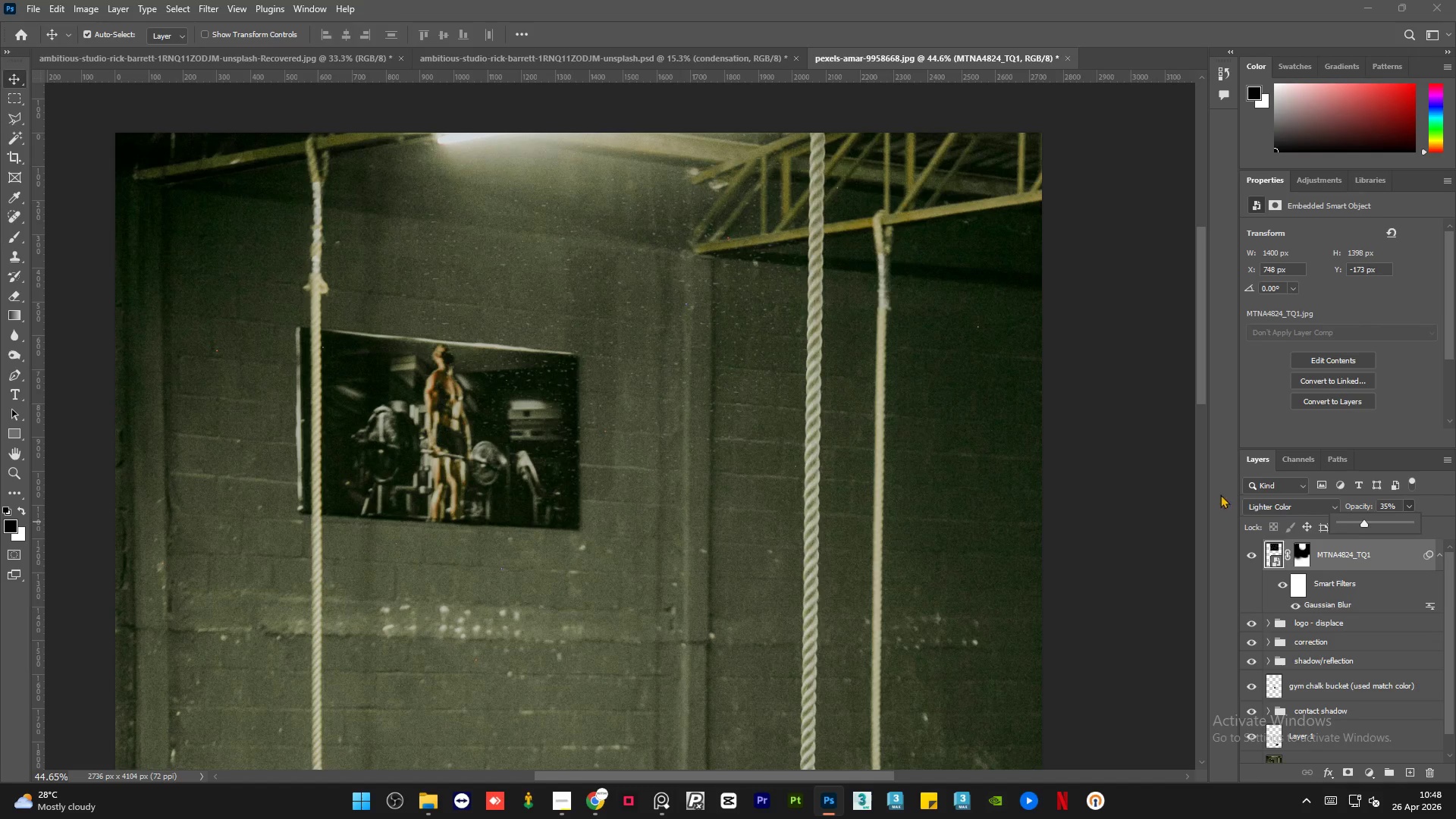 
left_click([1123, 475])
 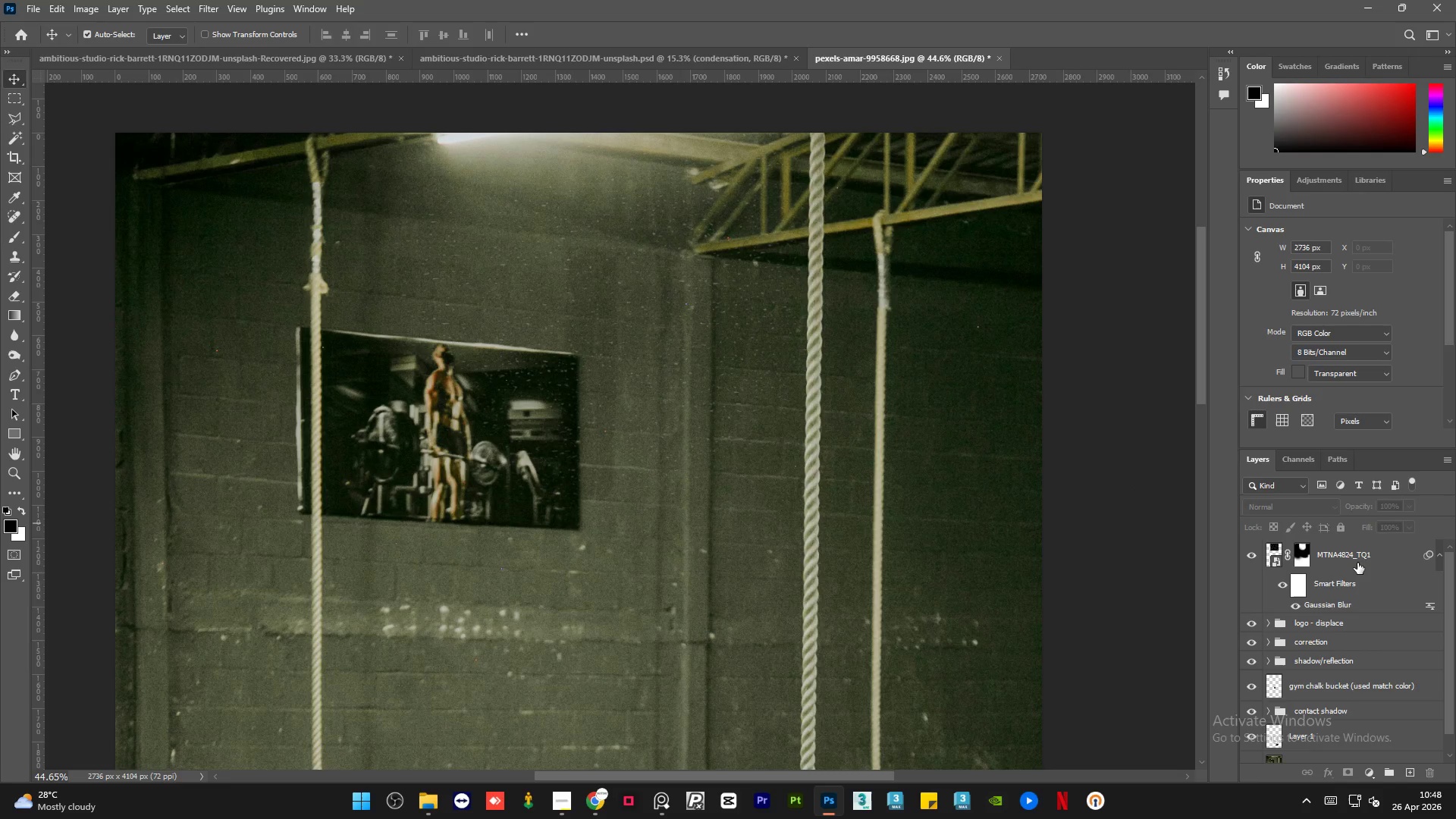 
left_click([1357, 560])
 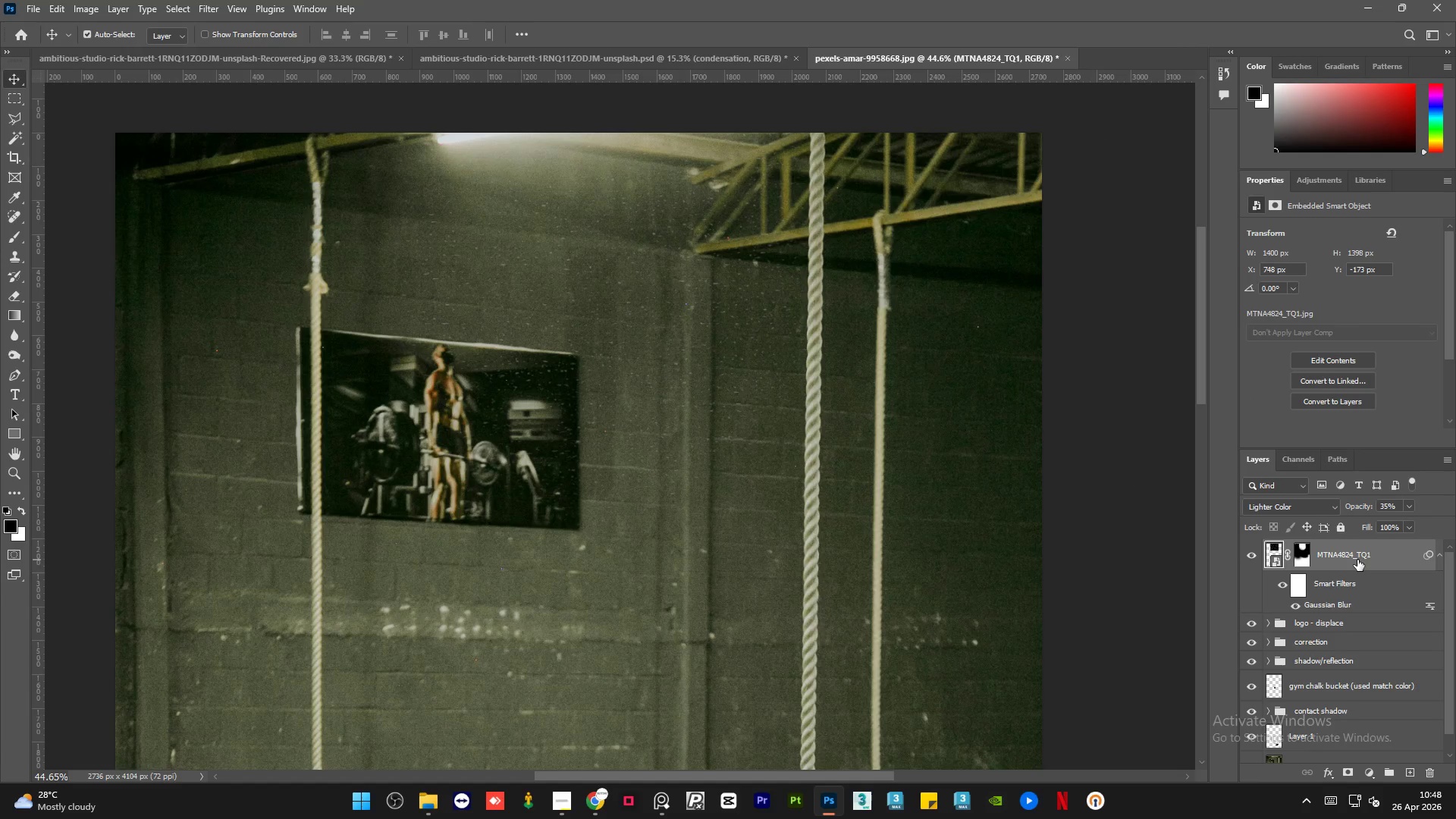 
hold_key(key=ControlLeft, duration=1.02)
 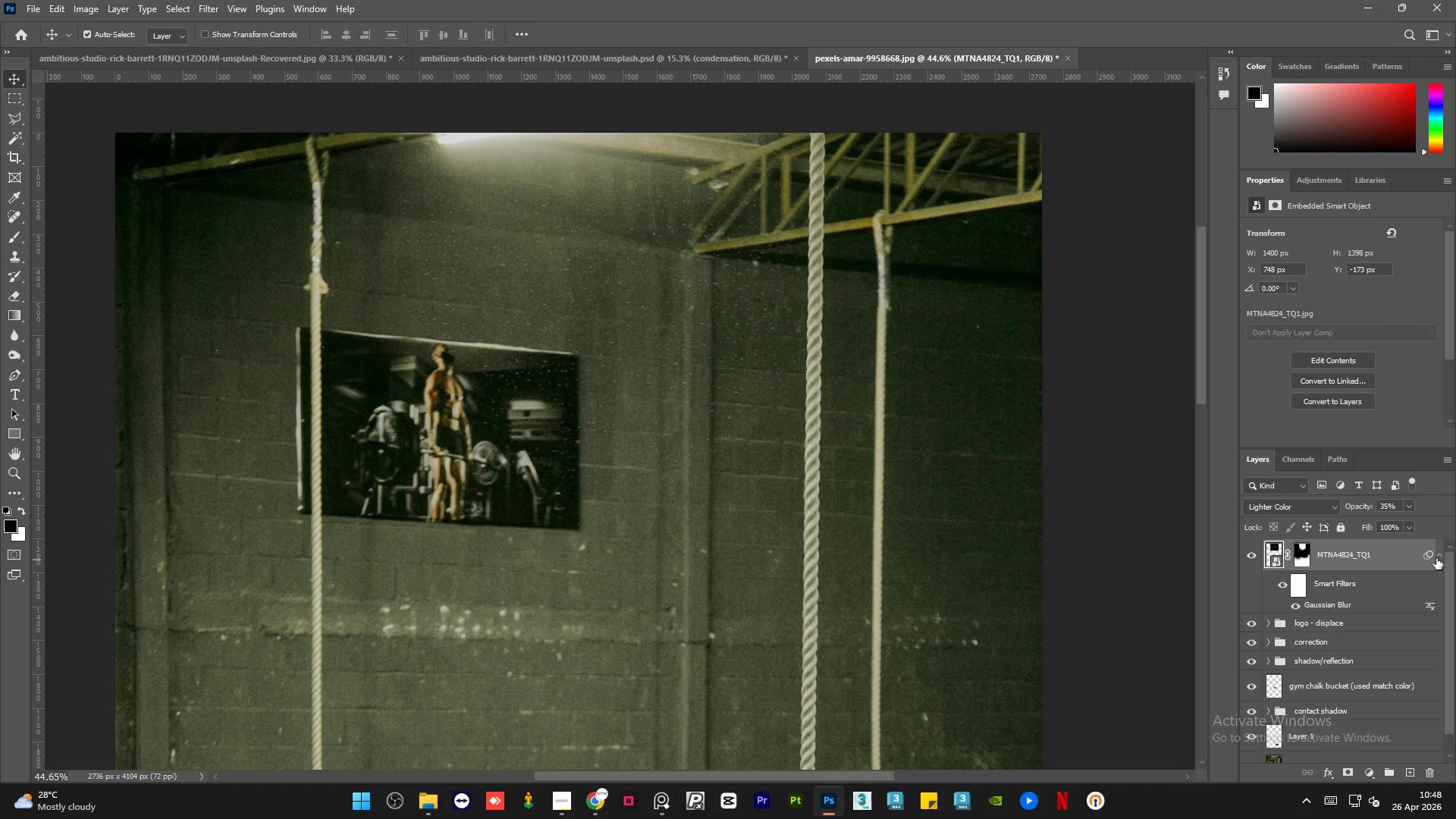 
left_click([1436, 558])
 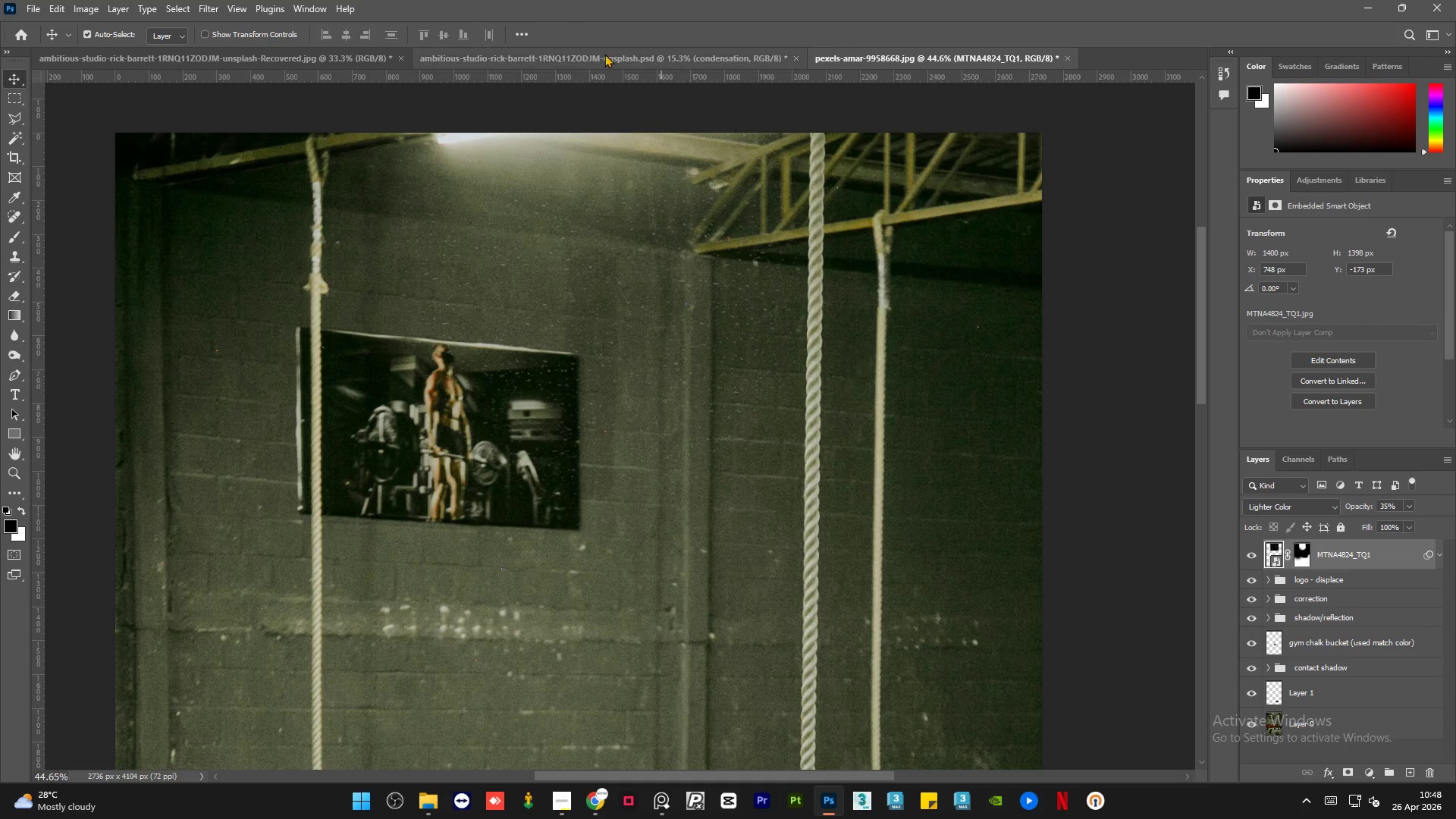 
left_click([613, 58])
 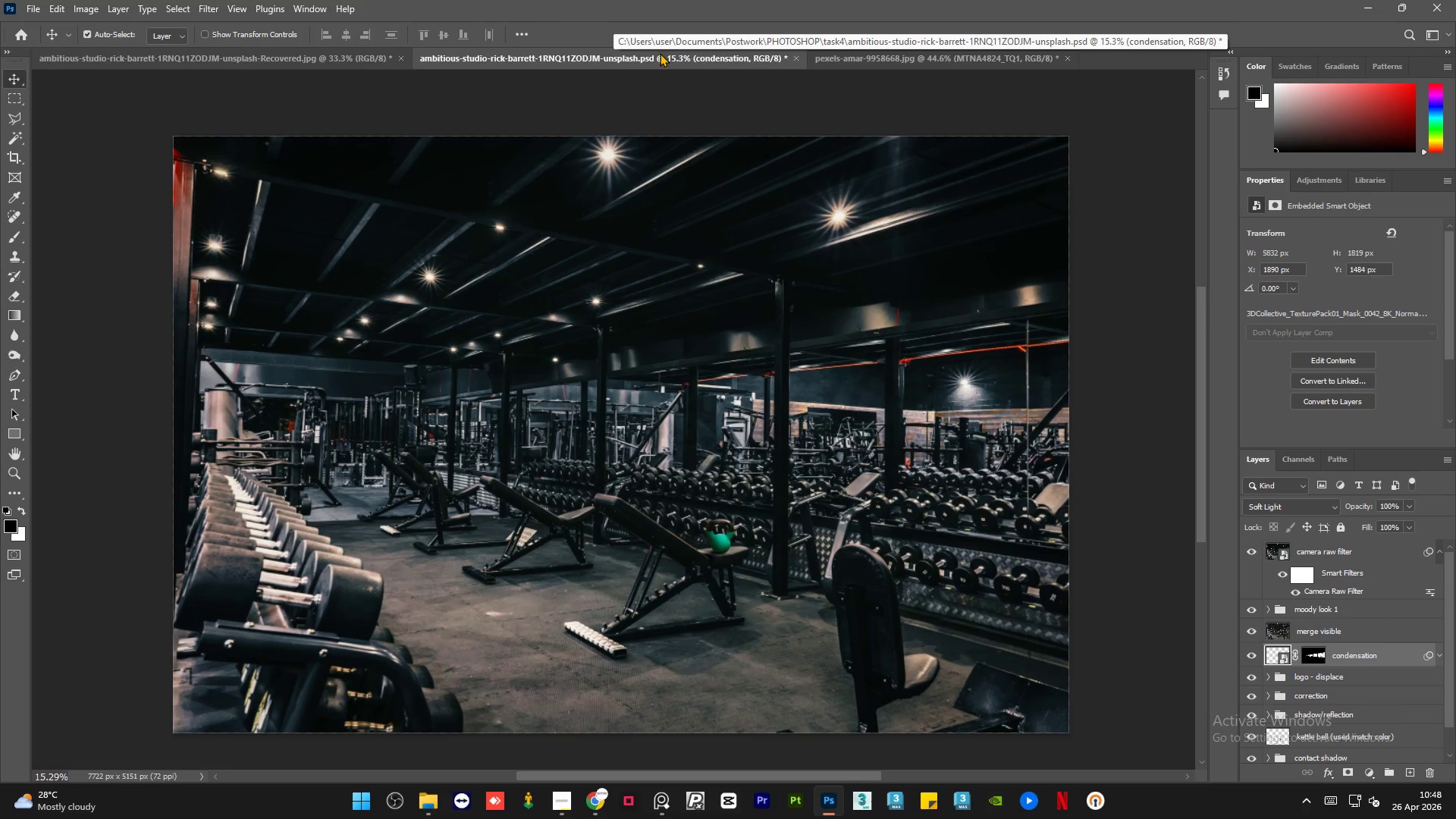 
left_click([882, 61])
 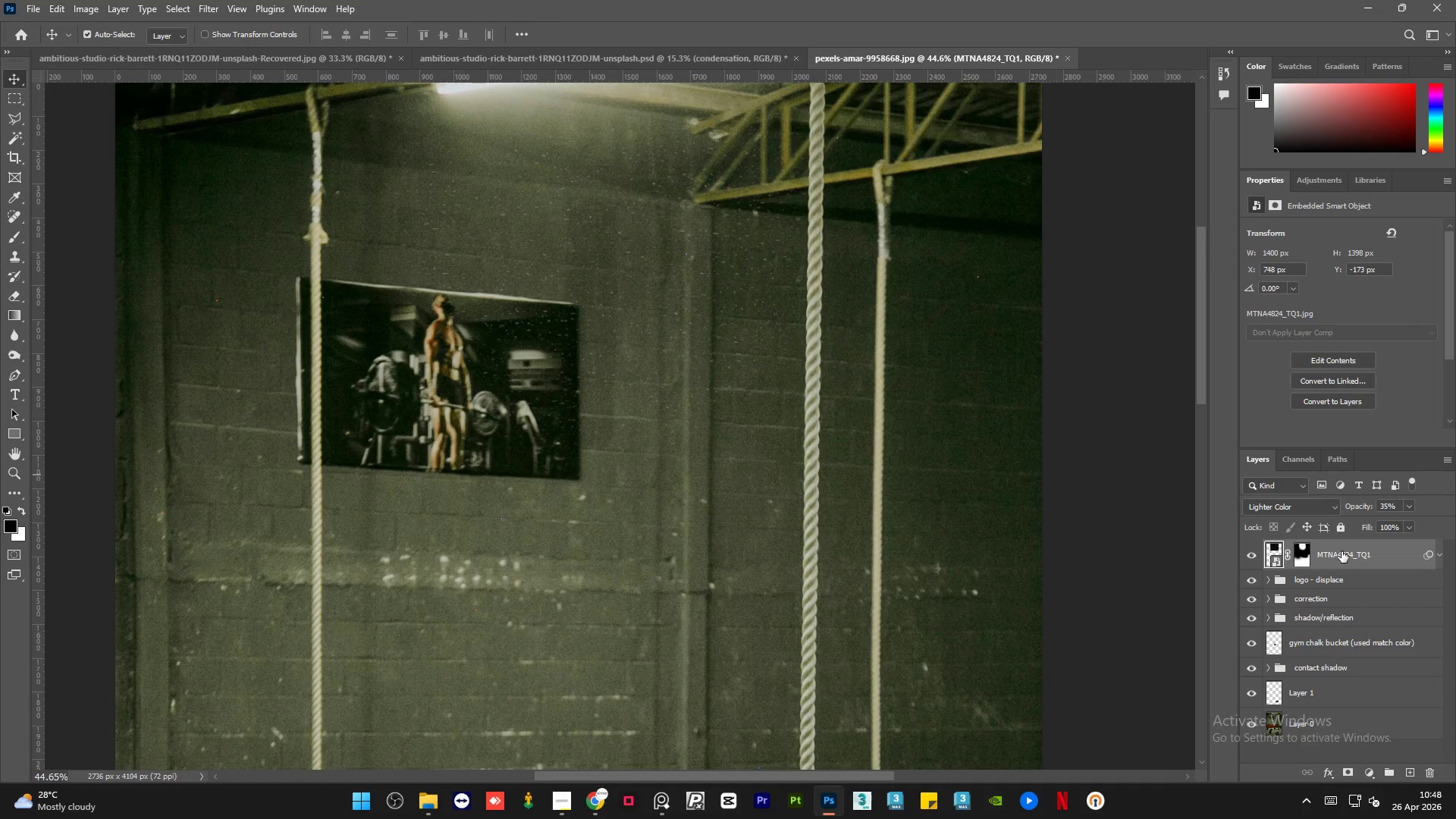 
double_click([1341, 551])
 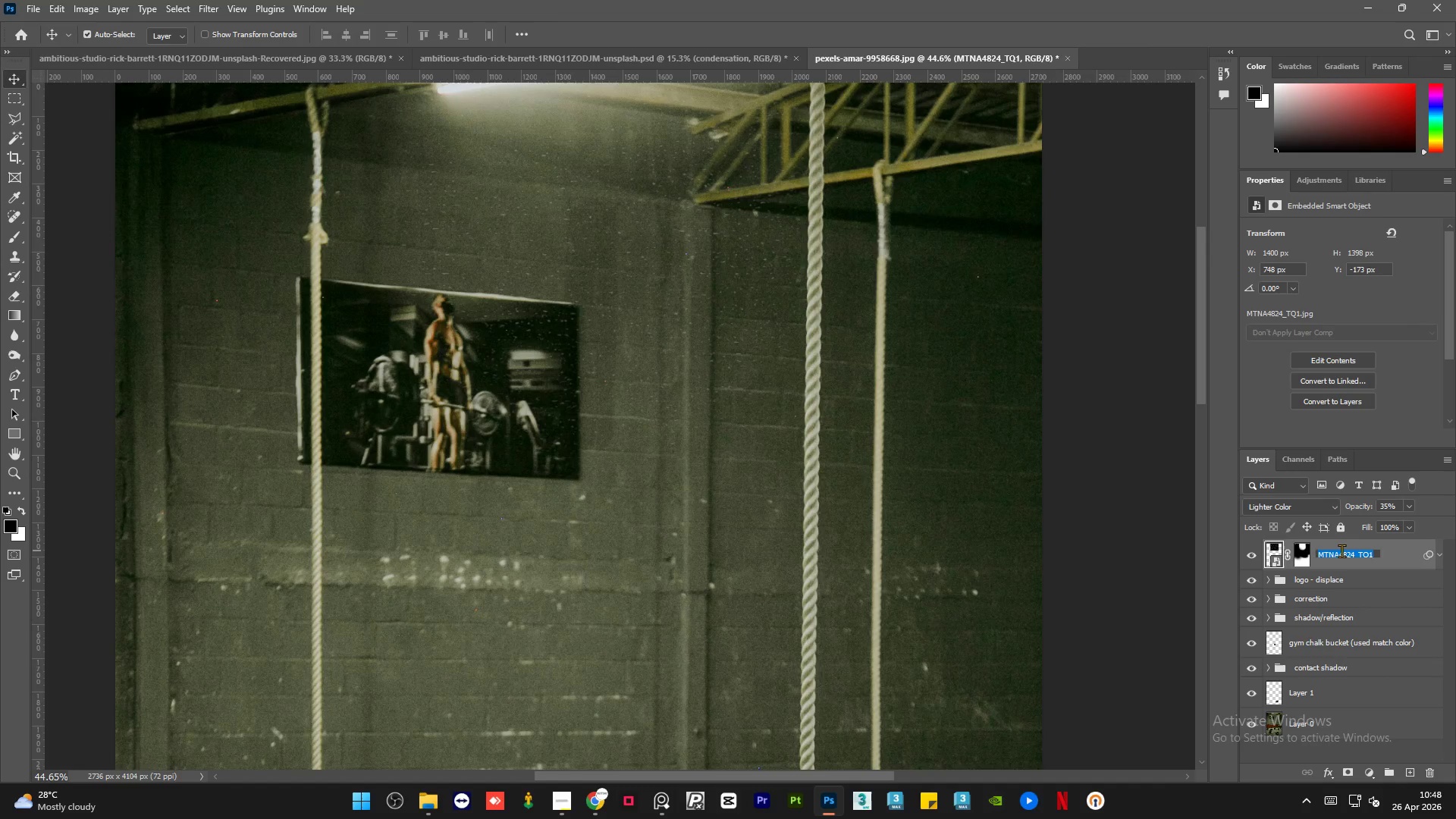 
type(dust particles)
 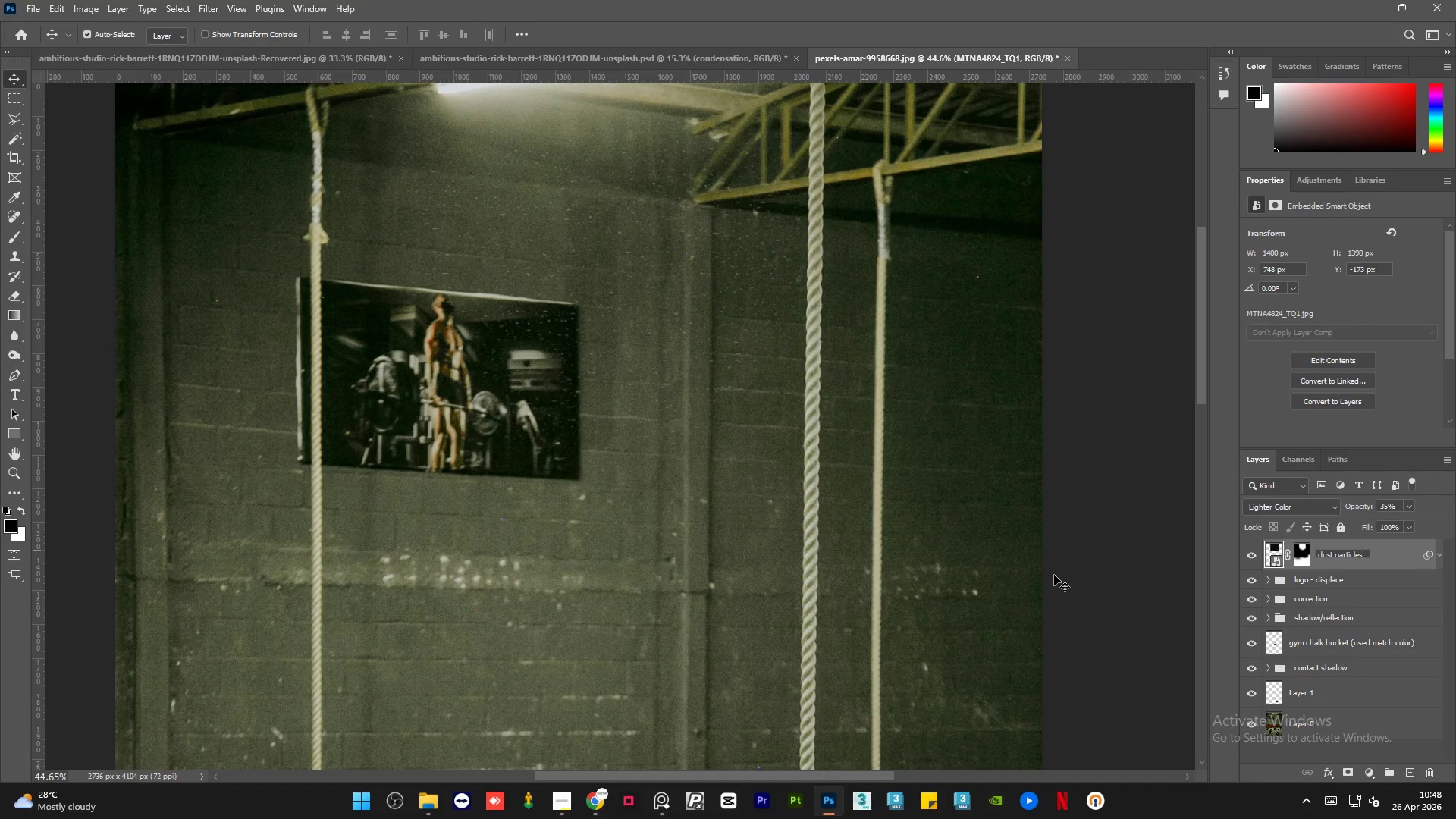 
left_click([1148, 552])
 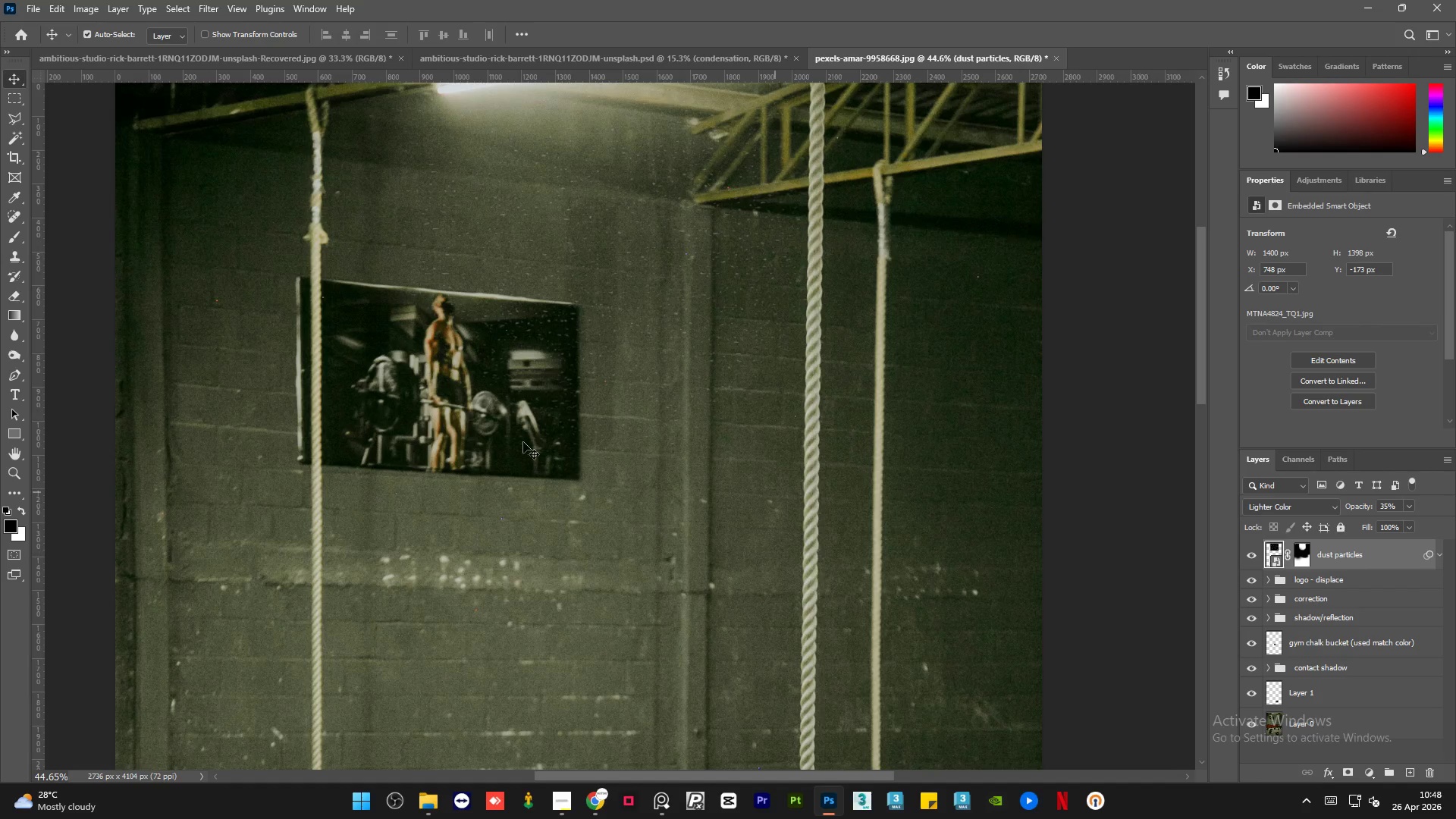 
hold_key(key=AltLeft, duration=0.91)
scroll: coordinate [666, 406], scroll_direction: down, amount: 18.0
 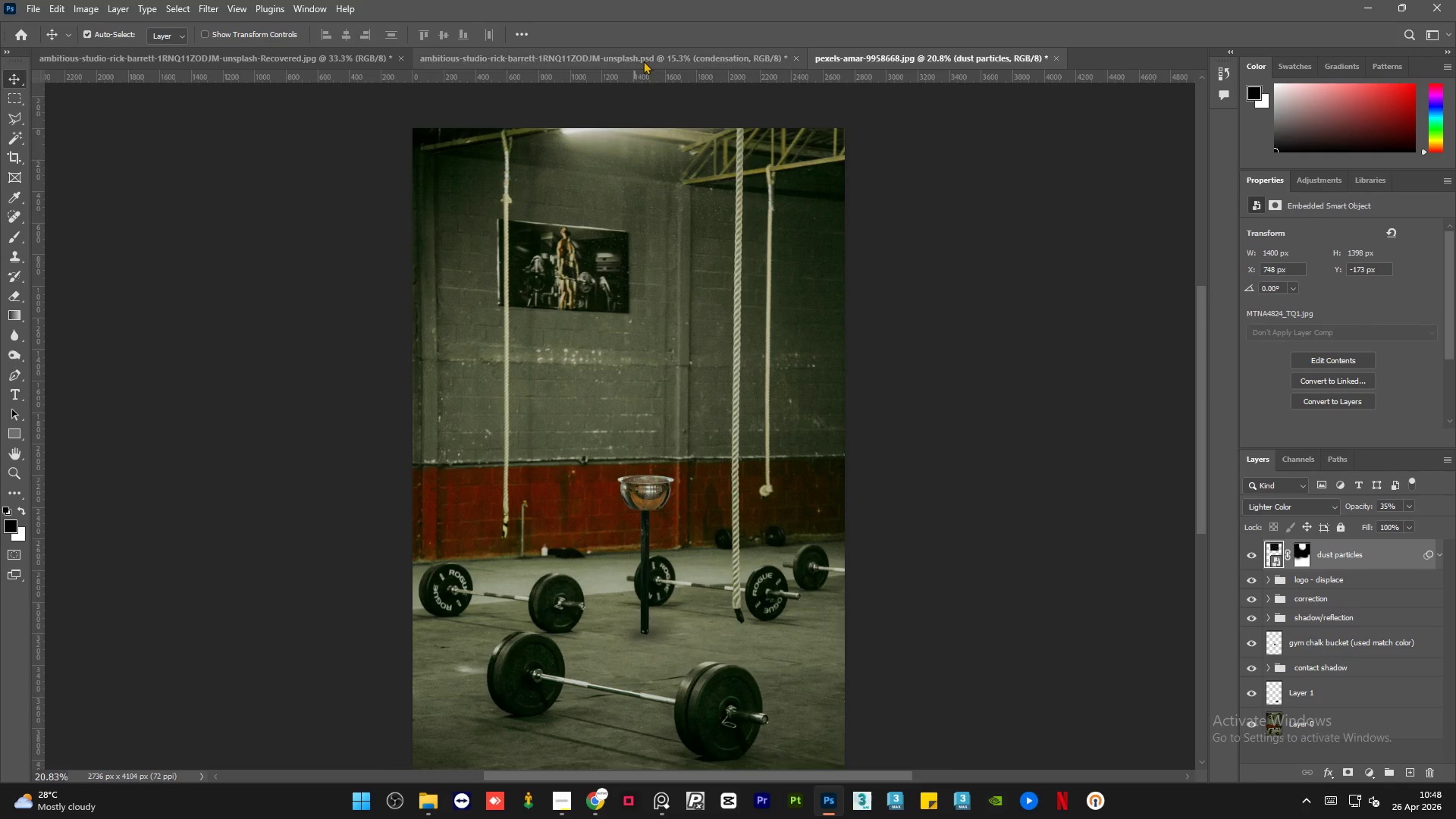 
left_click([646, 52])
 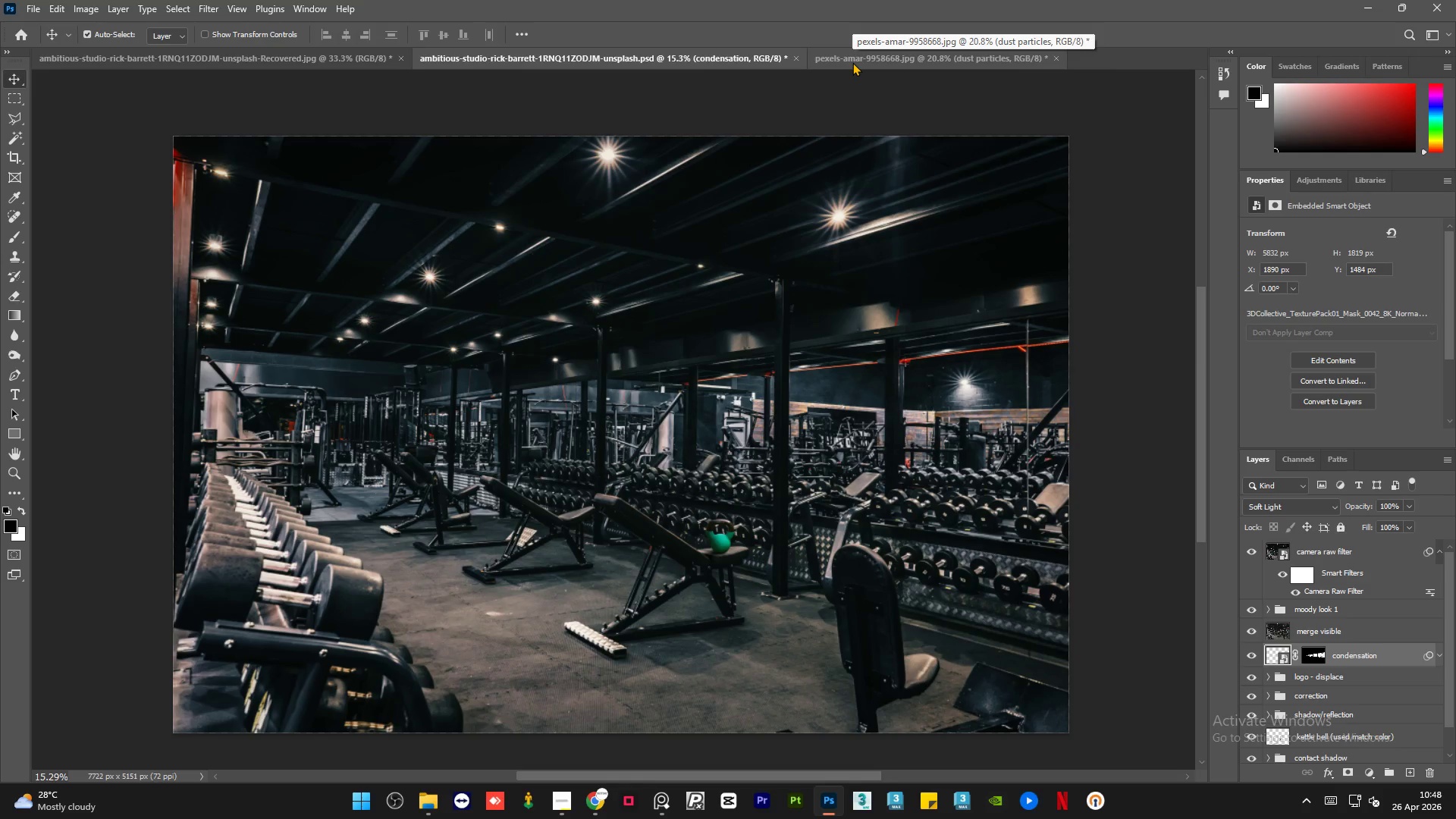 
wait(5.5)
 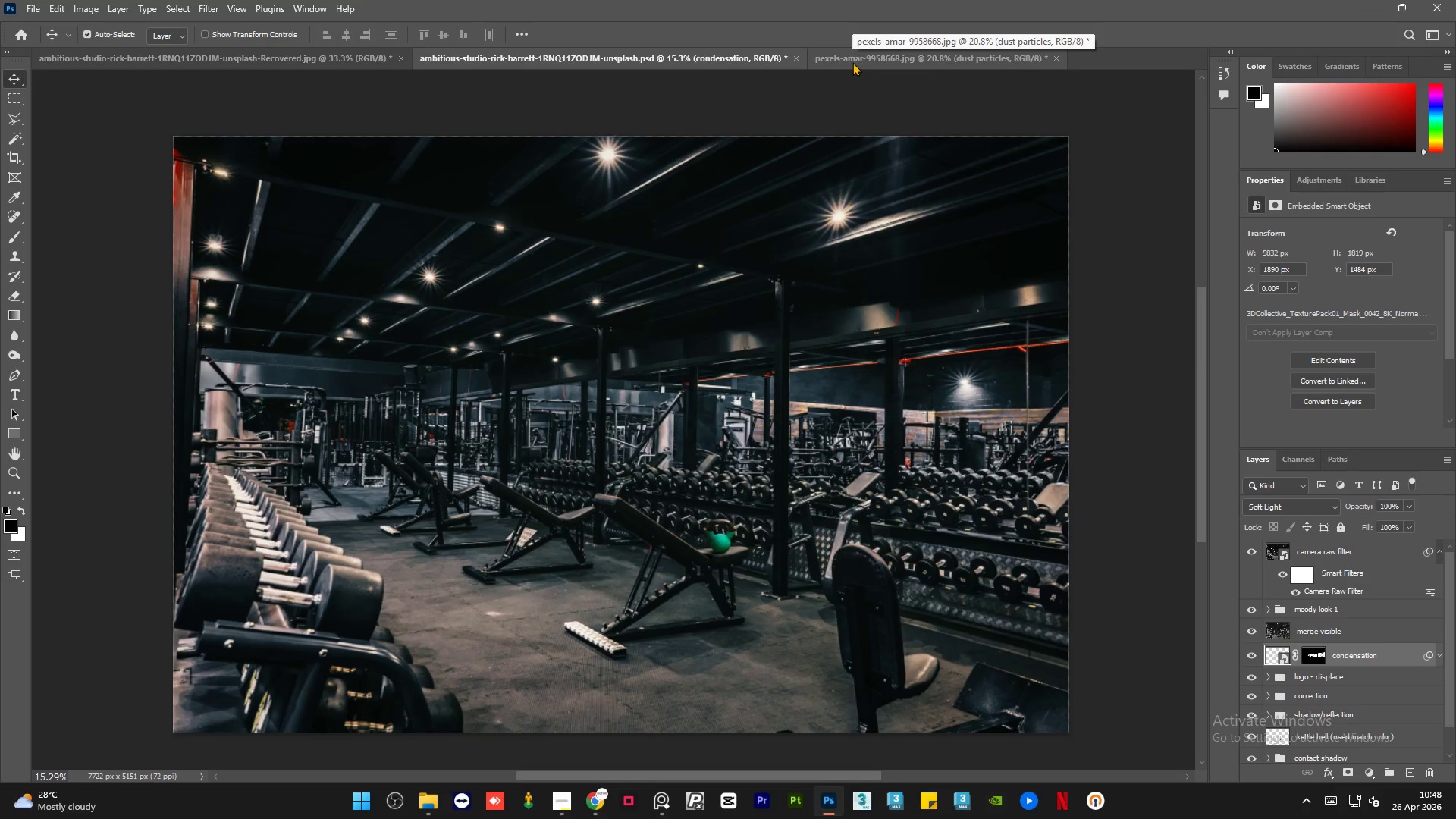 
left_click([852, 62])
 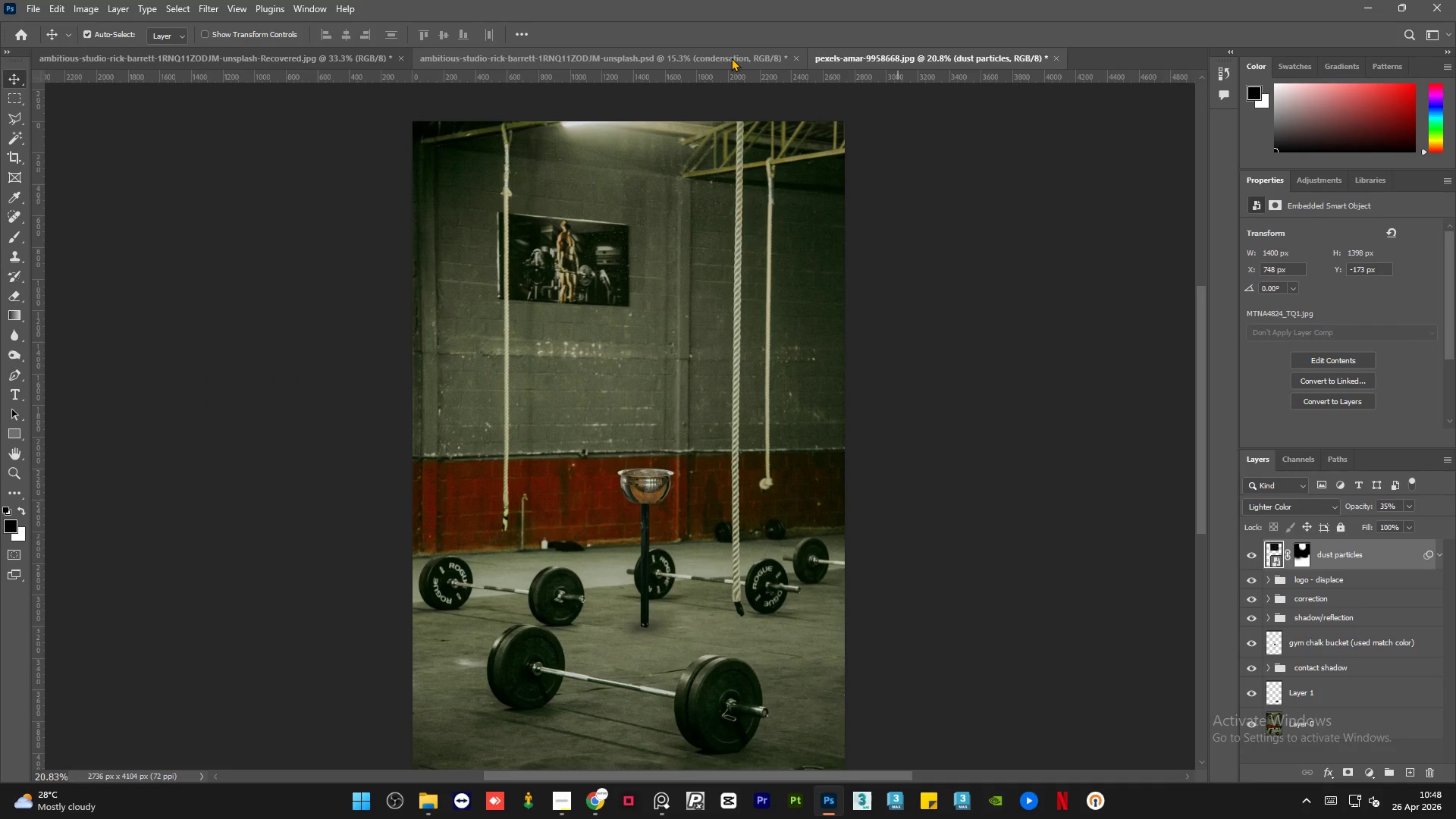 
left_click([727, 53])
 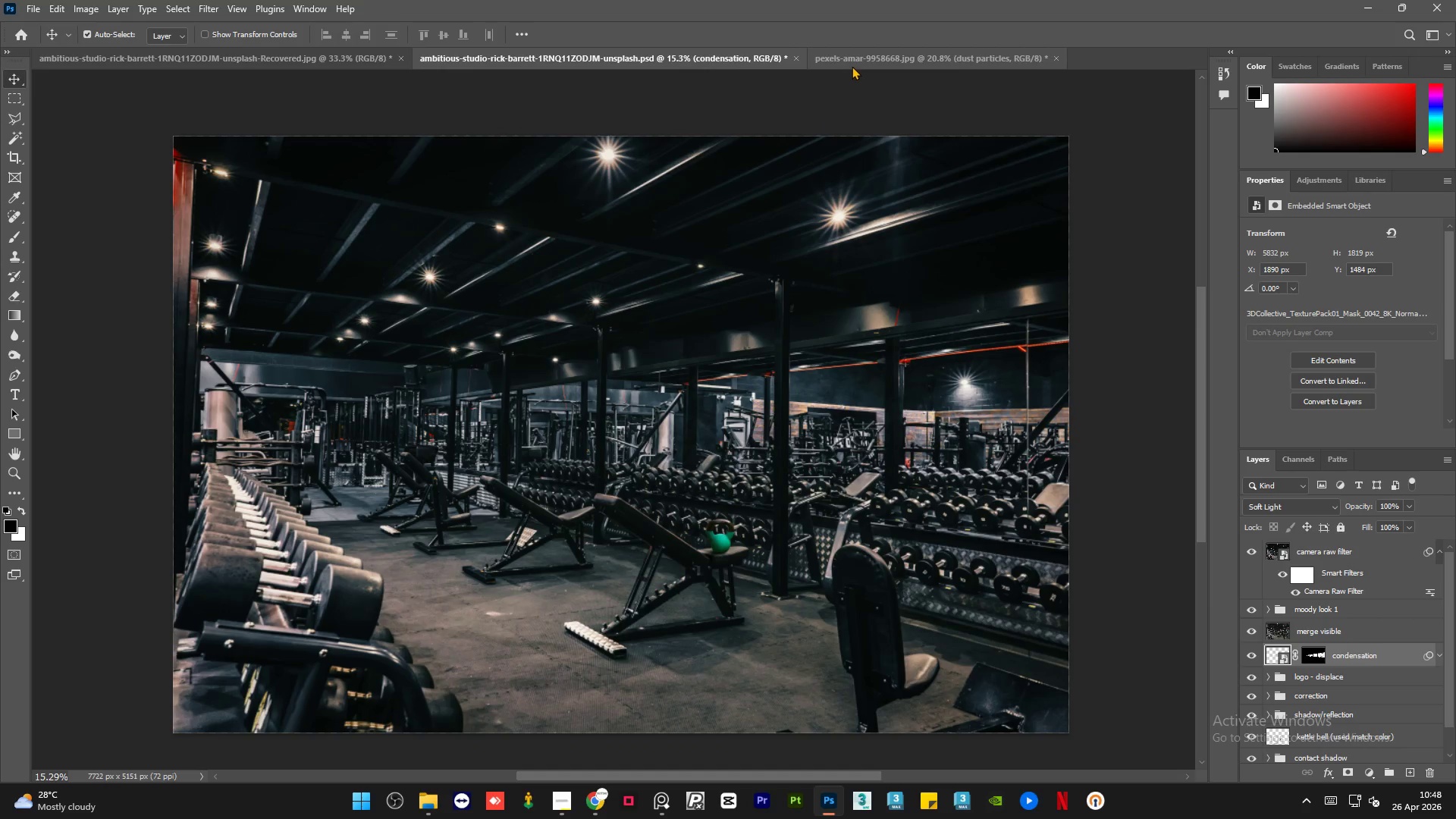 
left_click([852, 64])
 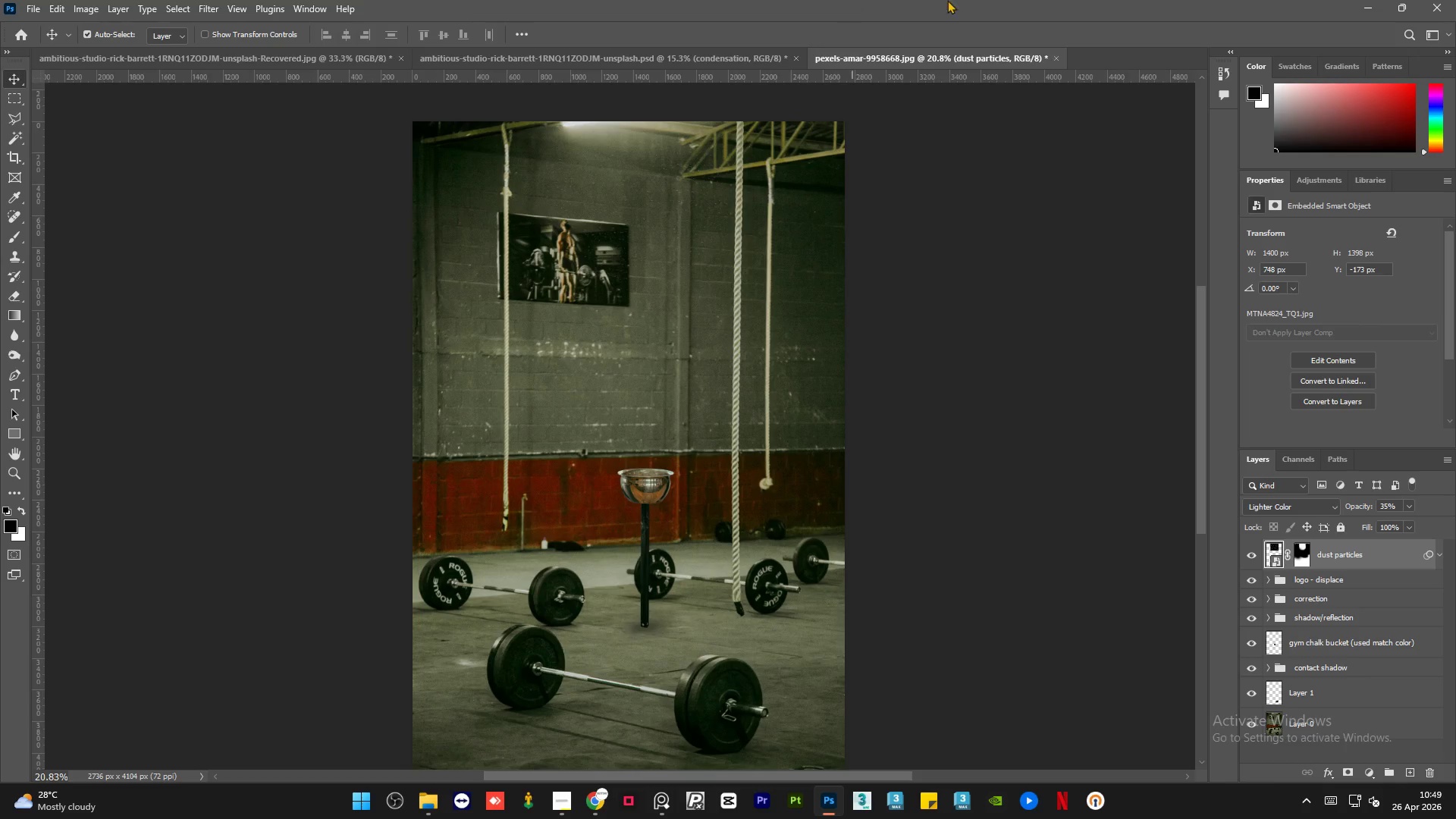 
wait(22.69)
 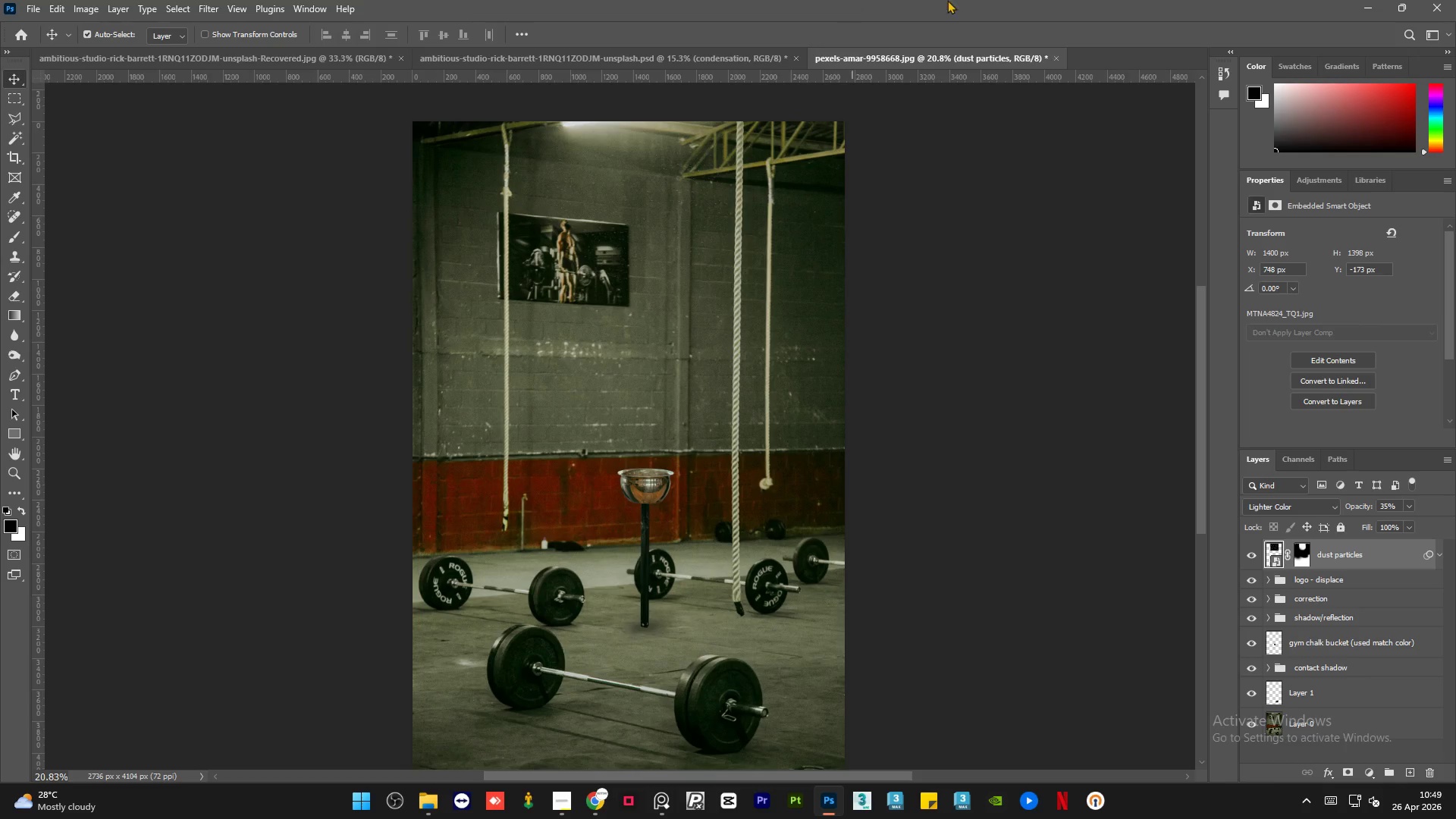 
scroll: coordinate [820, 410], scroll_direction: down, amount: 2.0
 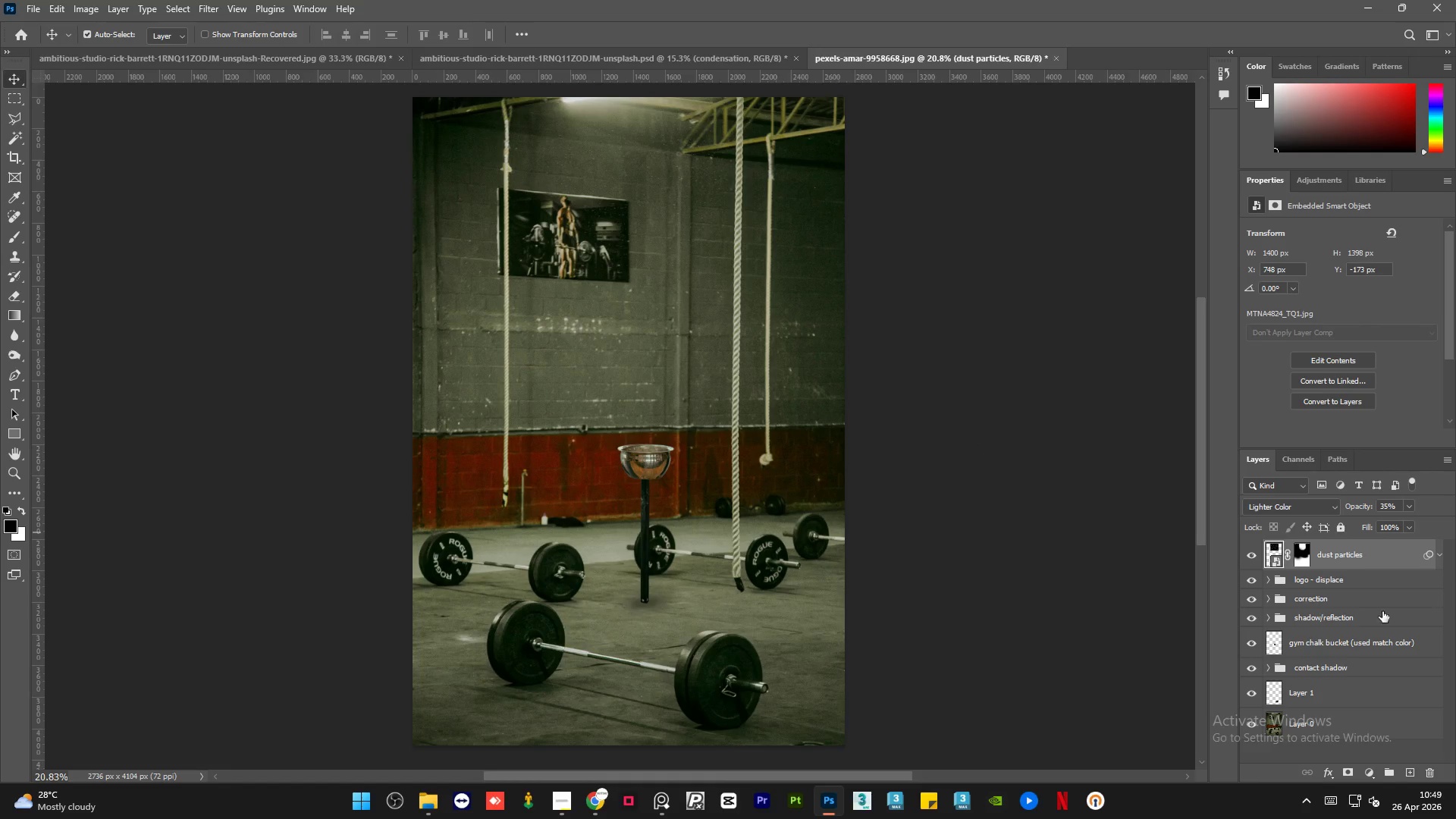 
left_click([1365, 579])
 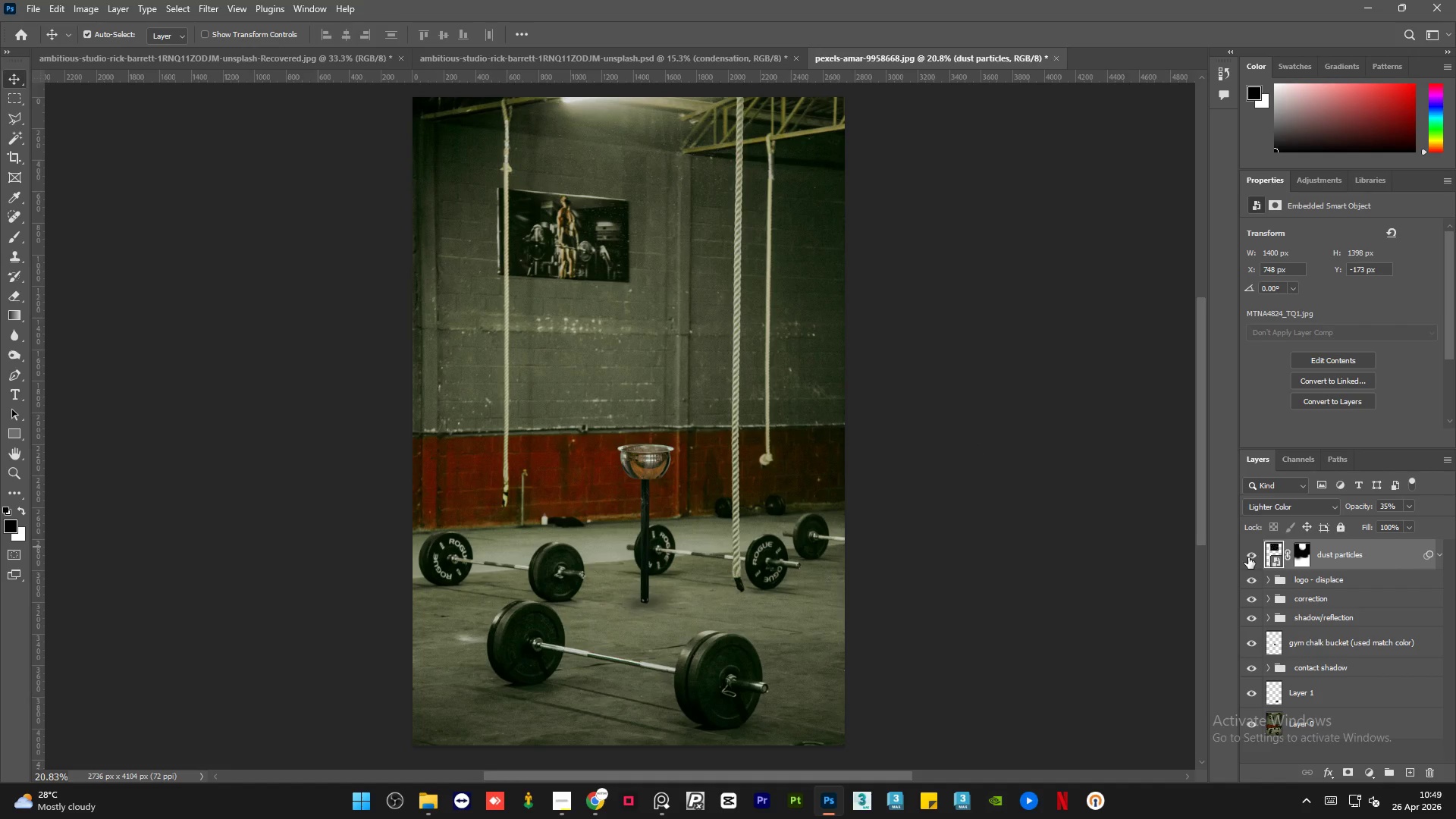 
left_click([1248, 557])
 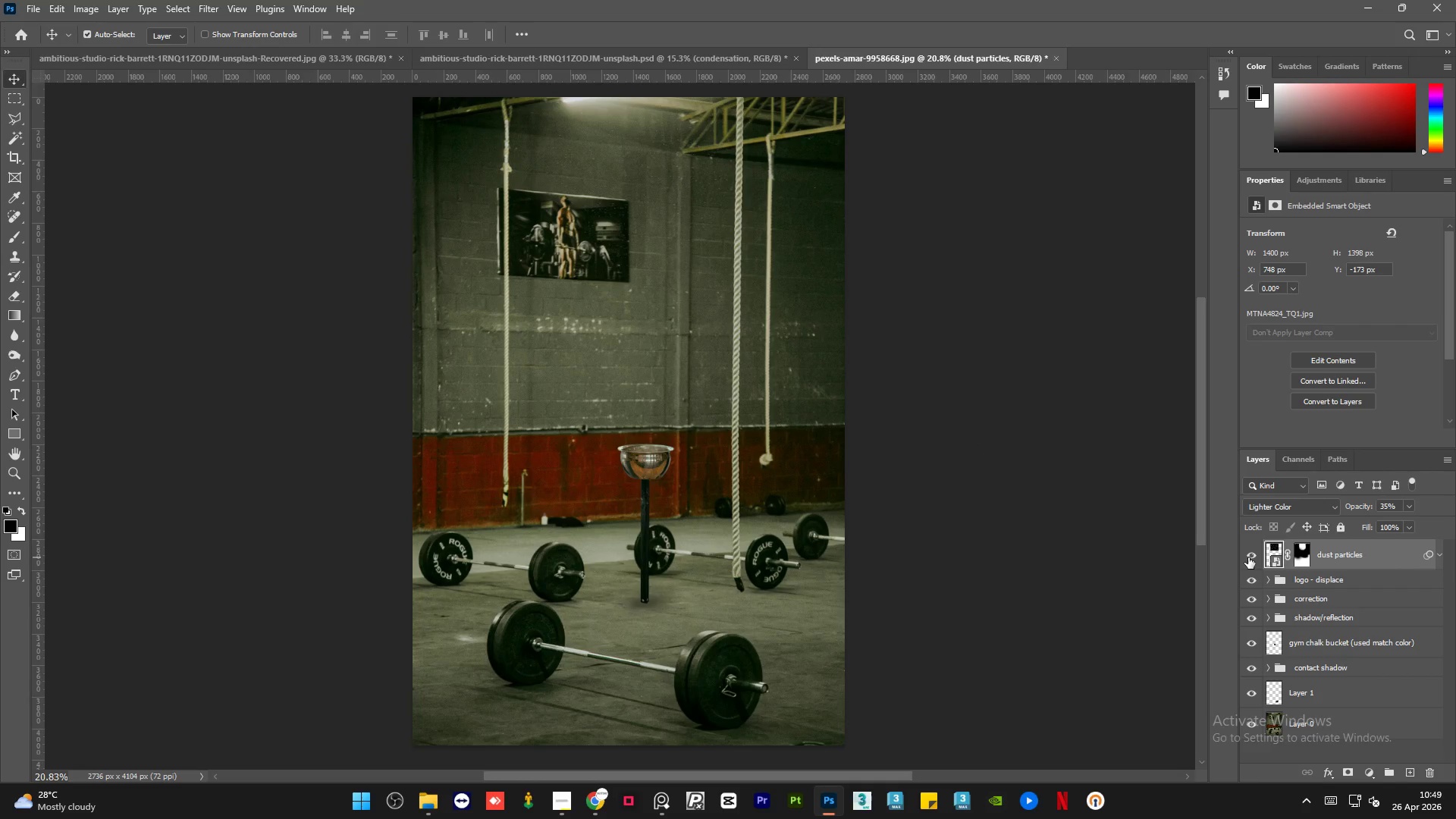 
double_click([1248, 557])
 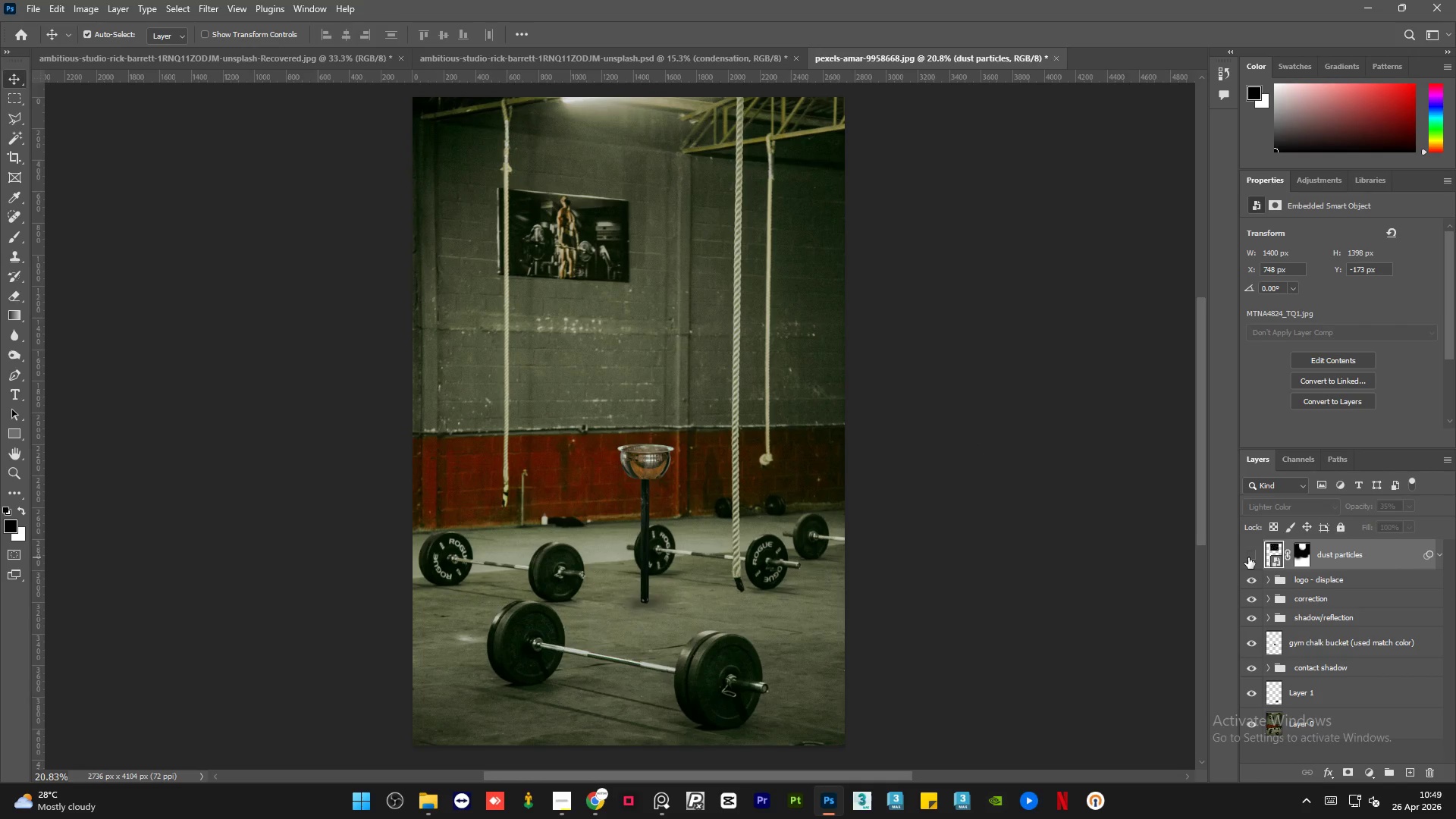 
triple_click([1248, 557])
 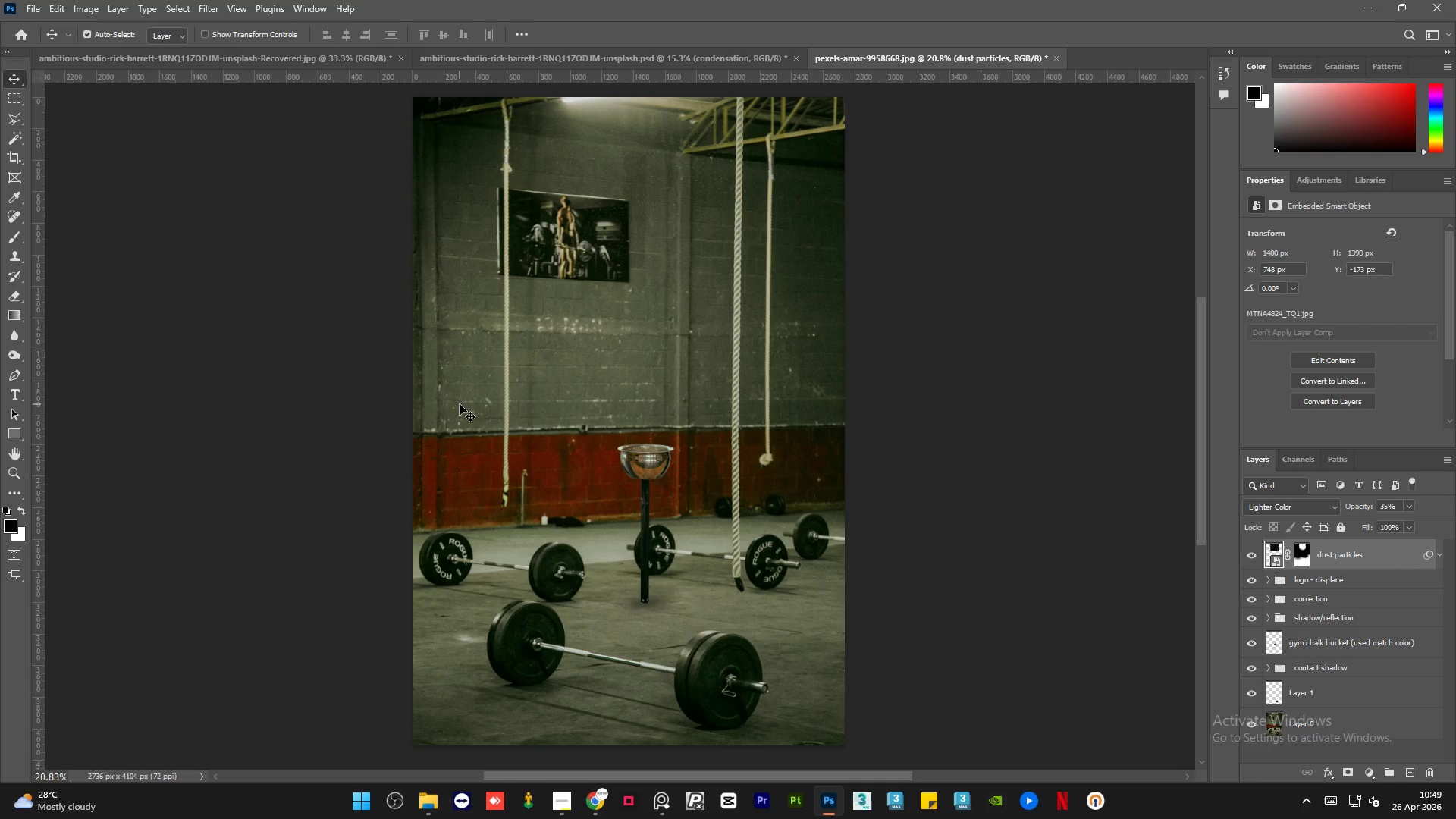 
hold_key(key=AltLeft, duration=1.52)
scroll: coordinate [620, 441], scroll_direction: up, amount: 20.0
 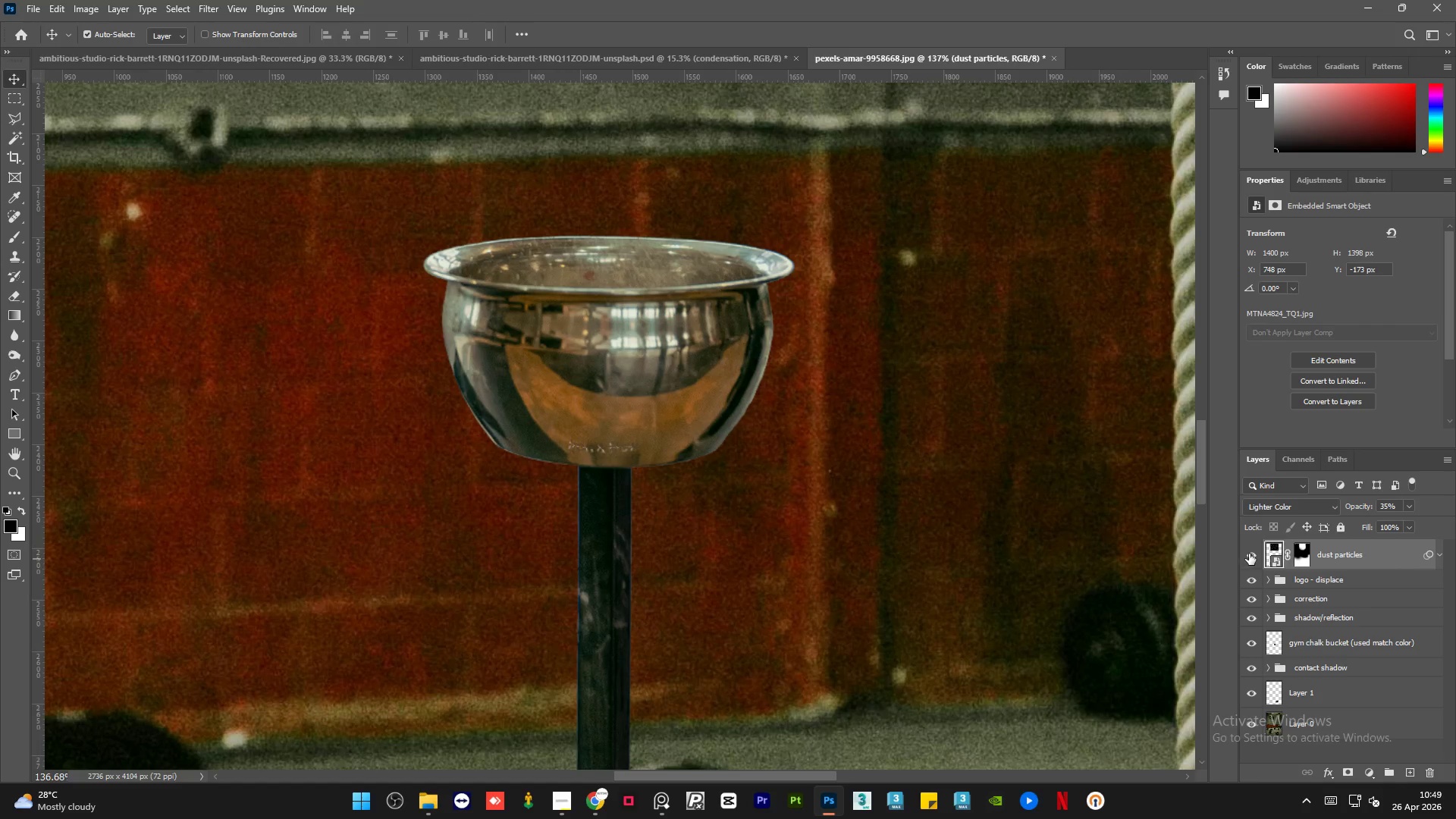 
double_click([1250, 553])
 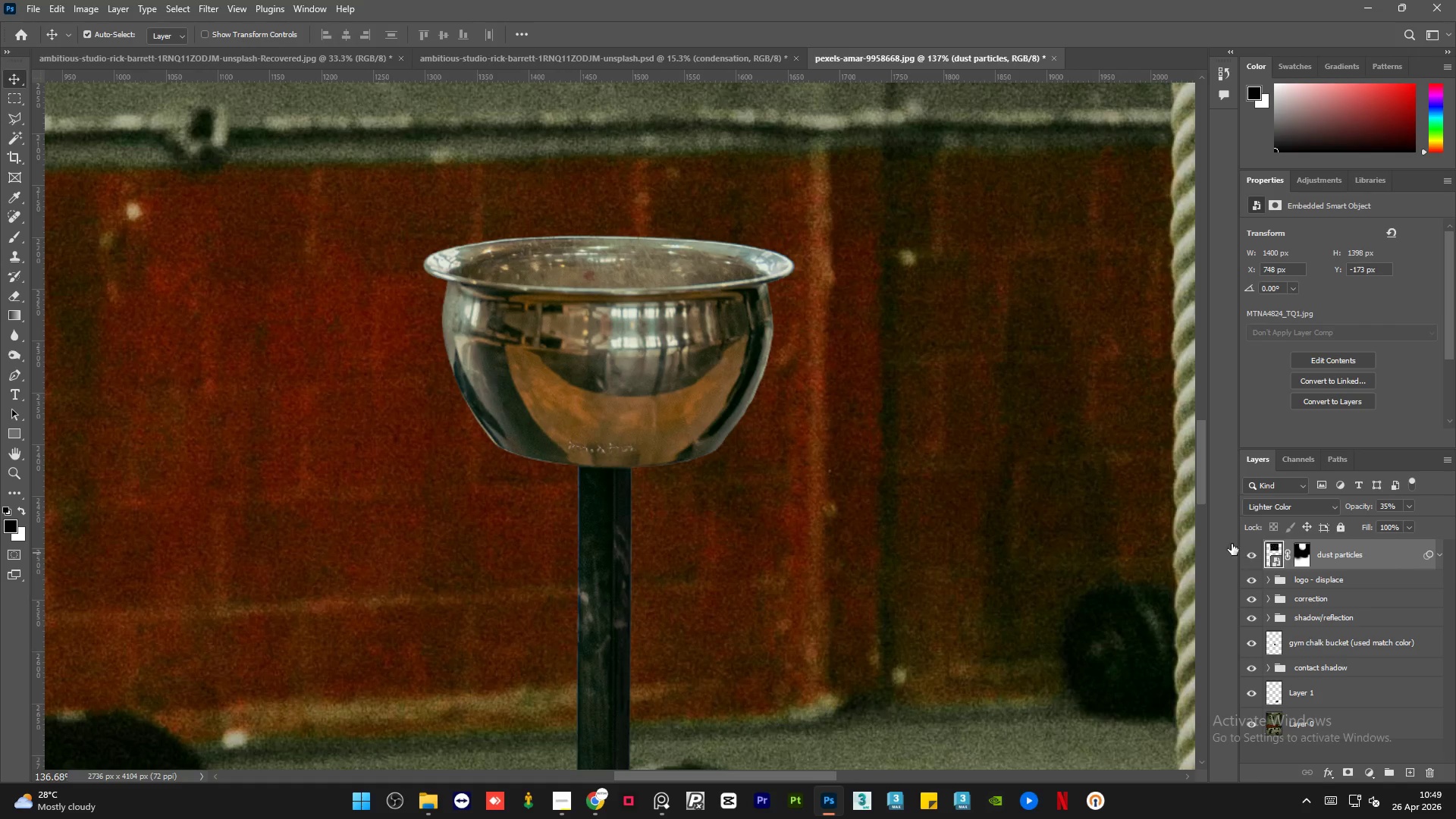 
hold_key(key=AltLeft, duration=2.62)
scroll: coordinate [619, 427], scroll_direction: down, amount: 19.0
 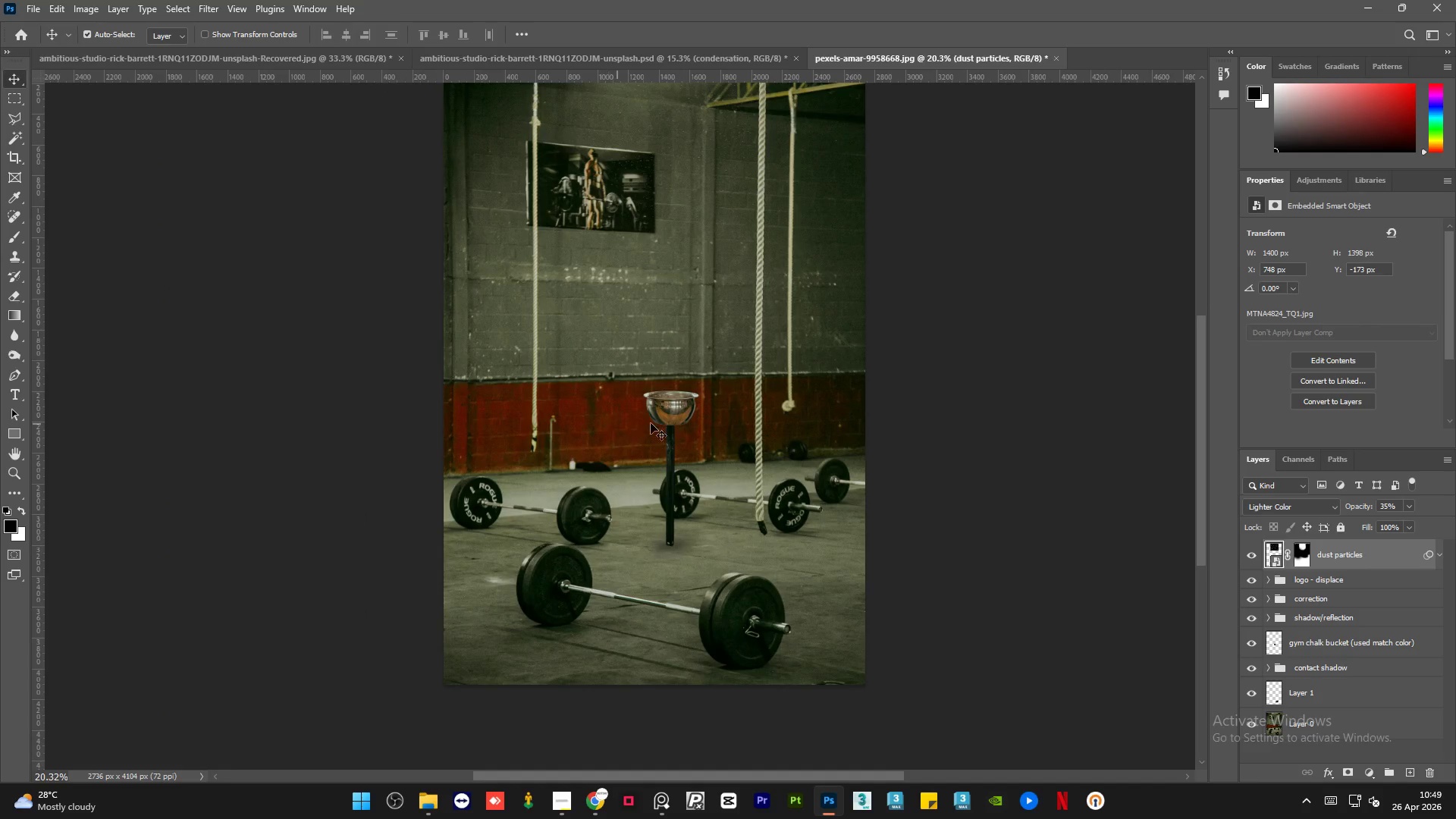 
hold_key(key=AltLeft, duration=0.52)
scroll: coordinate [649, 106], scroll_direction: up, amount: 11.0
 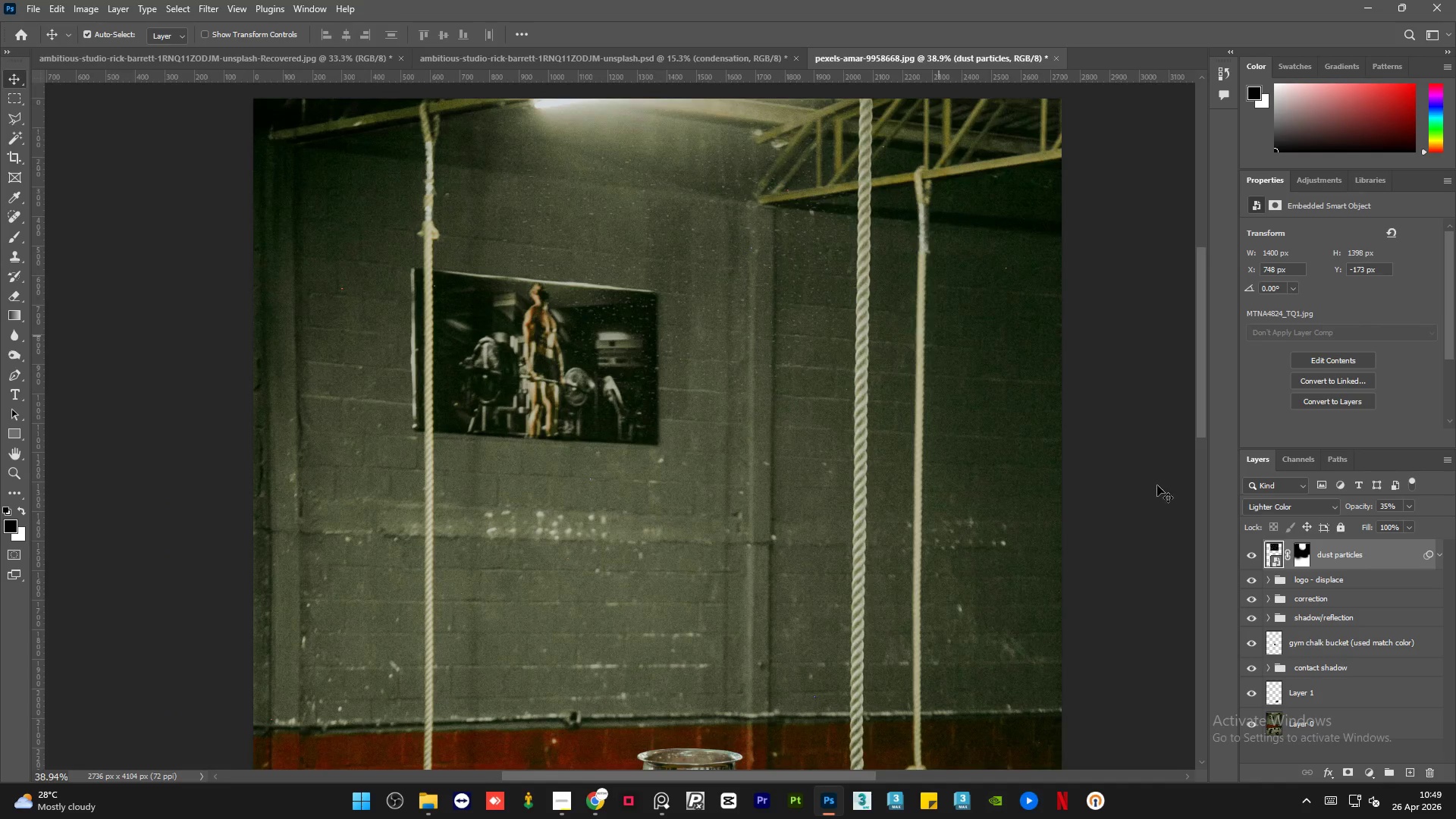 
double_click([1249, 554])
 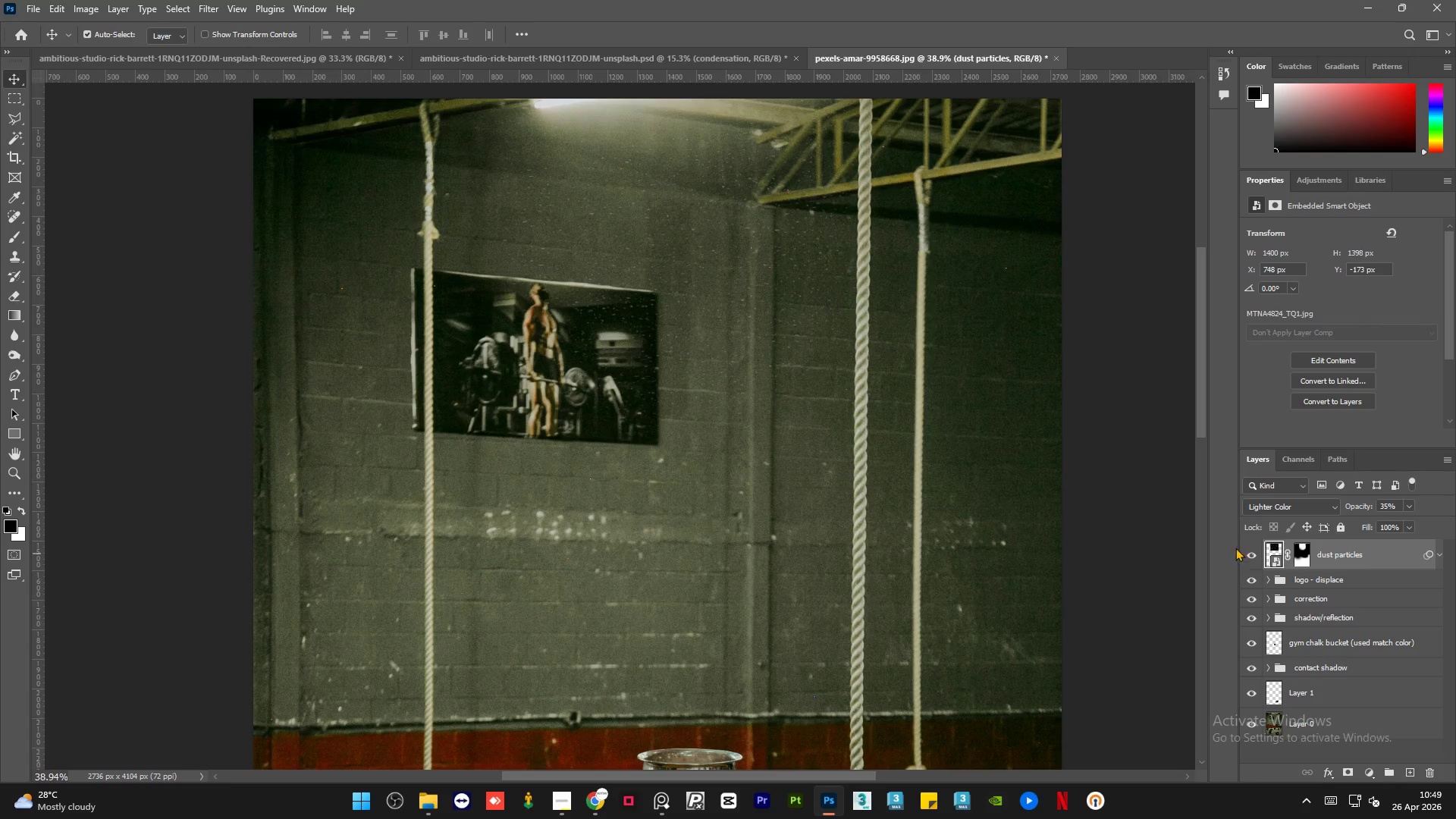 
hold_key(key=AltLeft, duration=0.73)
 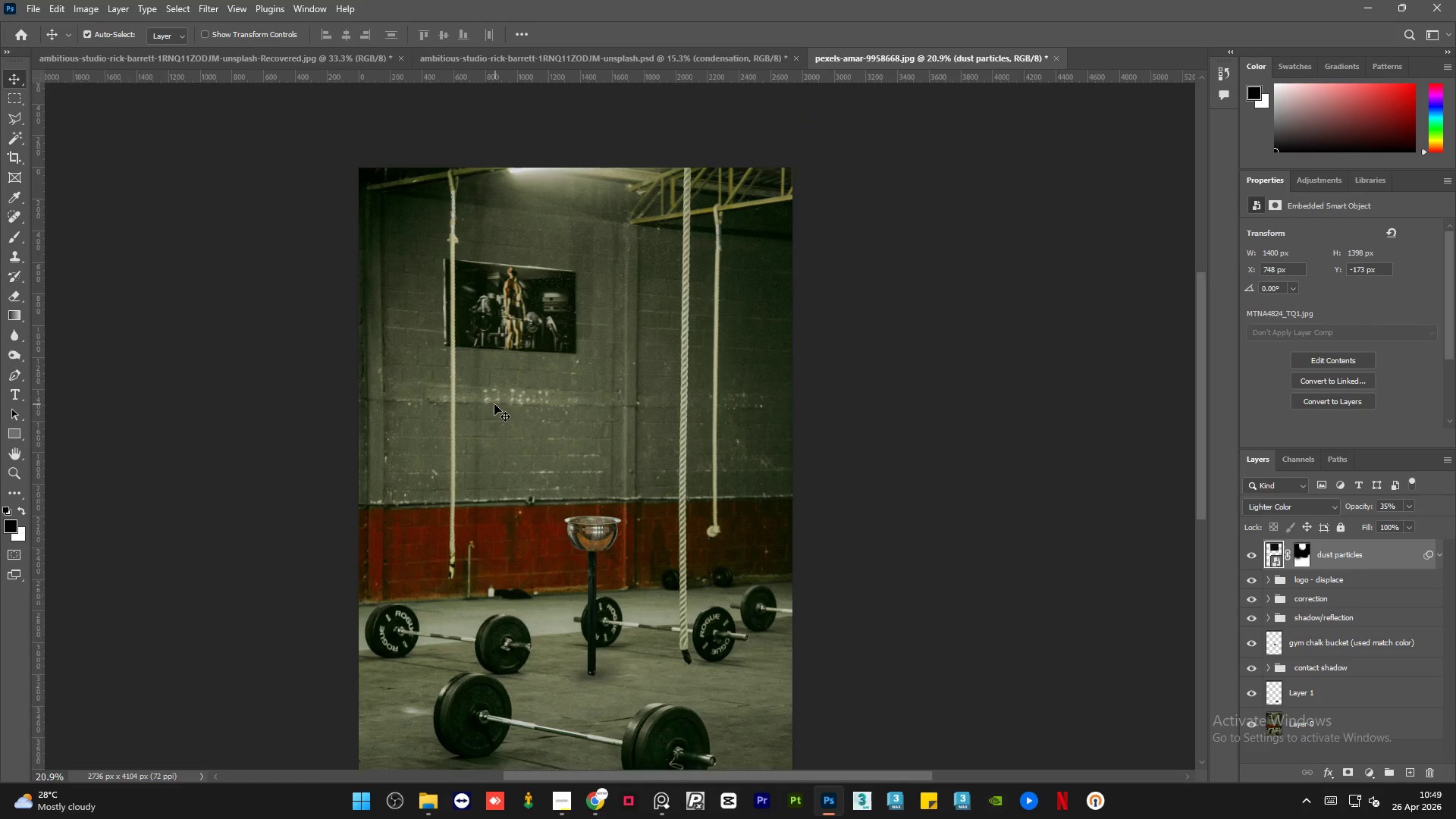 
key(Alt+AltLeft)
 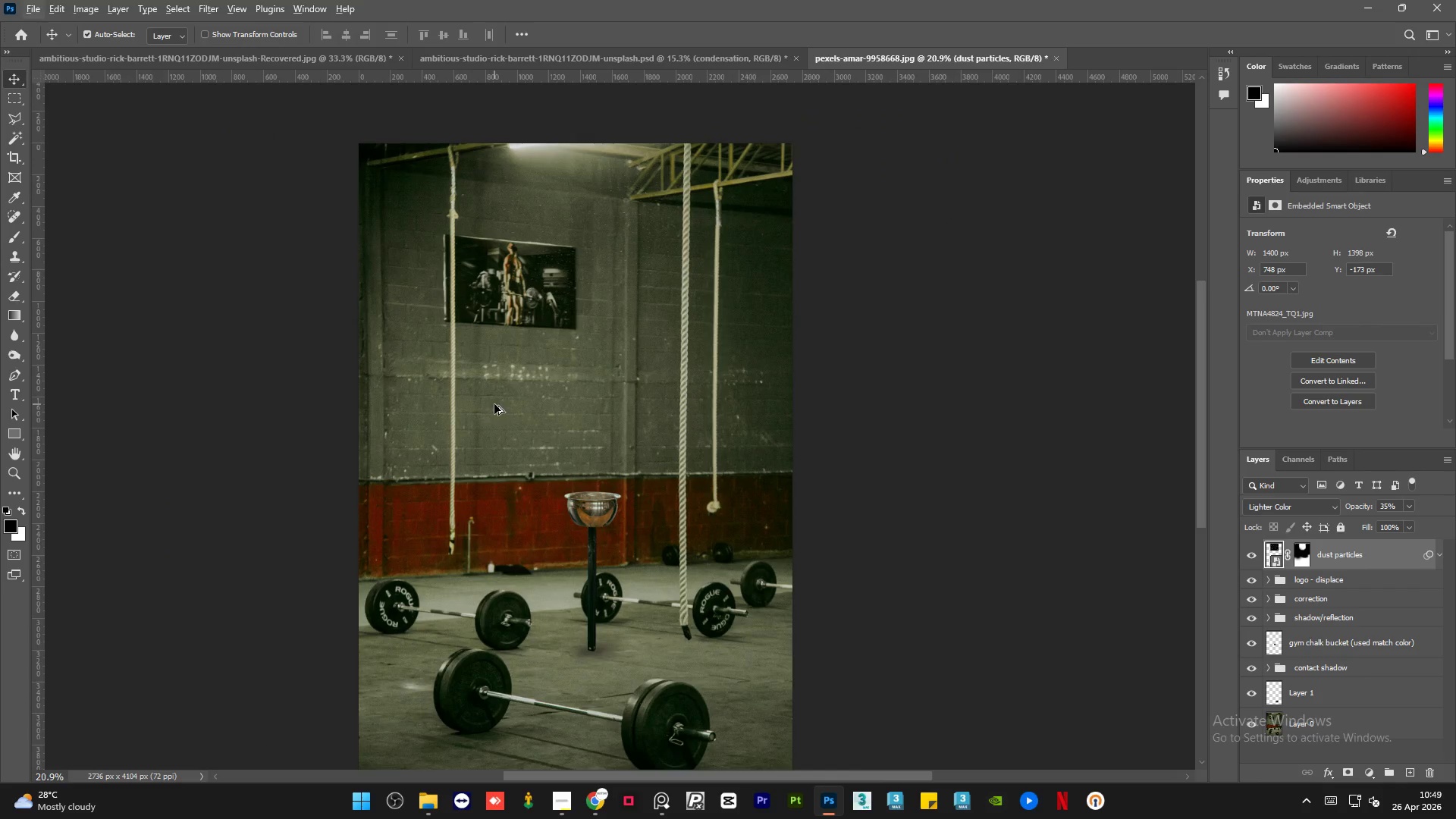 
scroll: coordinate [492, 406], scroll_direction: down, amount: 18.0
 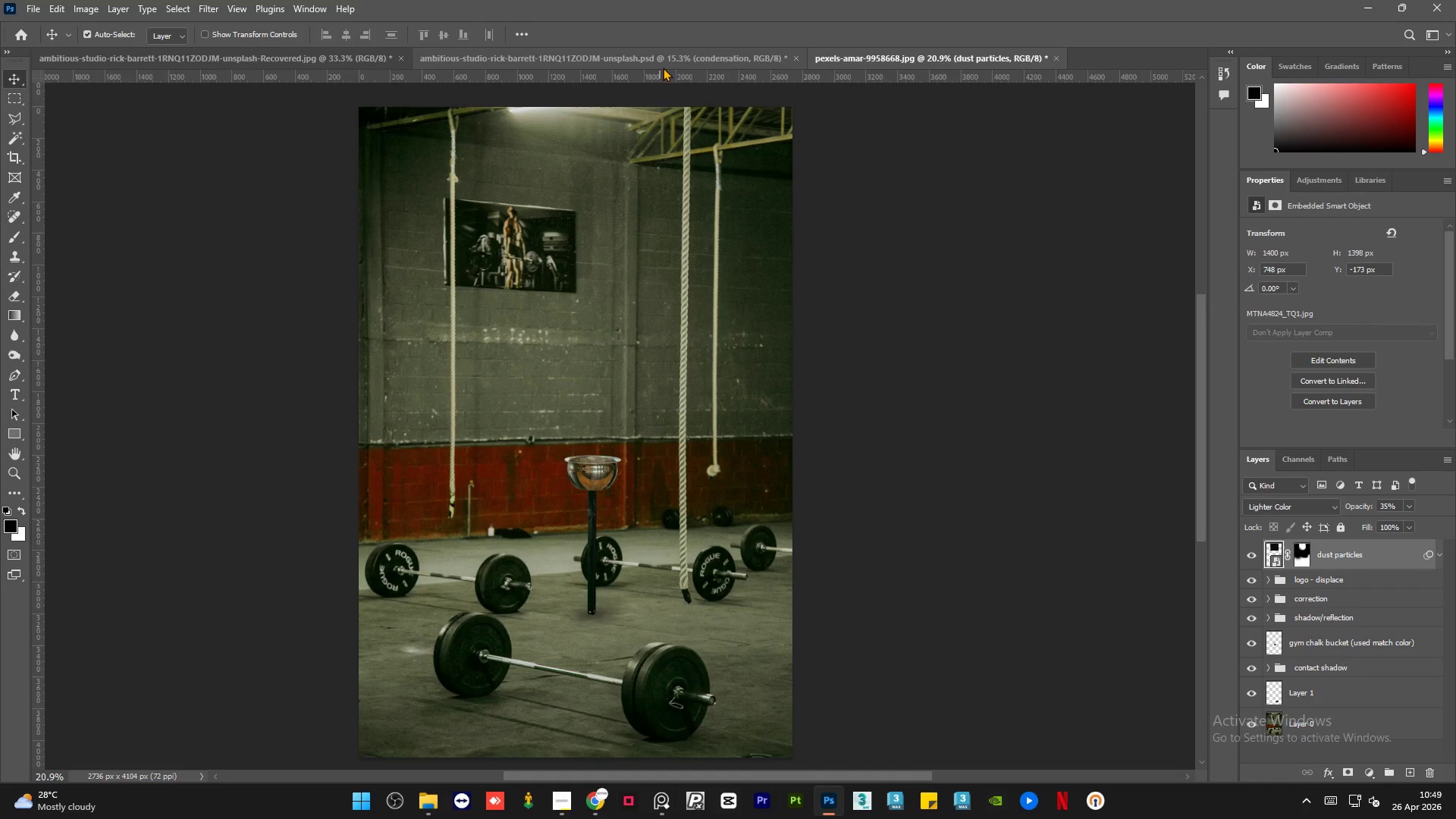 
left_click([667, 54])
 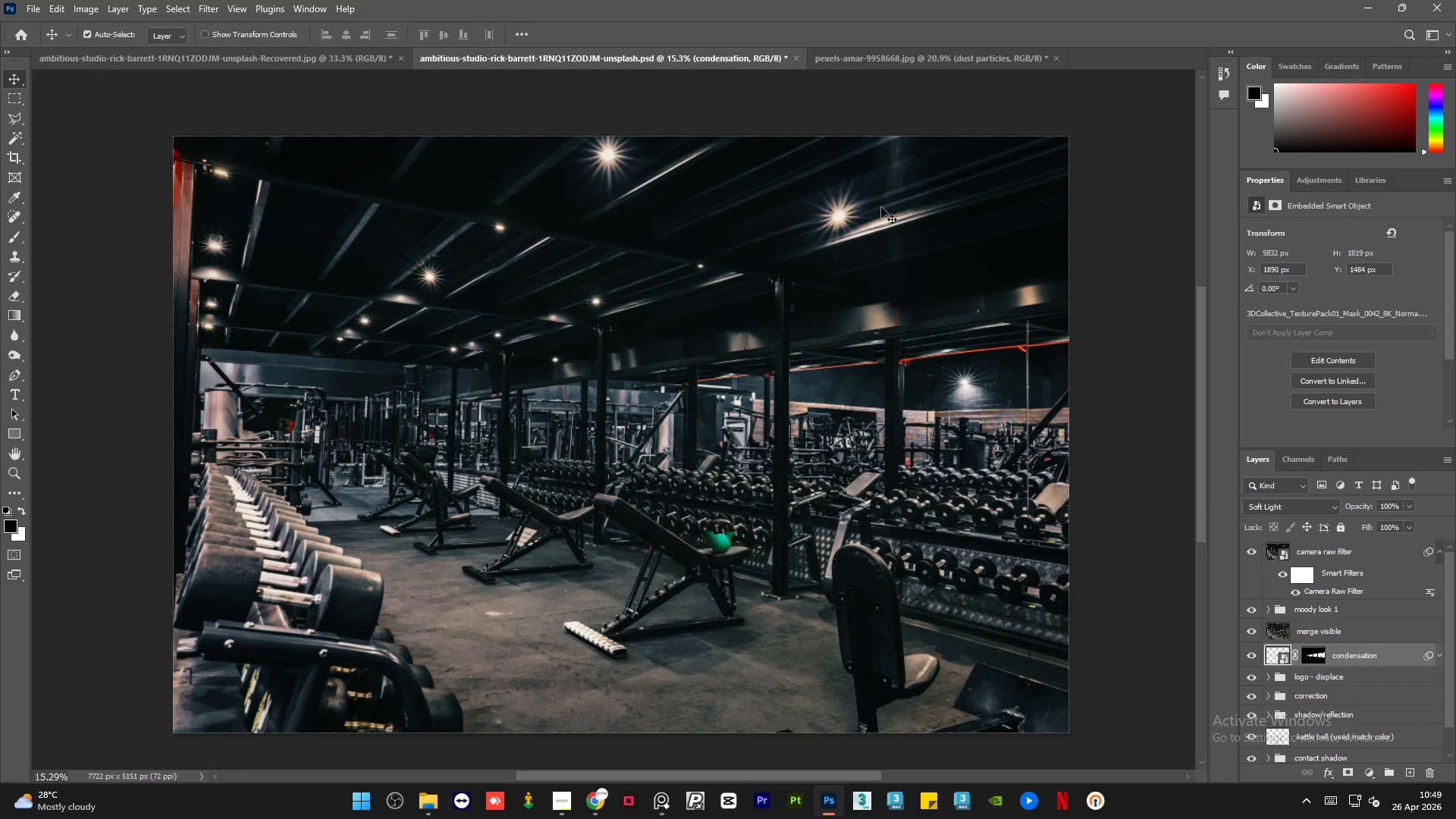 
left_click([866, 59])
 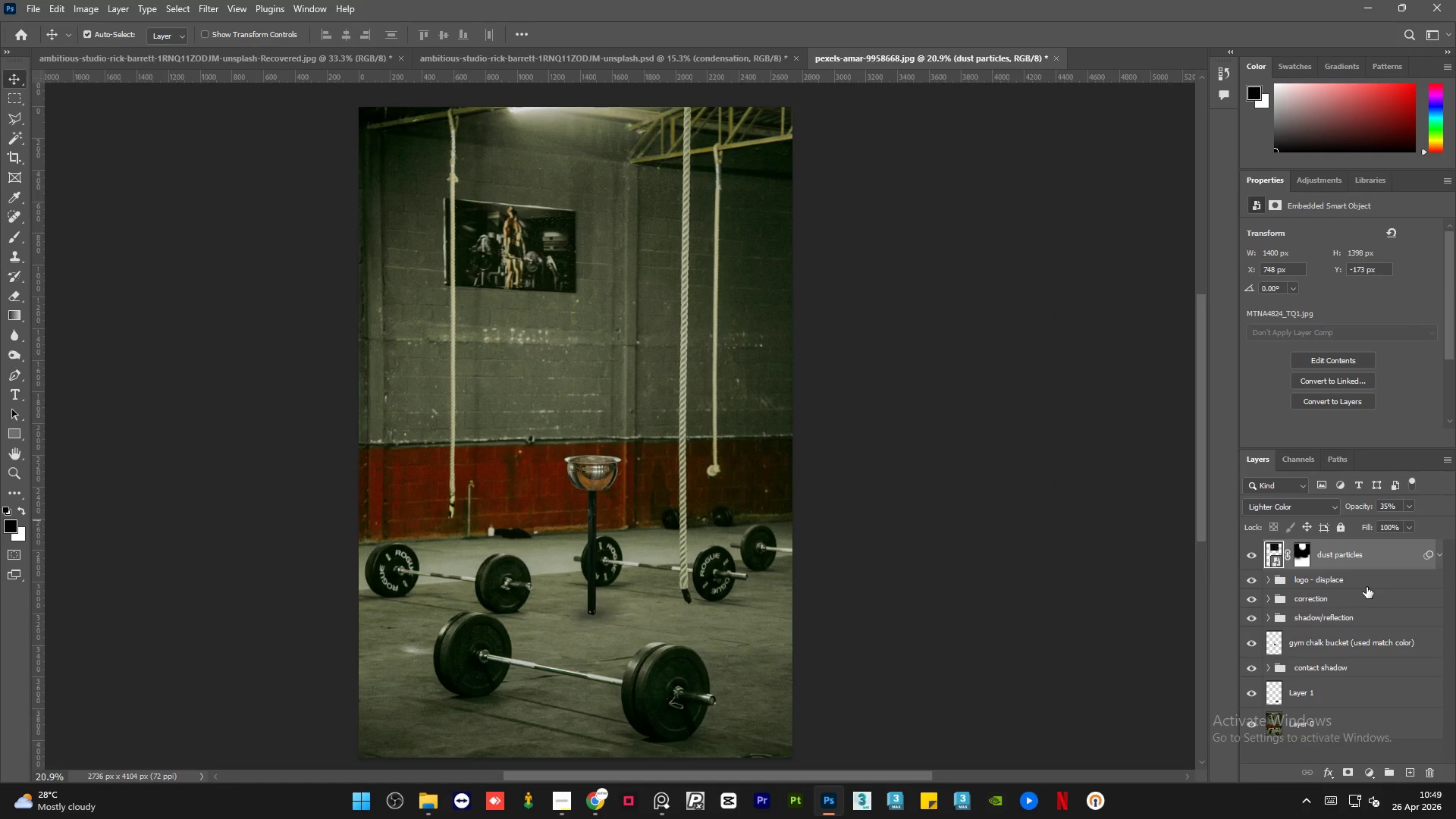 
key(Alt+Control+Shift+E)
 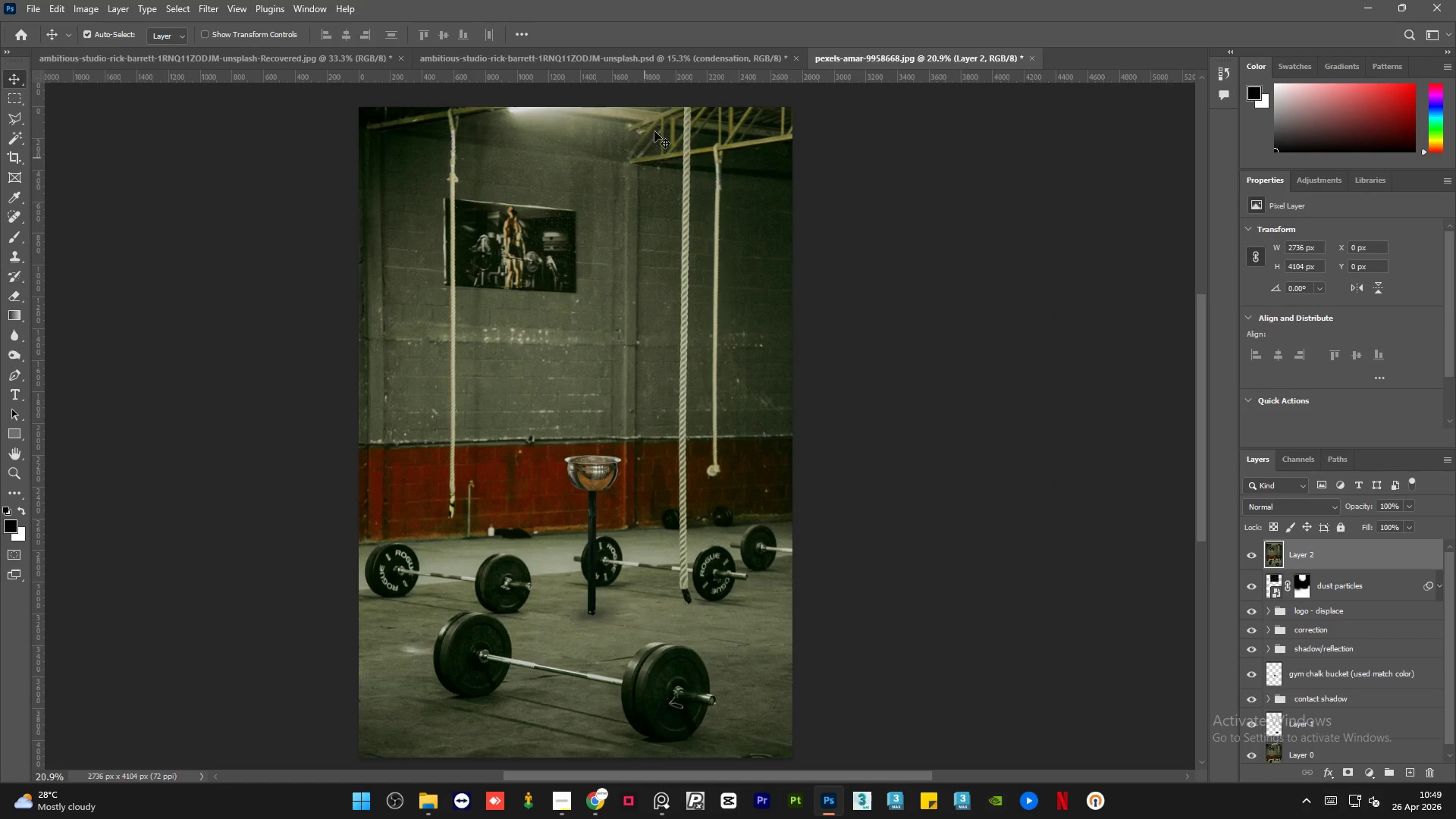 
left_click([671, 61])
 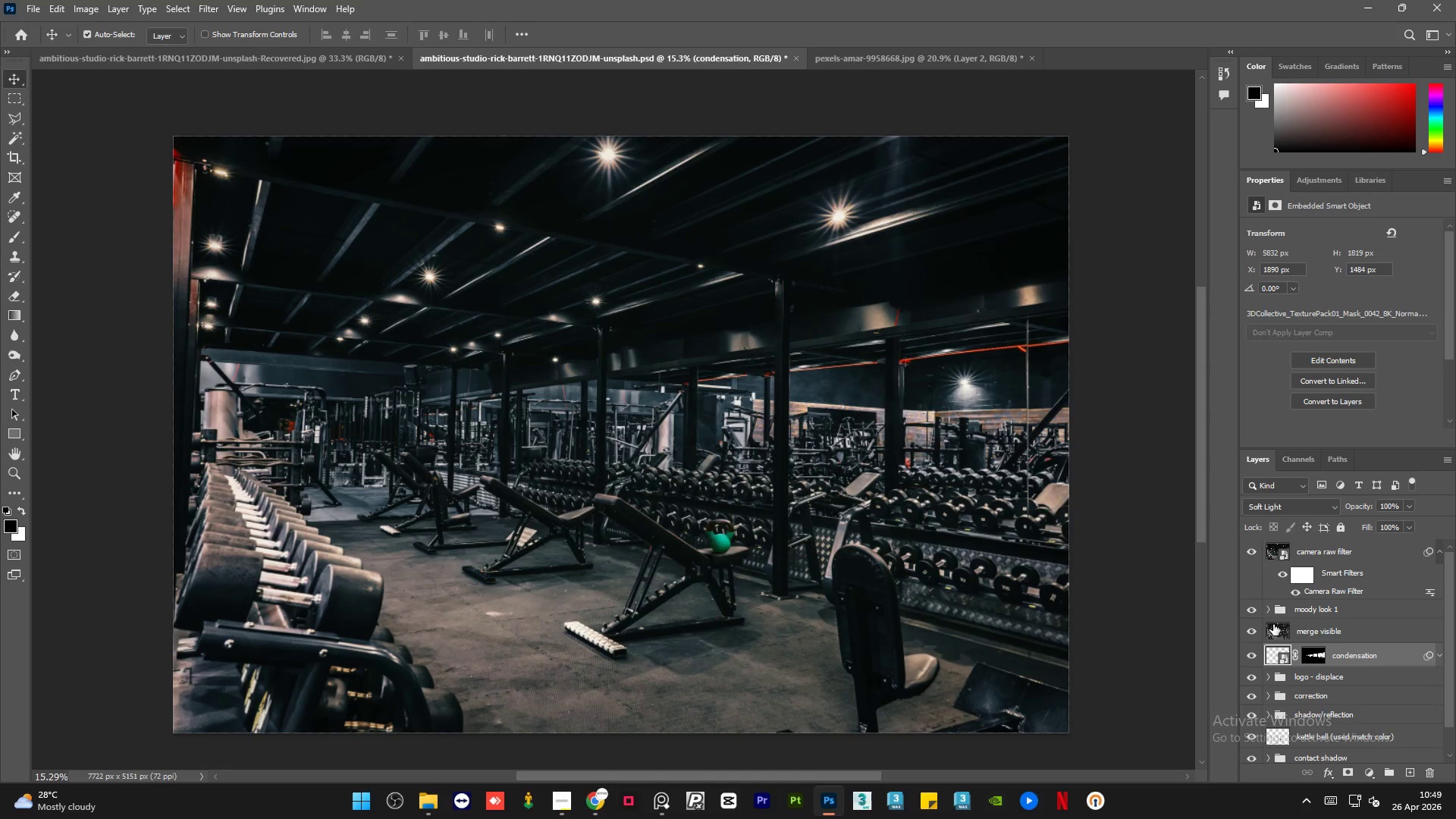 
left_click([1269, 612])
 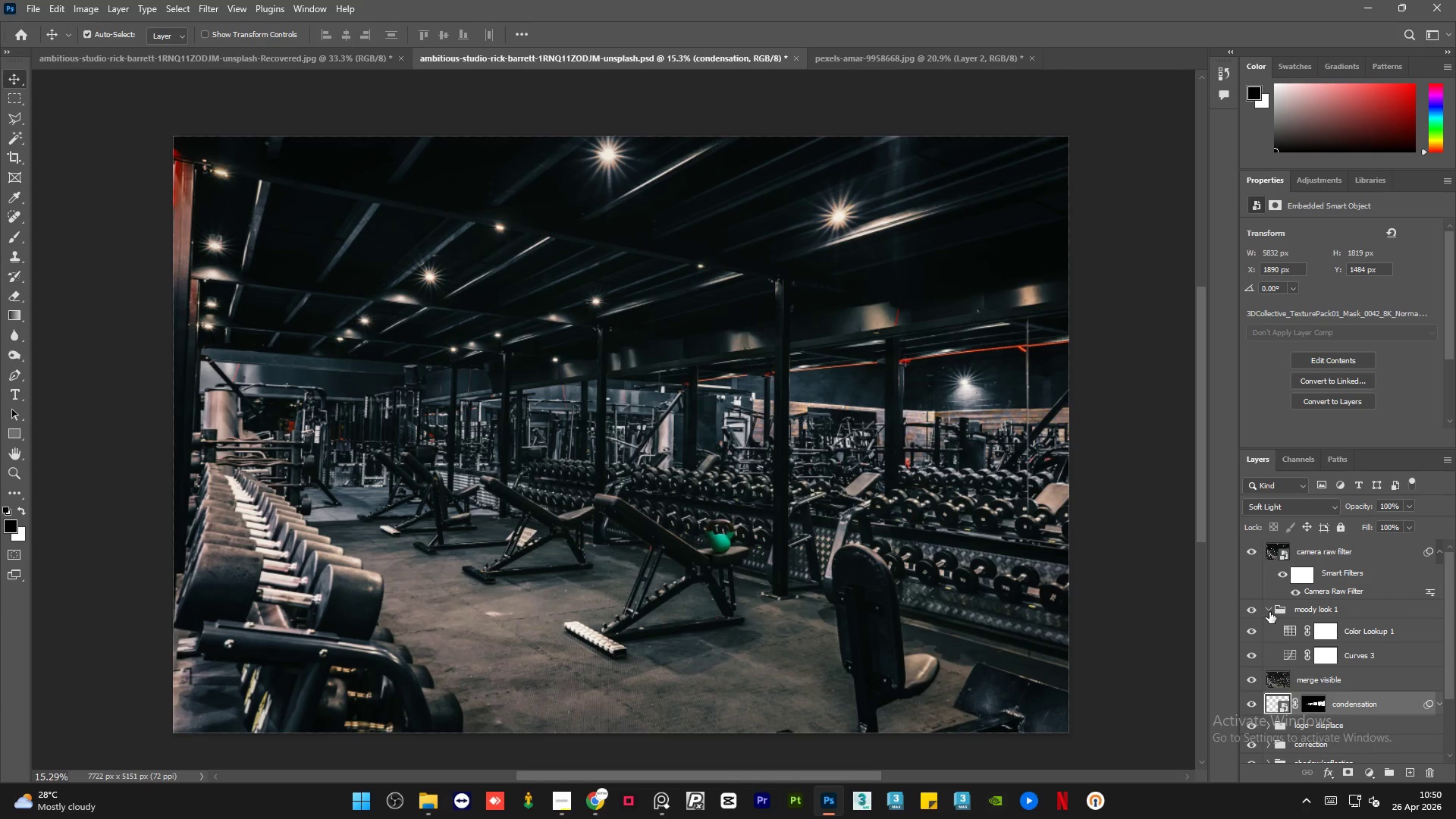 
wait(46.22)
 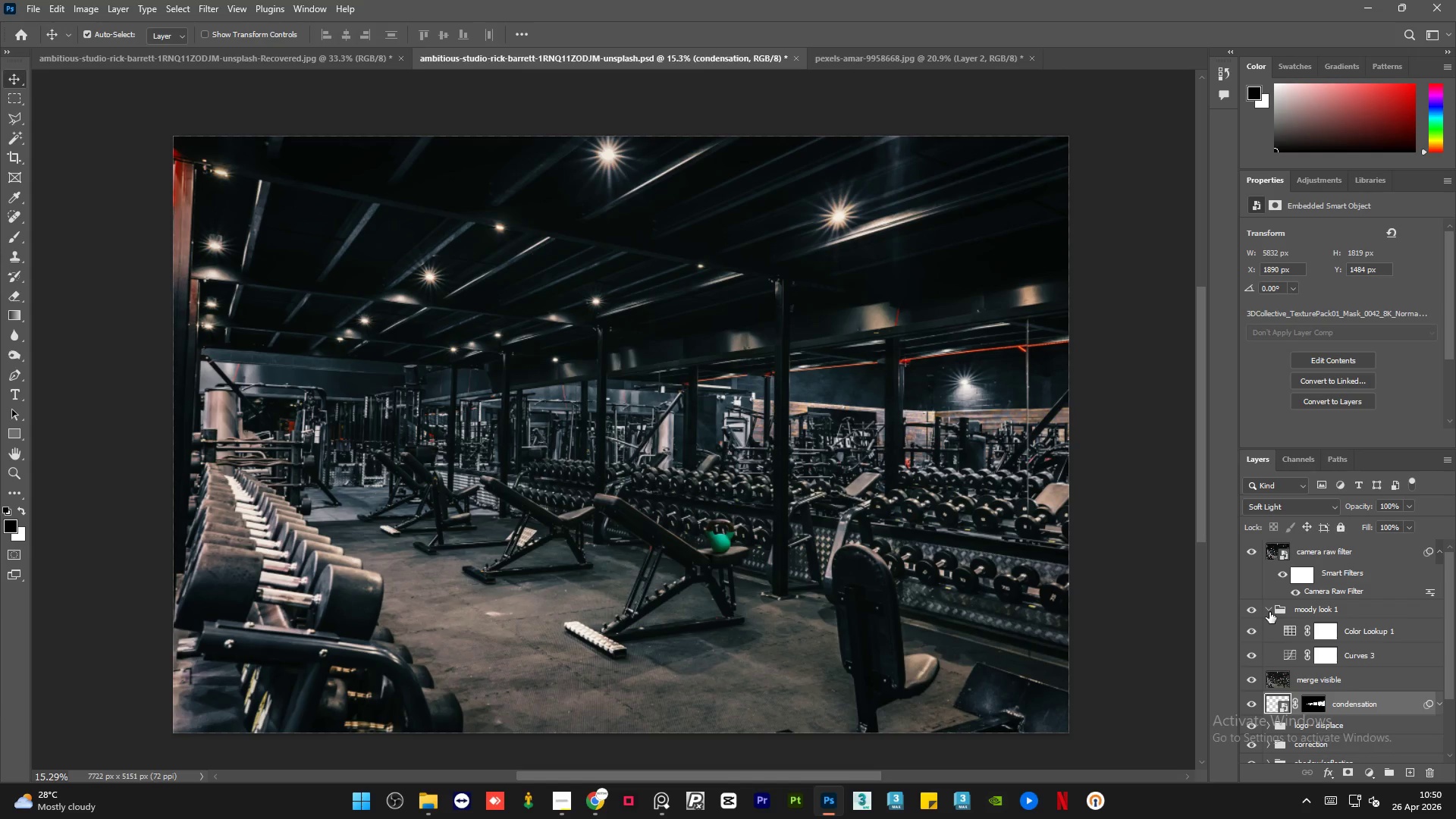 
left_click([842, 54])
 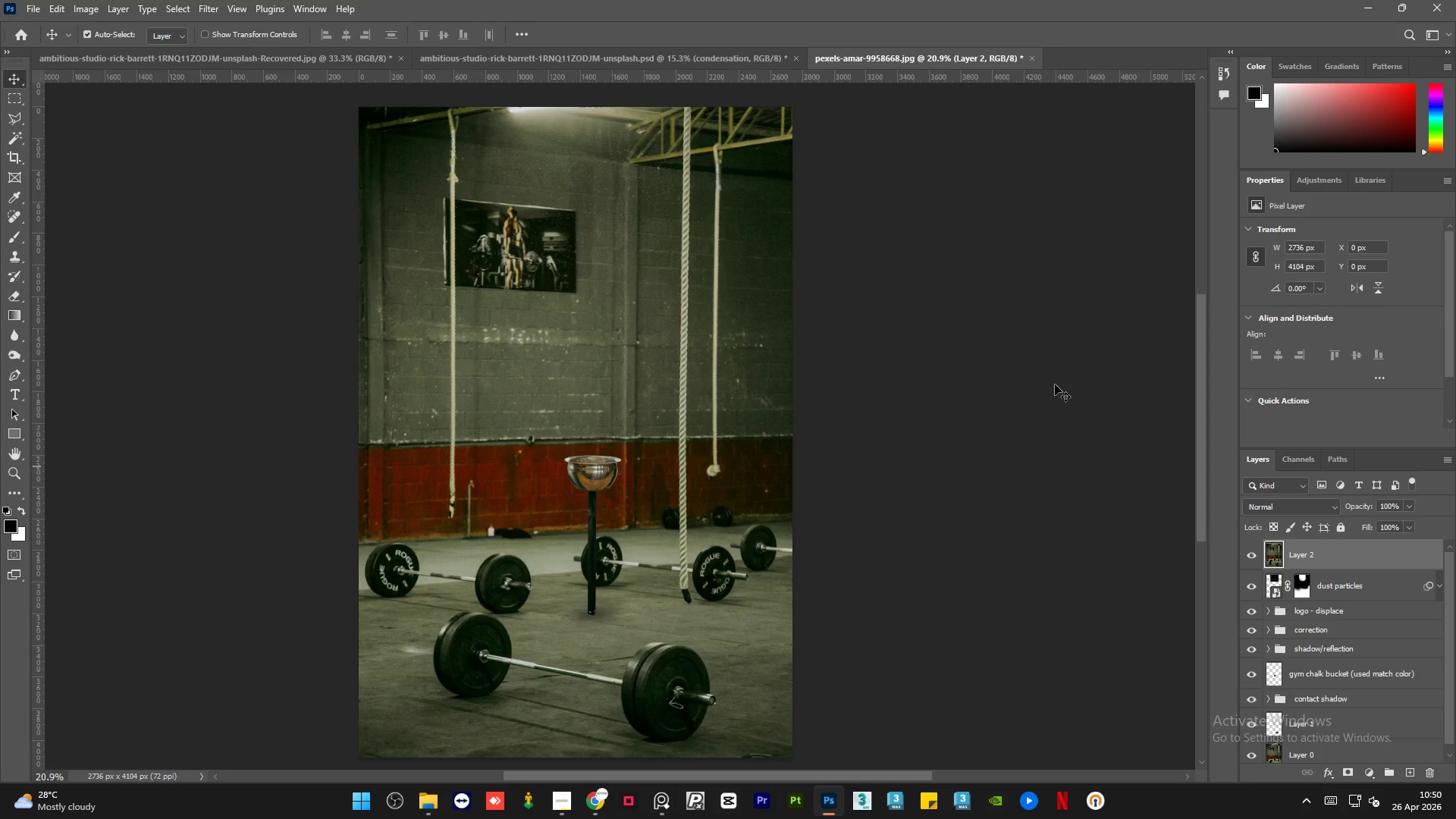 
left_click([543, 58])
 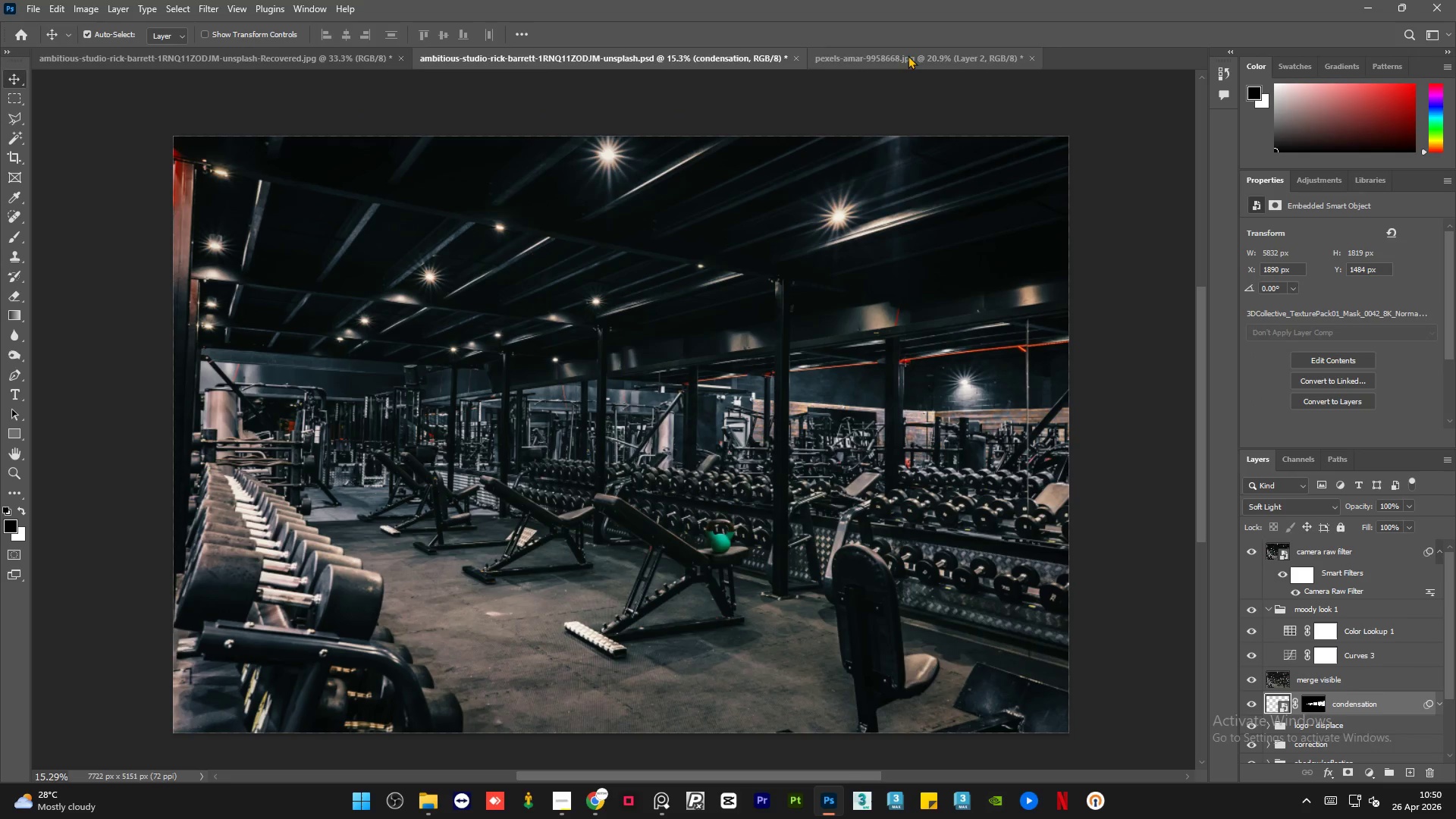 
left_click([916, 52])
 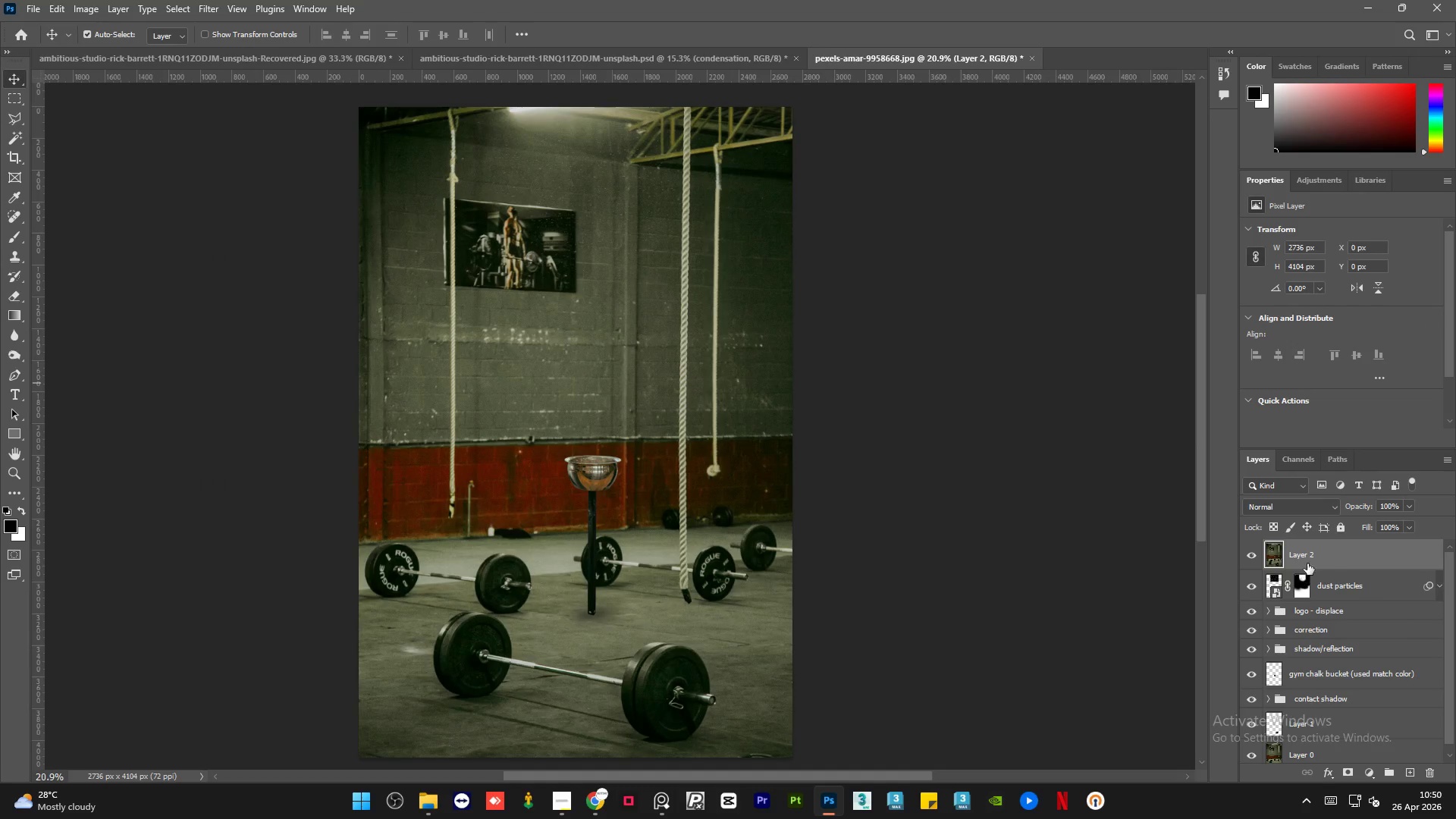 
left_click([1305, 551])
 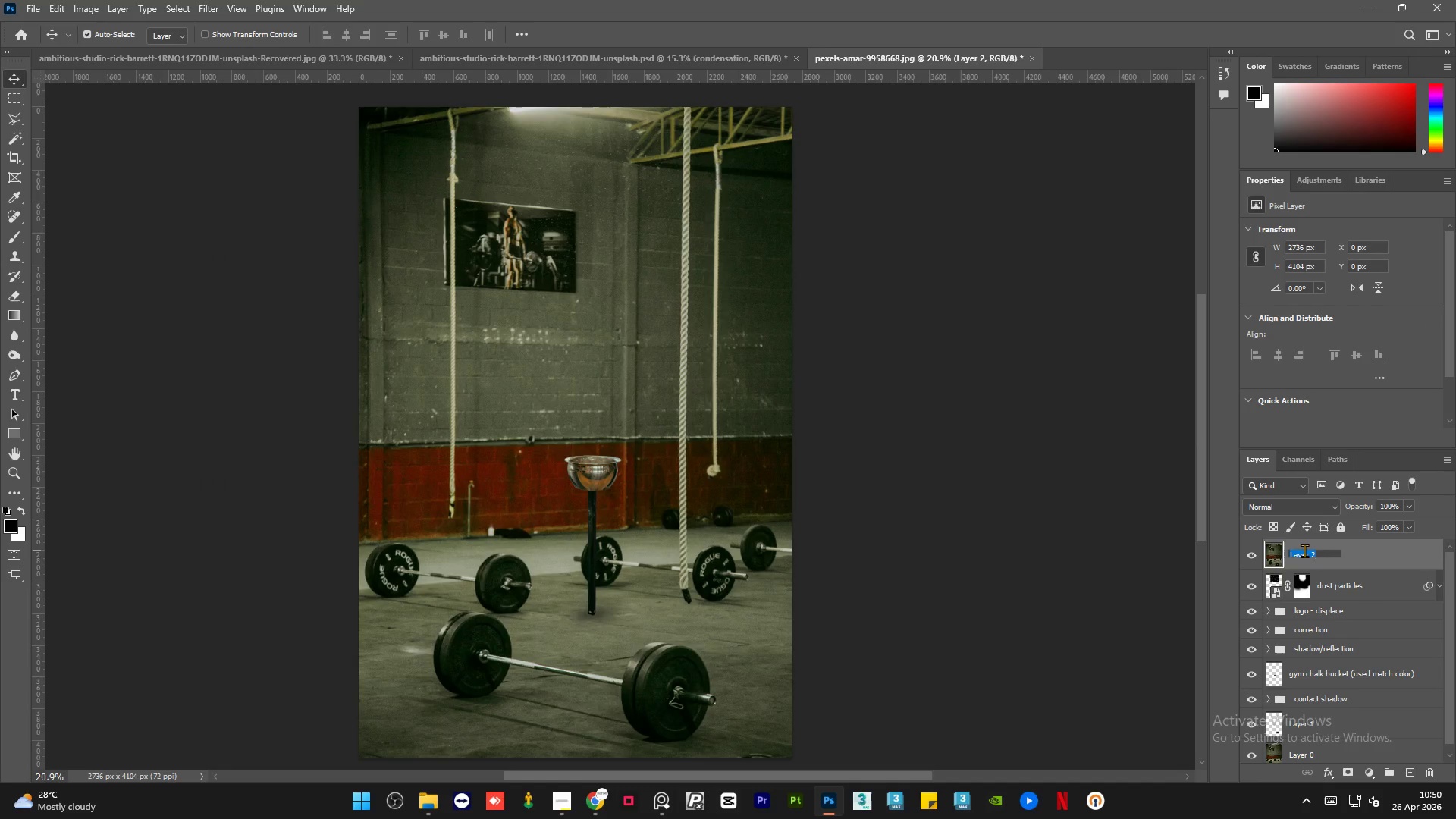 
type(merge visible)
 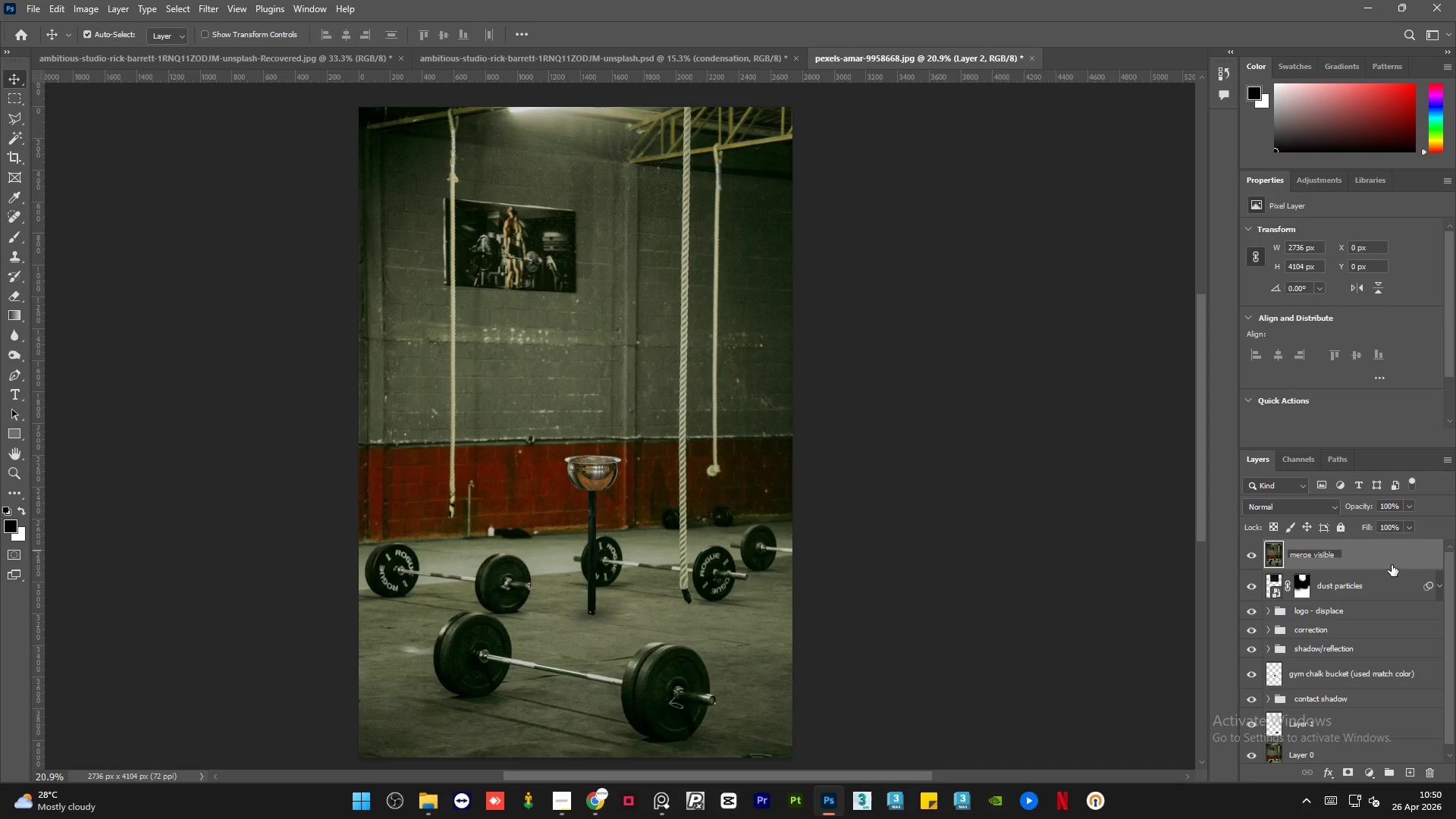 
left_click([1398, 552])
 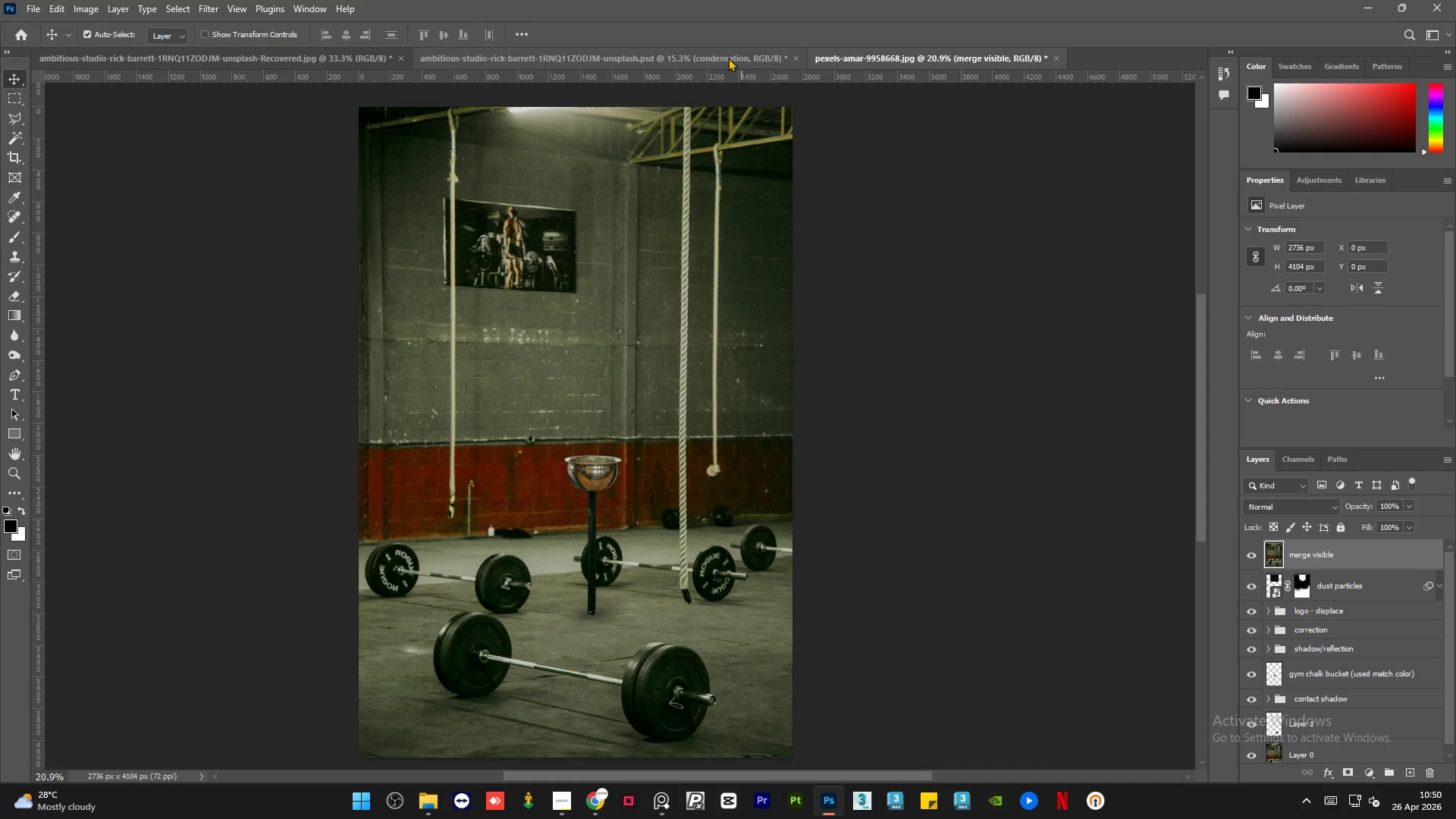 
left_click([728, 58])
 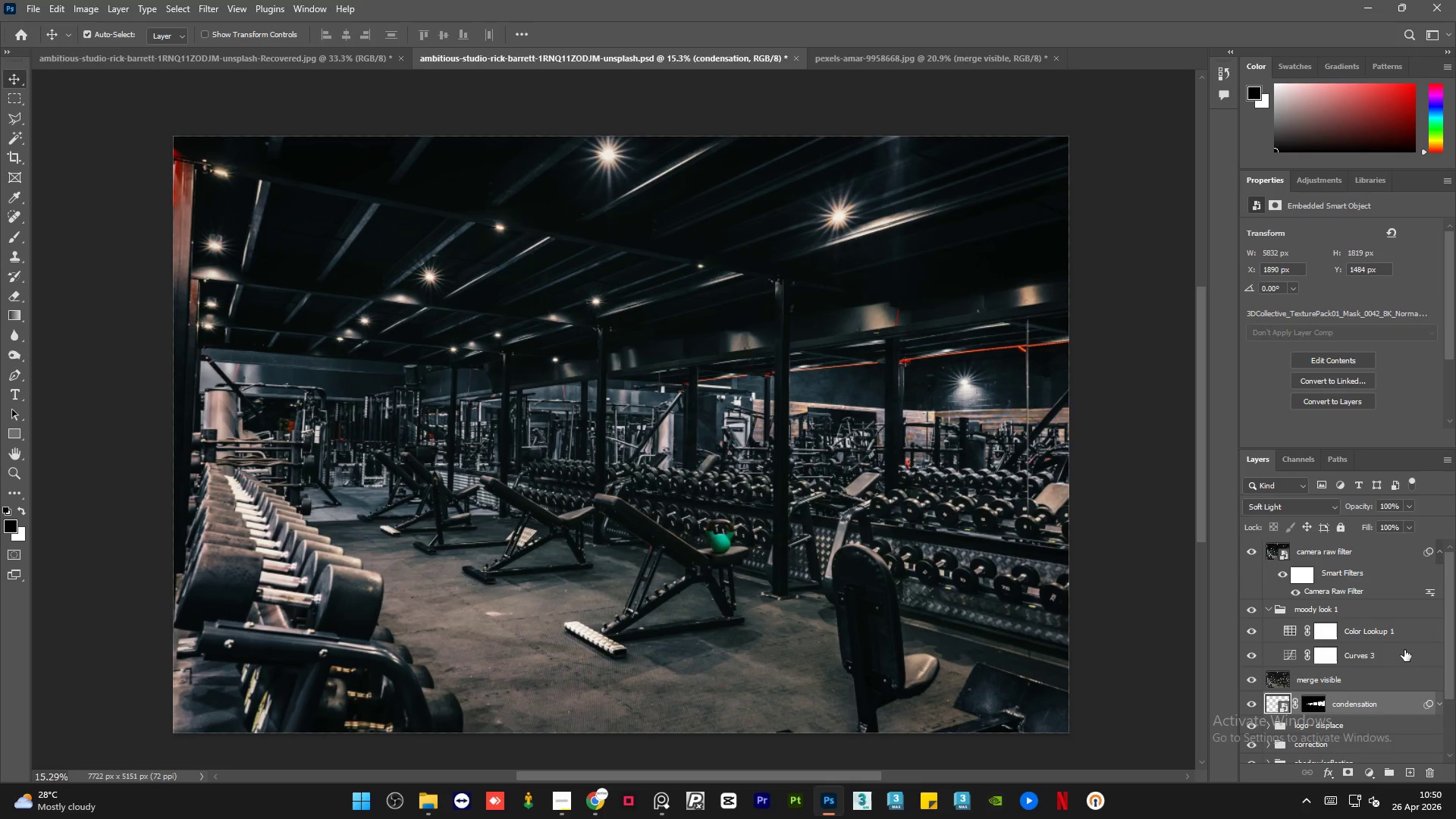 
left_click([1406, 632])
 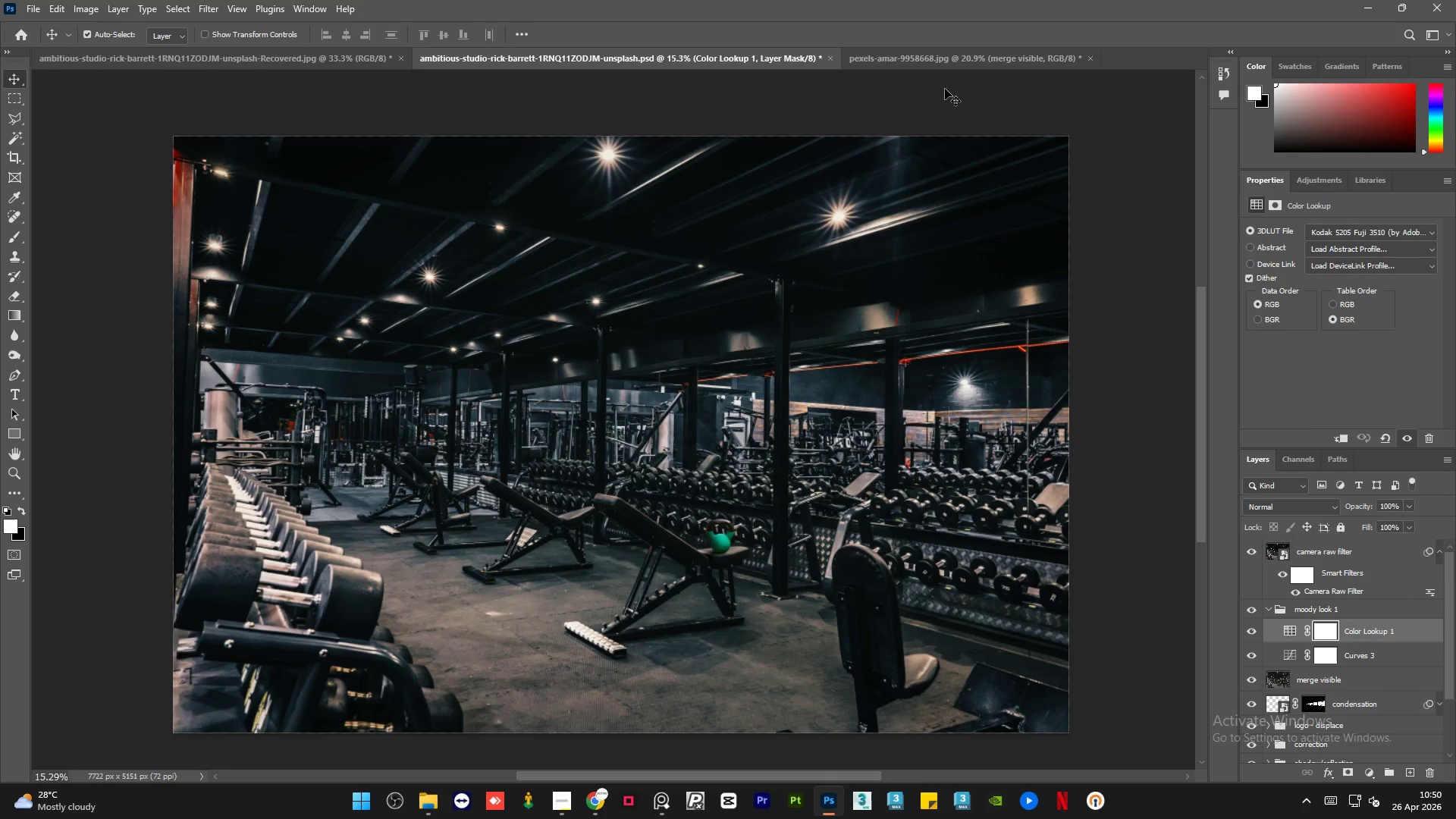 
left_click([915, 52])
 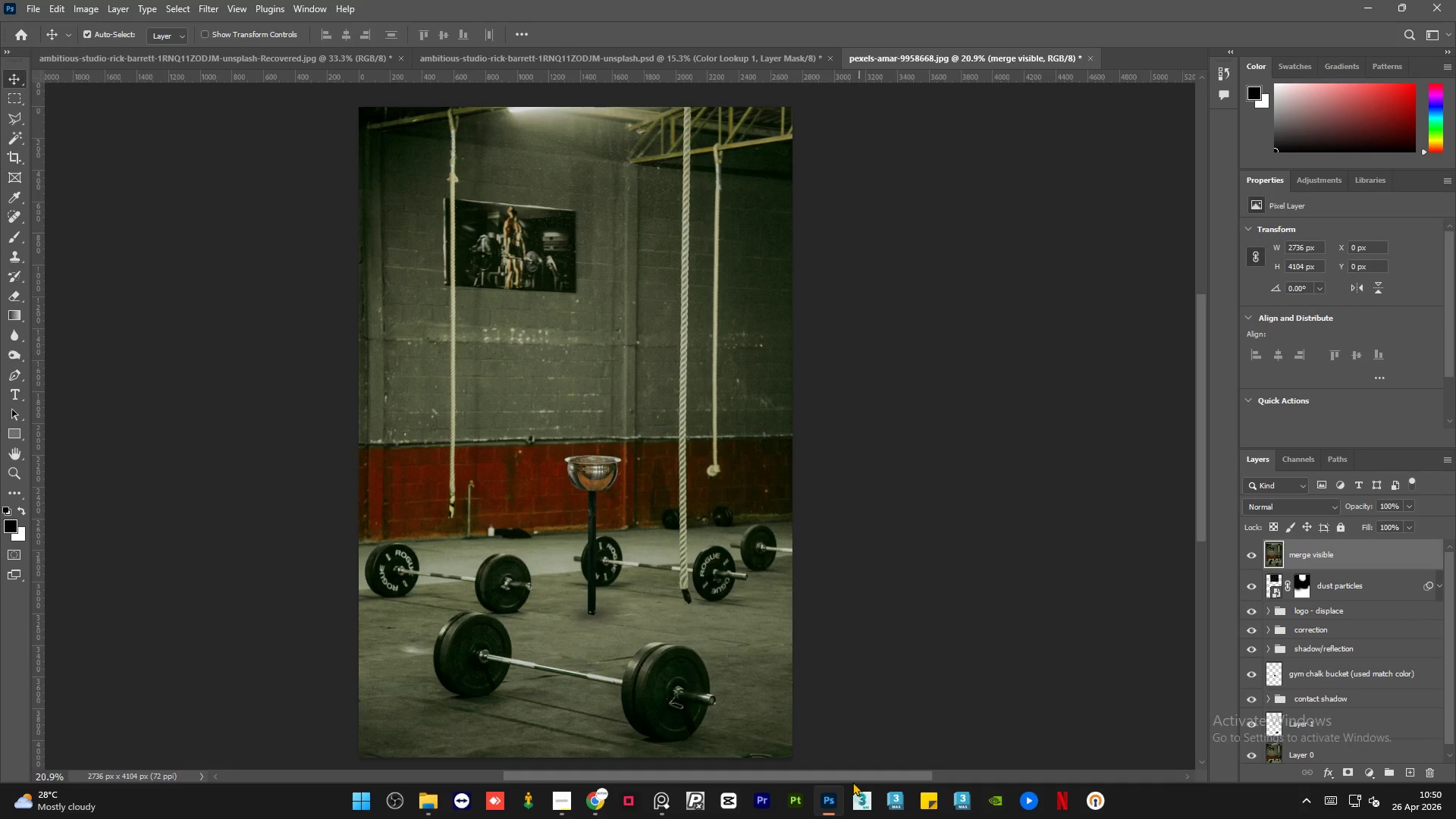 
left_click_drag(start_coordinate=[858, 778], to_coordinate=[720, 757])
 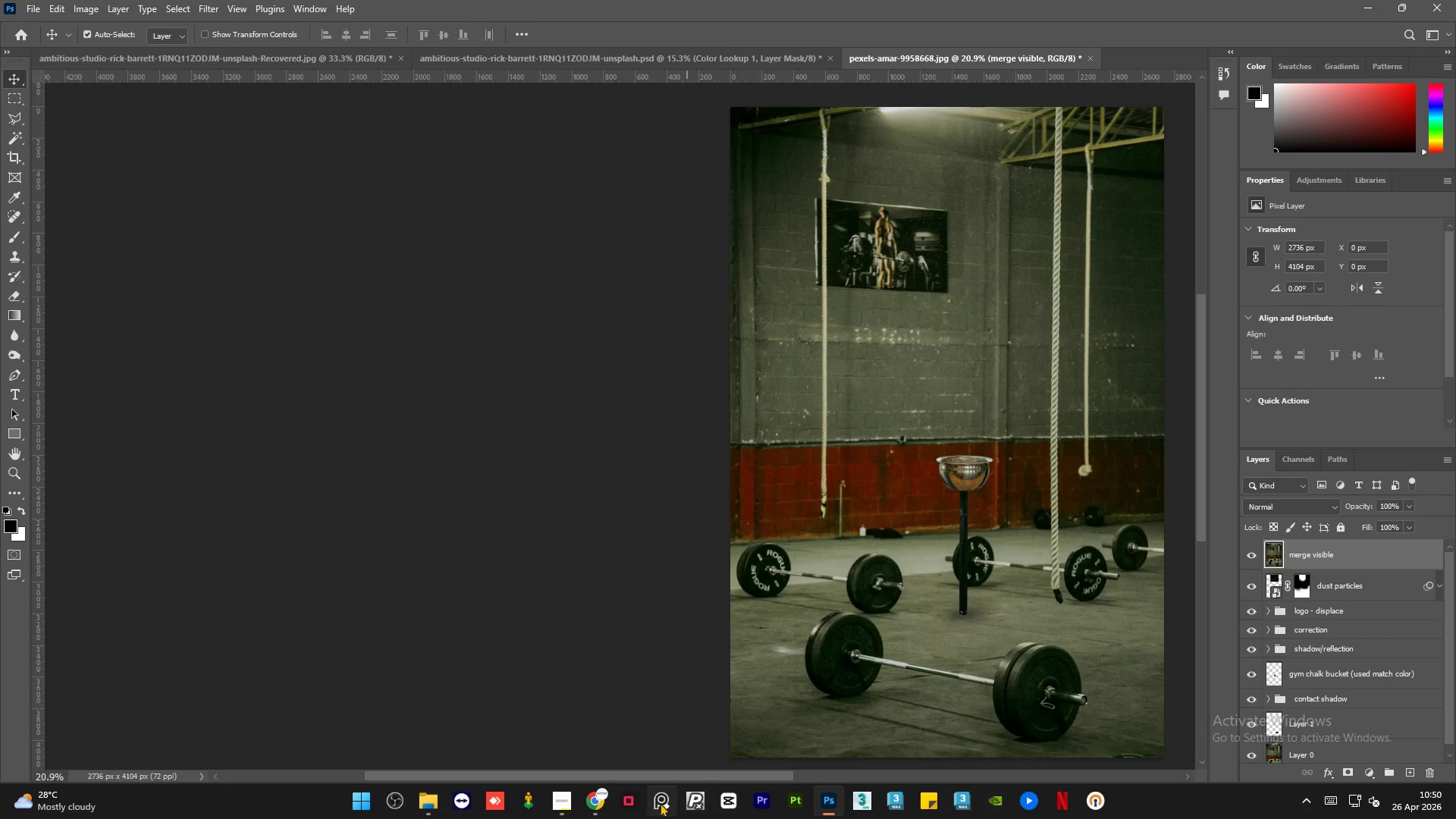 
left_click([660, 804])
 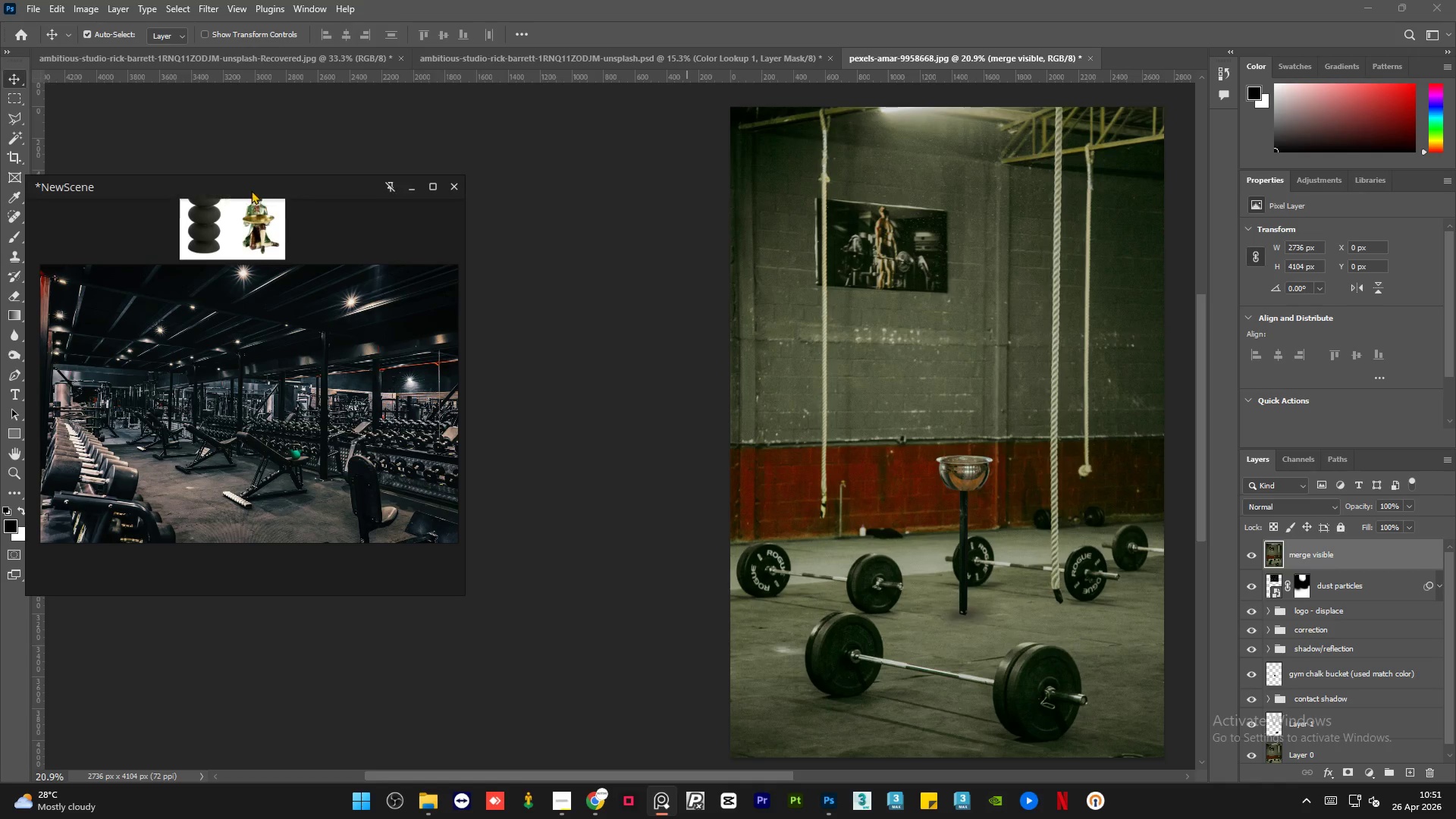 
left_click_drag(start_coordinate=[246, 186], to_coordinate=[474, 197])
 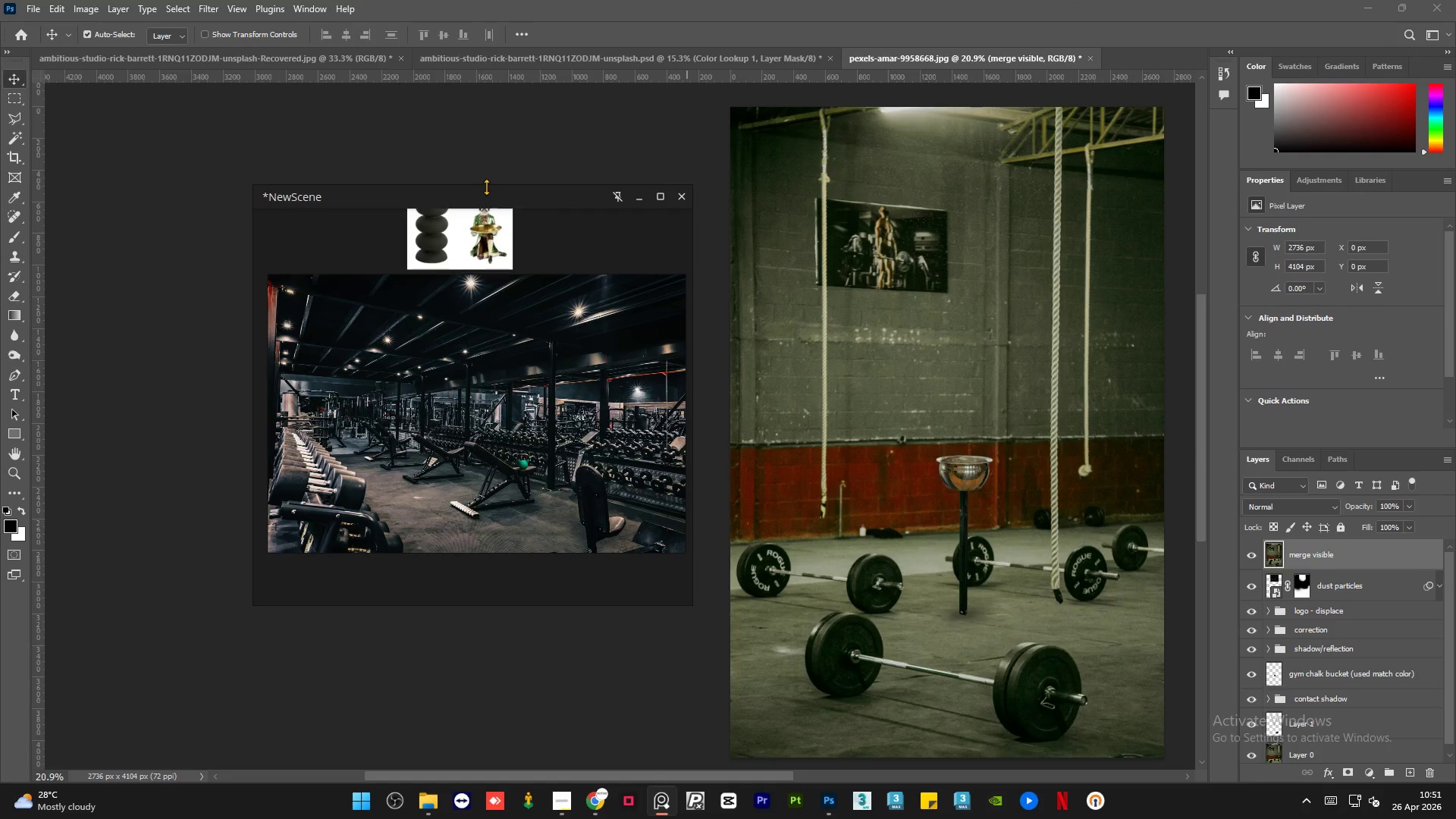 
left_click_drag(start_coordinate=[486, 187], to_coordinate=[491, 138])
 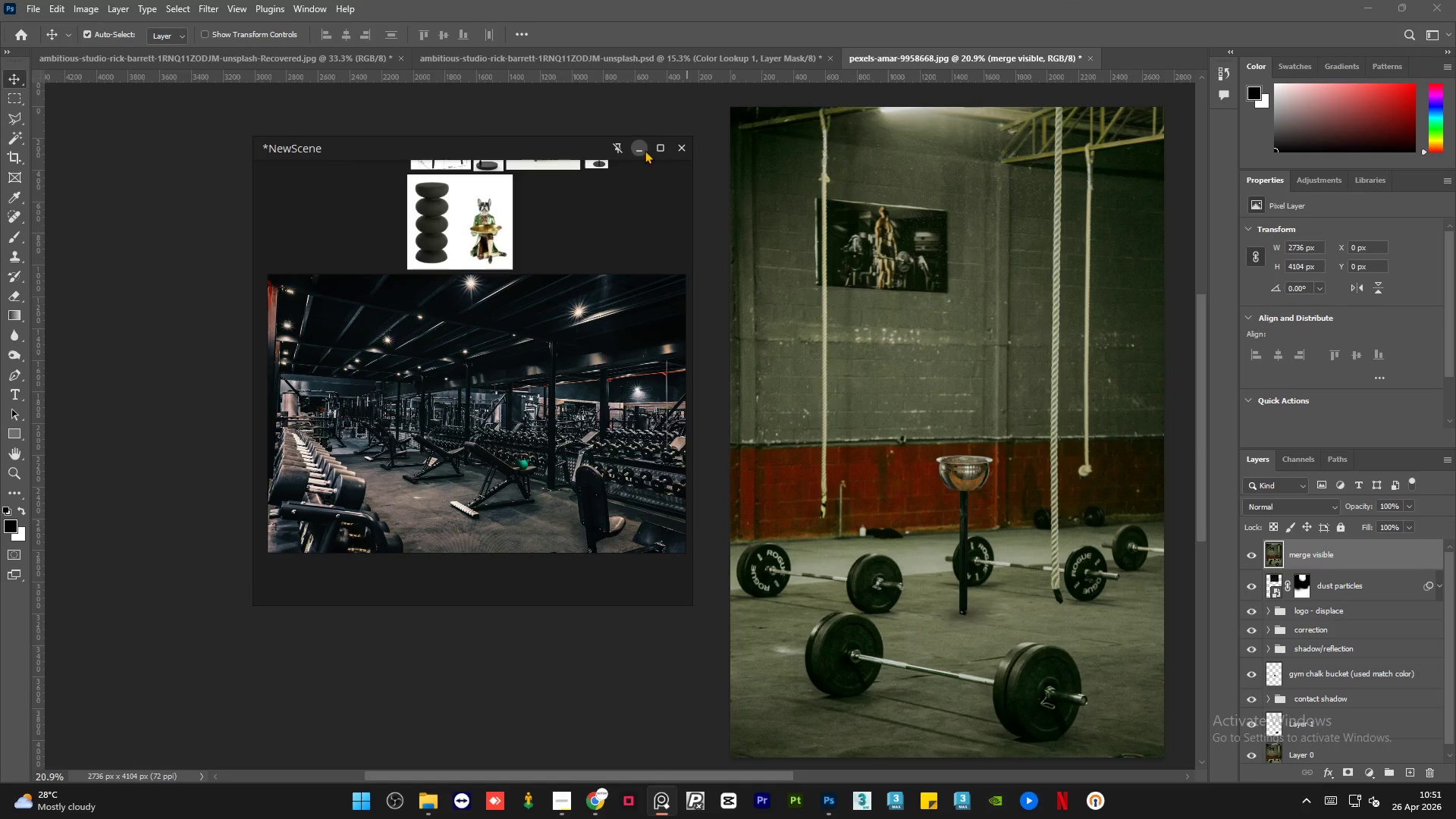 
left_click([645, 150])
 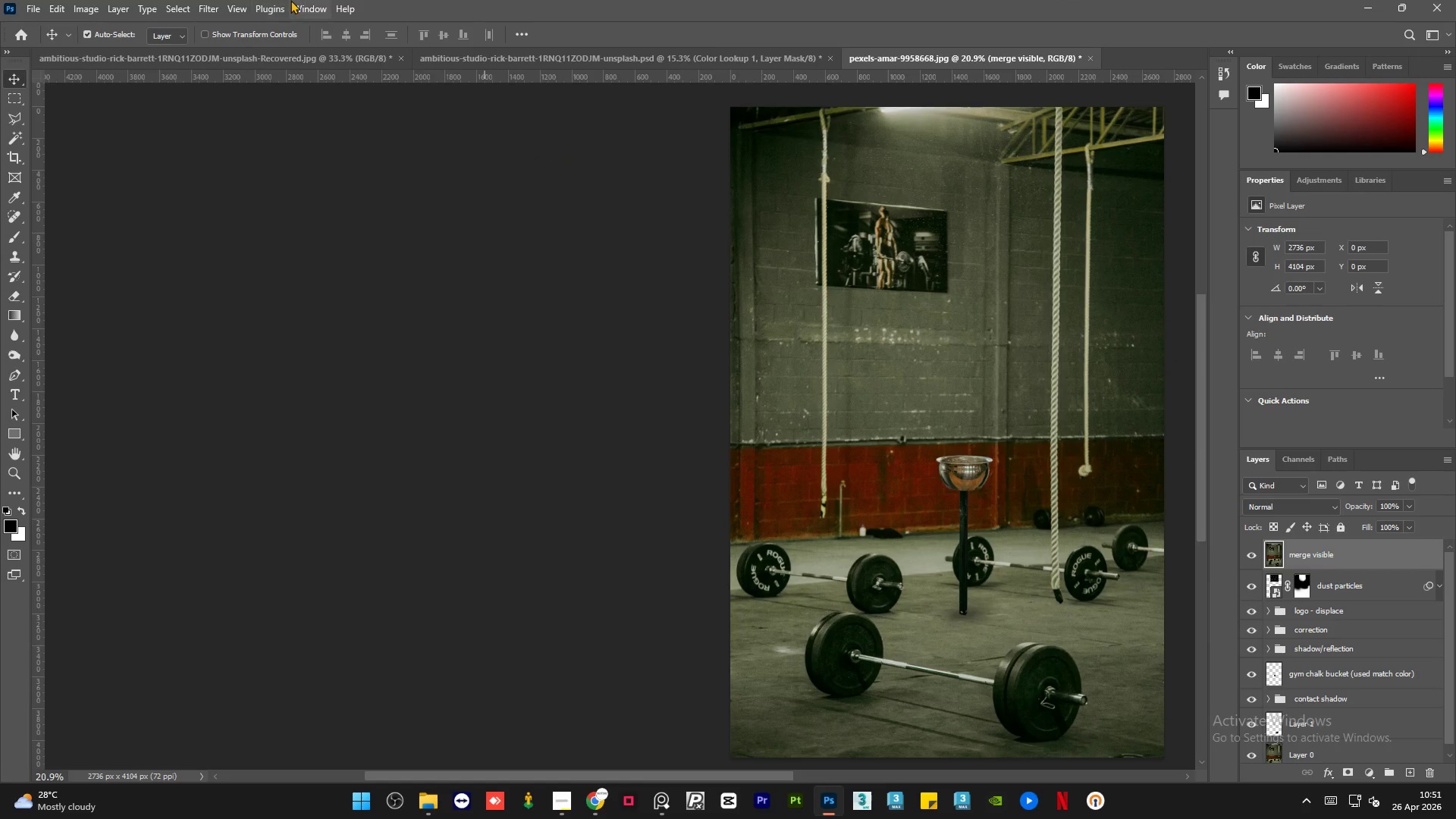 
left_click([312, 0])
 